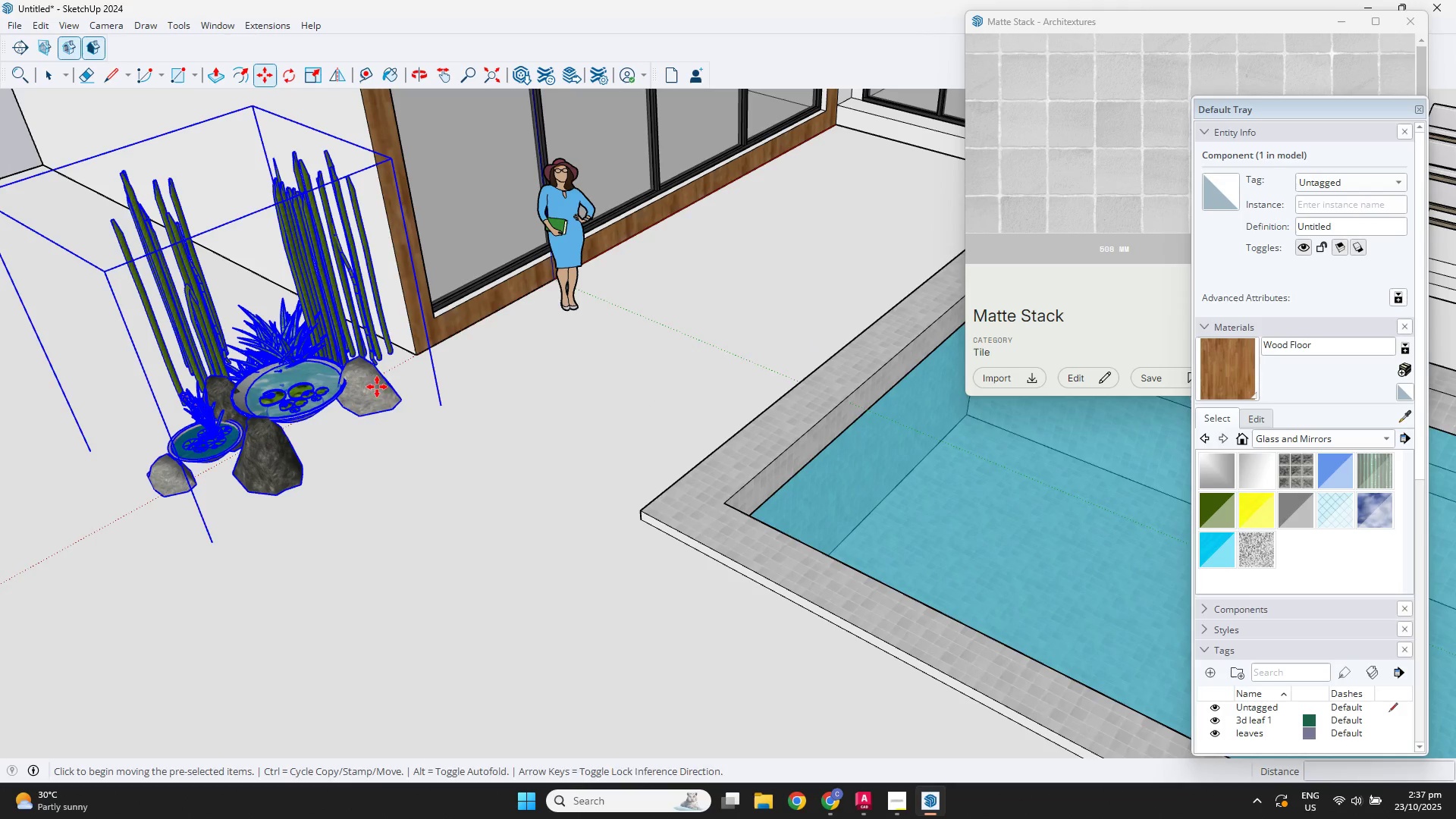 
left_click_drag(start_coordinate=[388, 391], to_coordinate=[406, 405])
 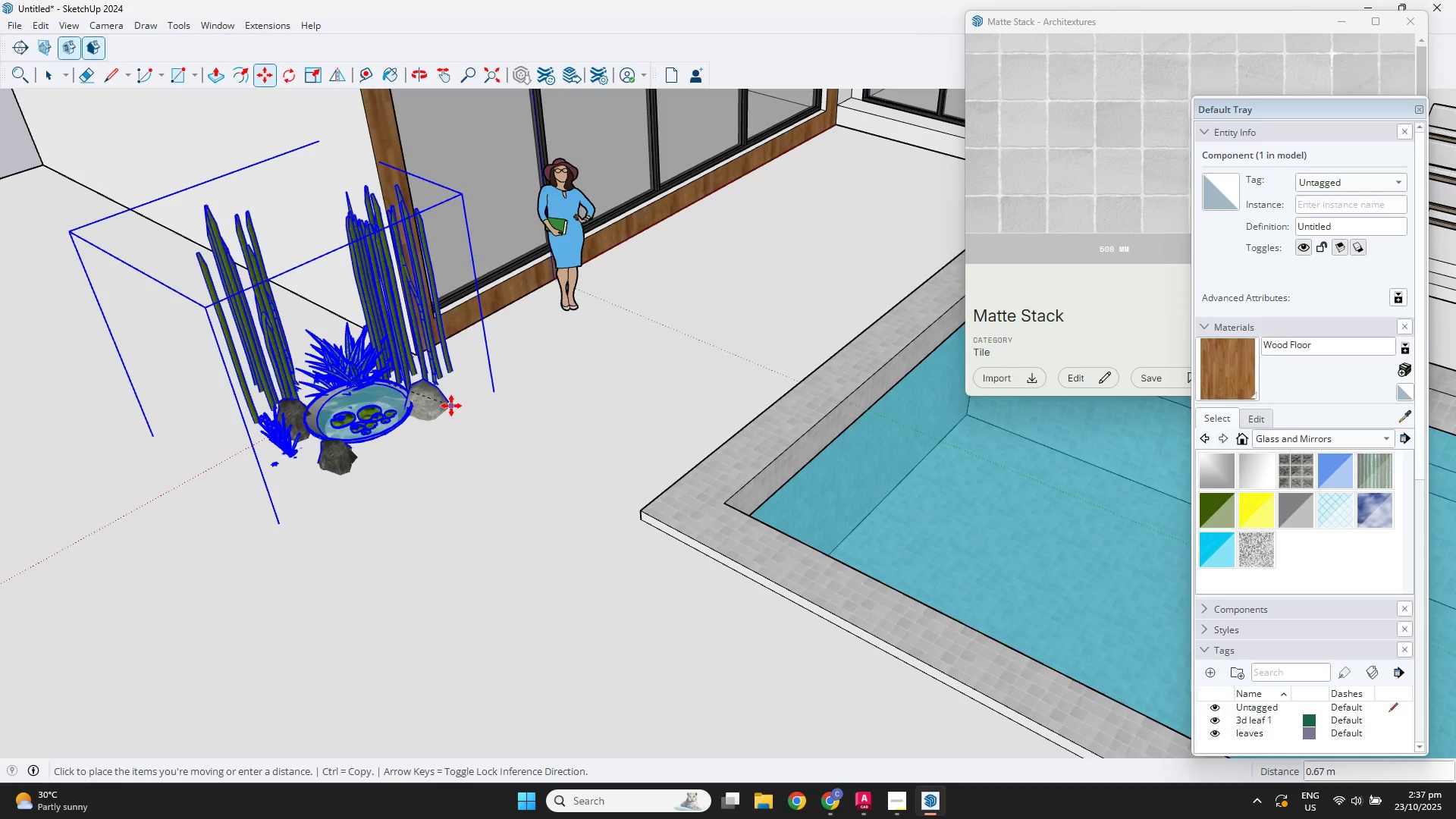 
left_click([451, 406])
 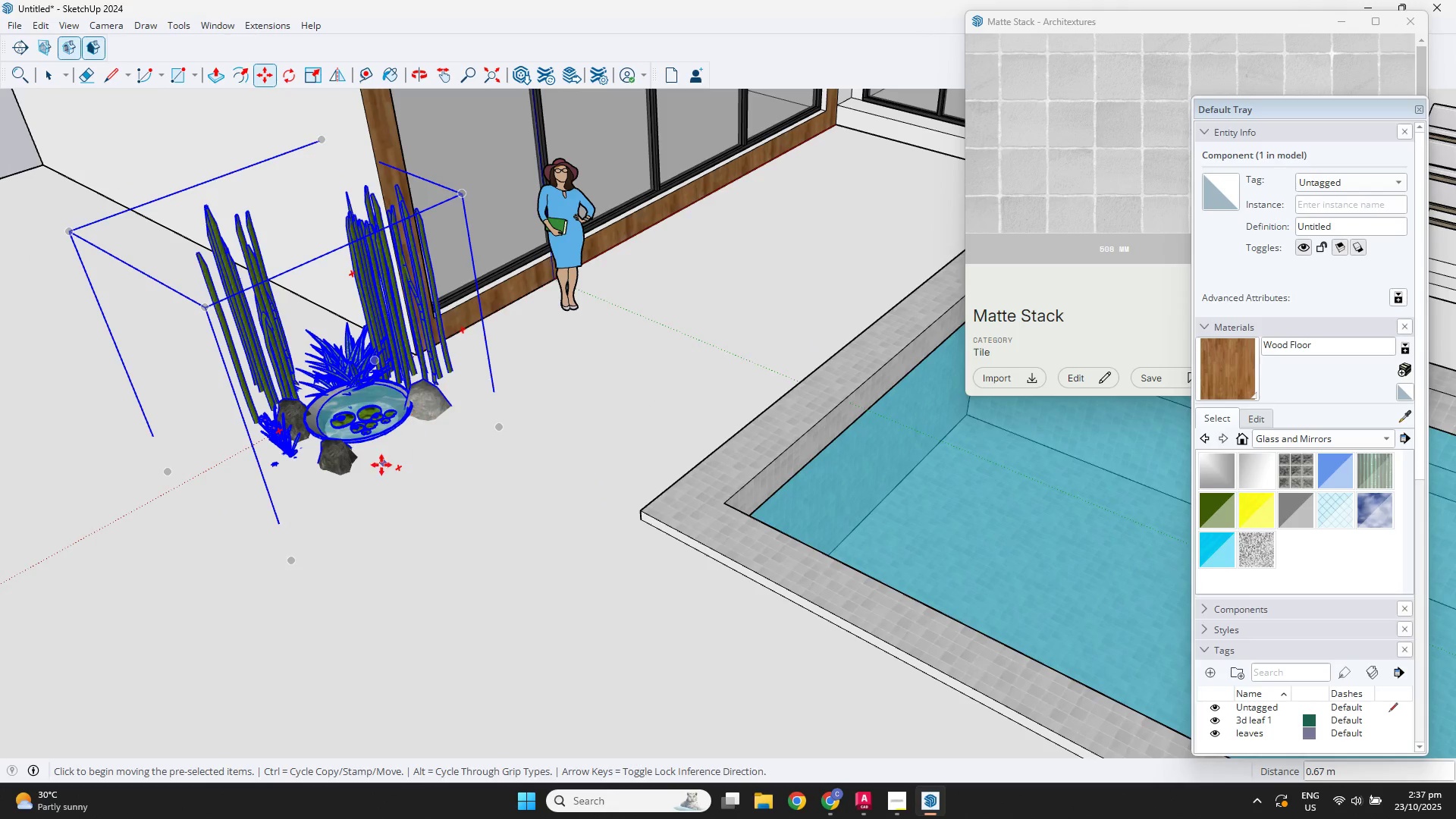 
double_click([373, 471])
 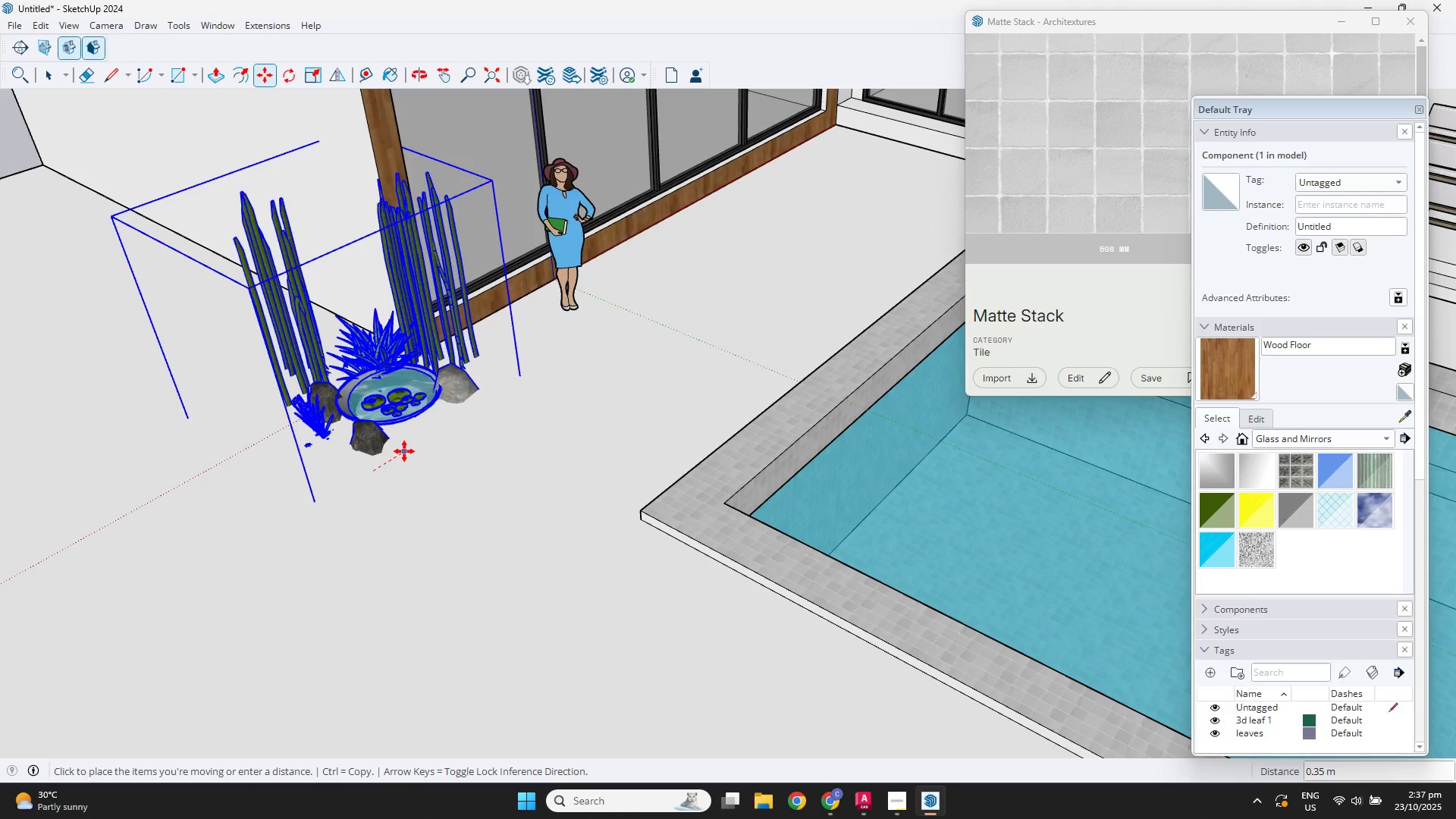 
left_click([404, 451])
 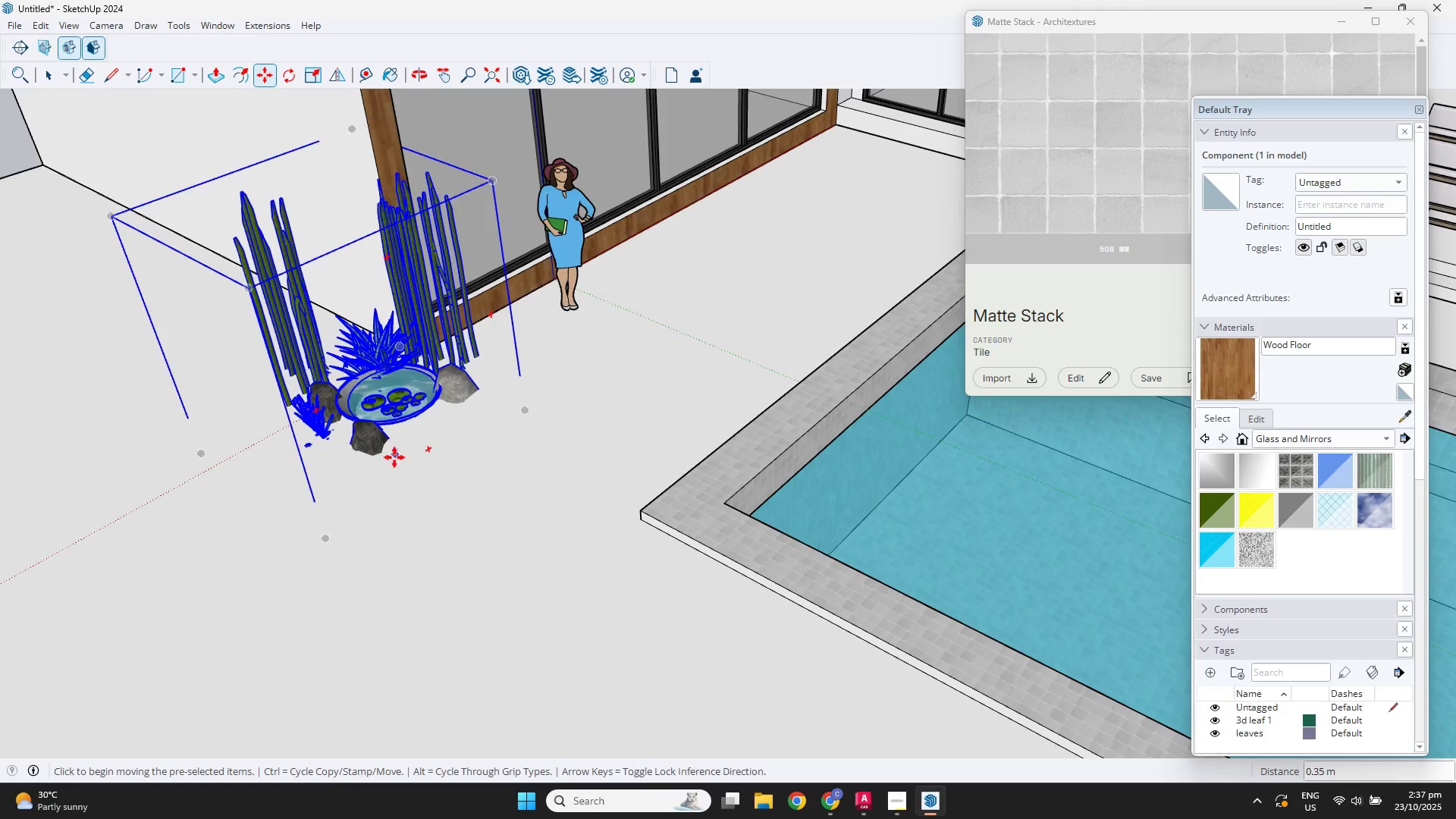 
scroll: coordinate [388, 461], scroll_direction: down, amount: 1.0
 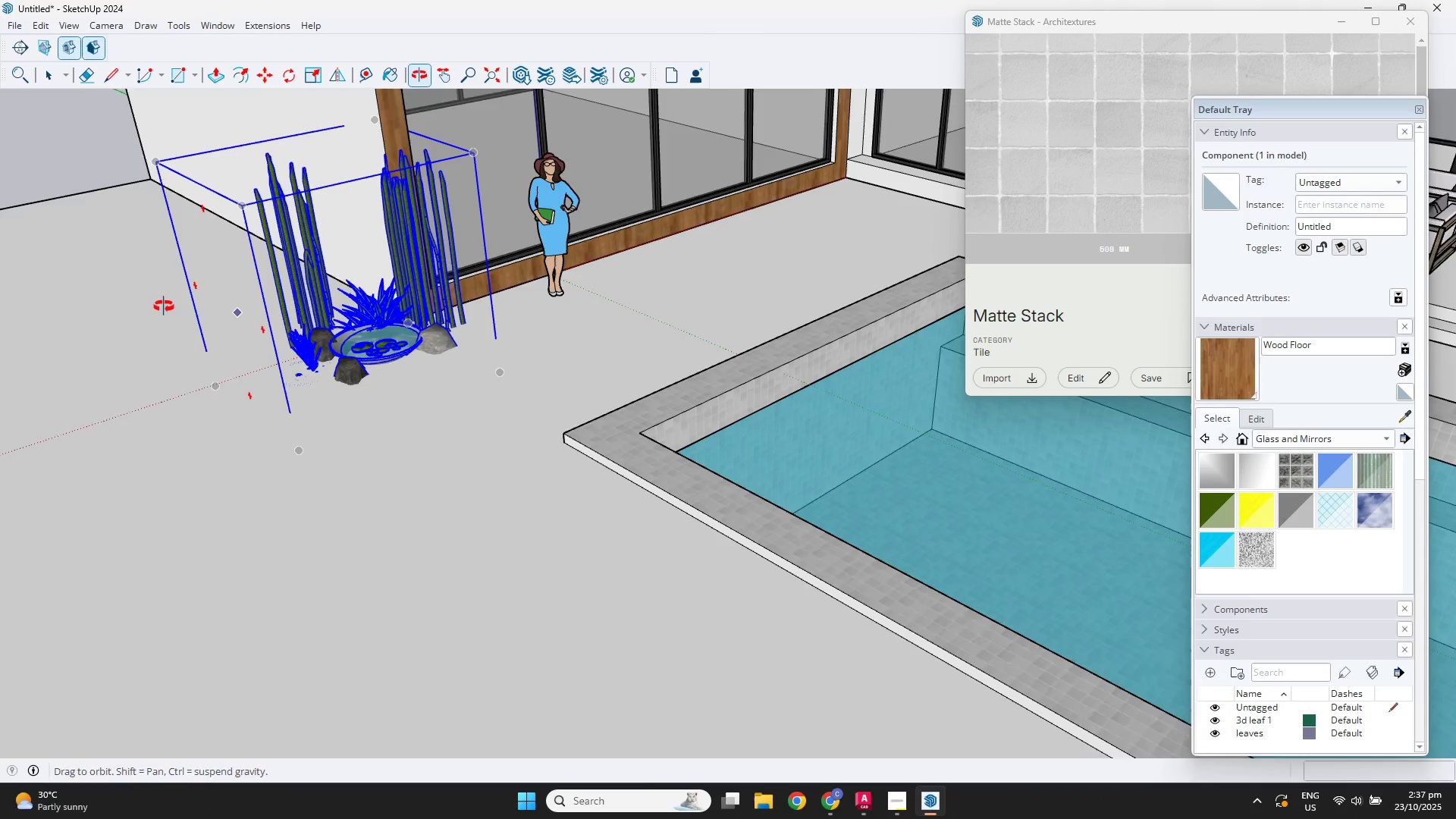 
key(Space)
 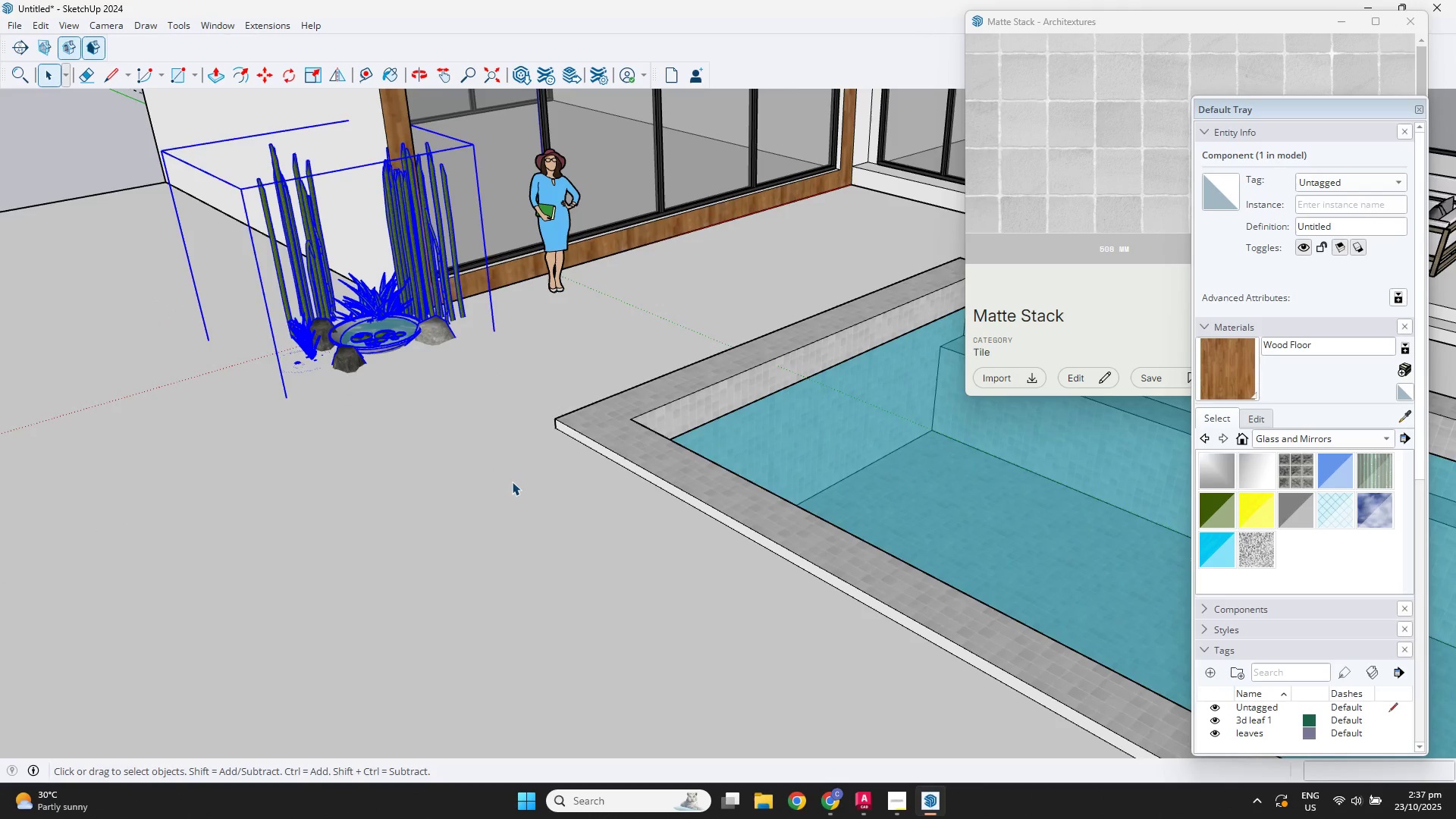 
left_click([512, 482])
 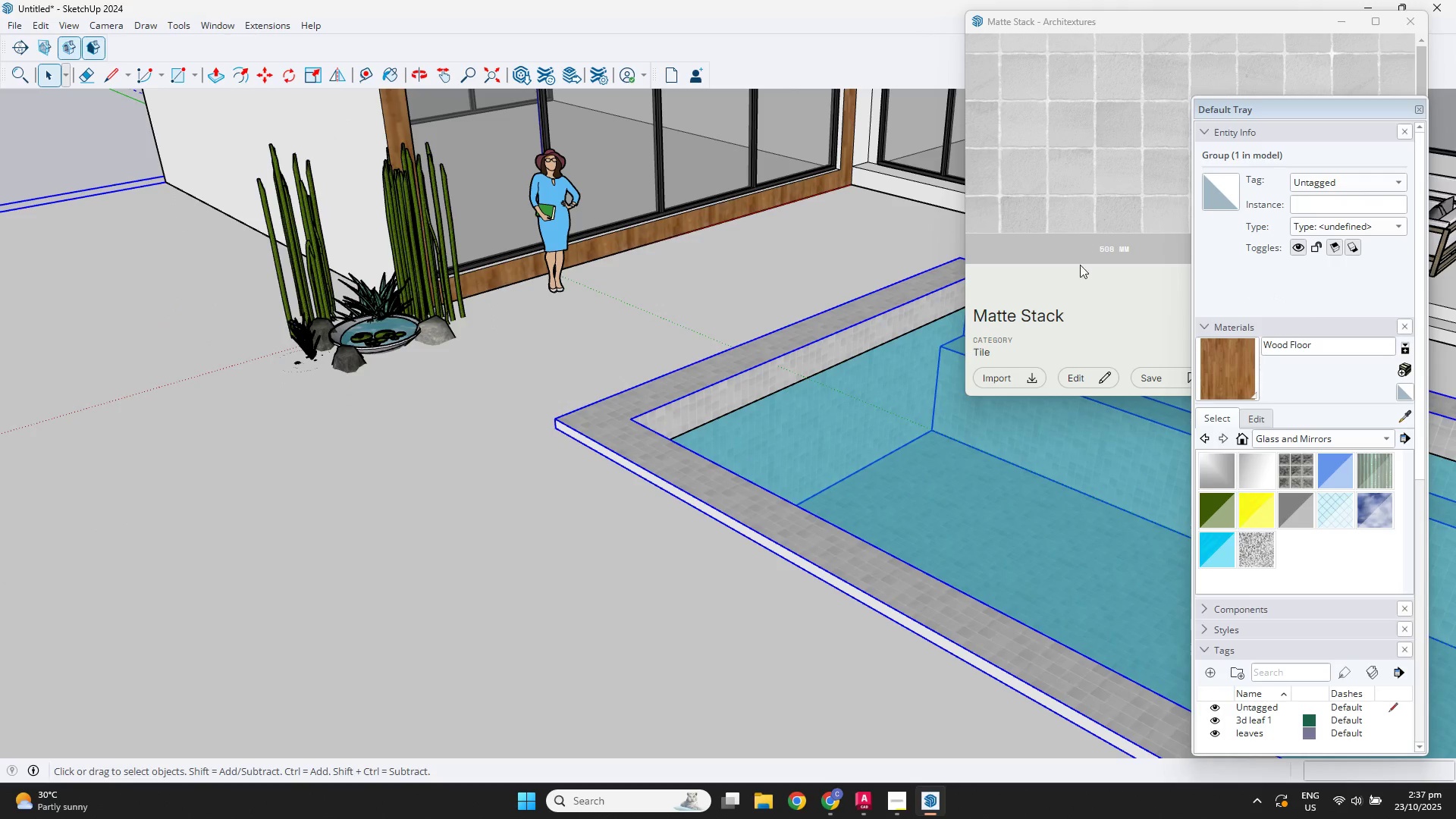 
left_click([1118, 296])
 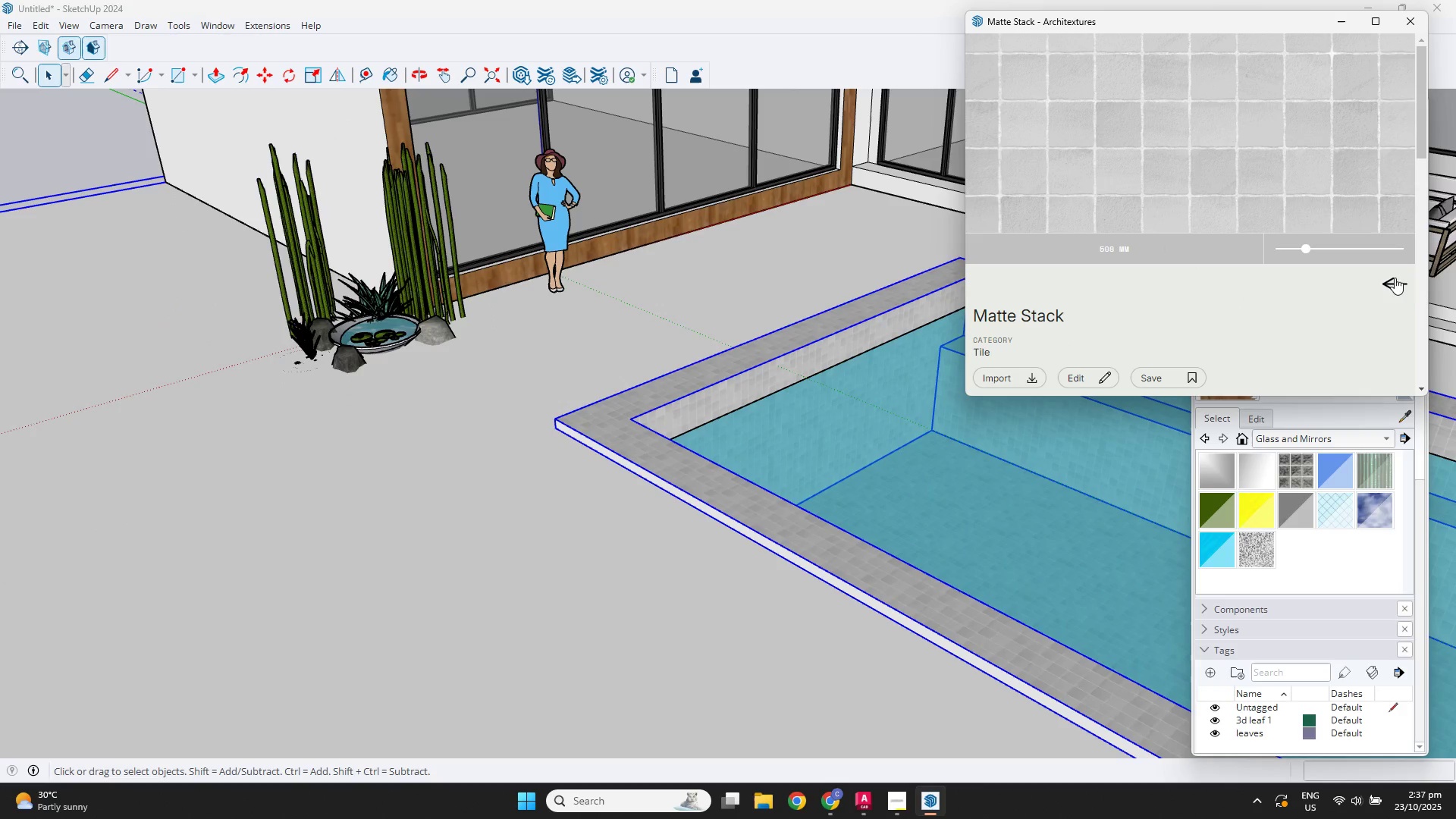 
left_click([1403, 286])
 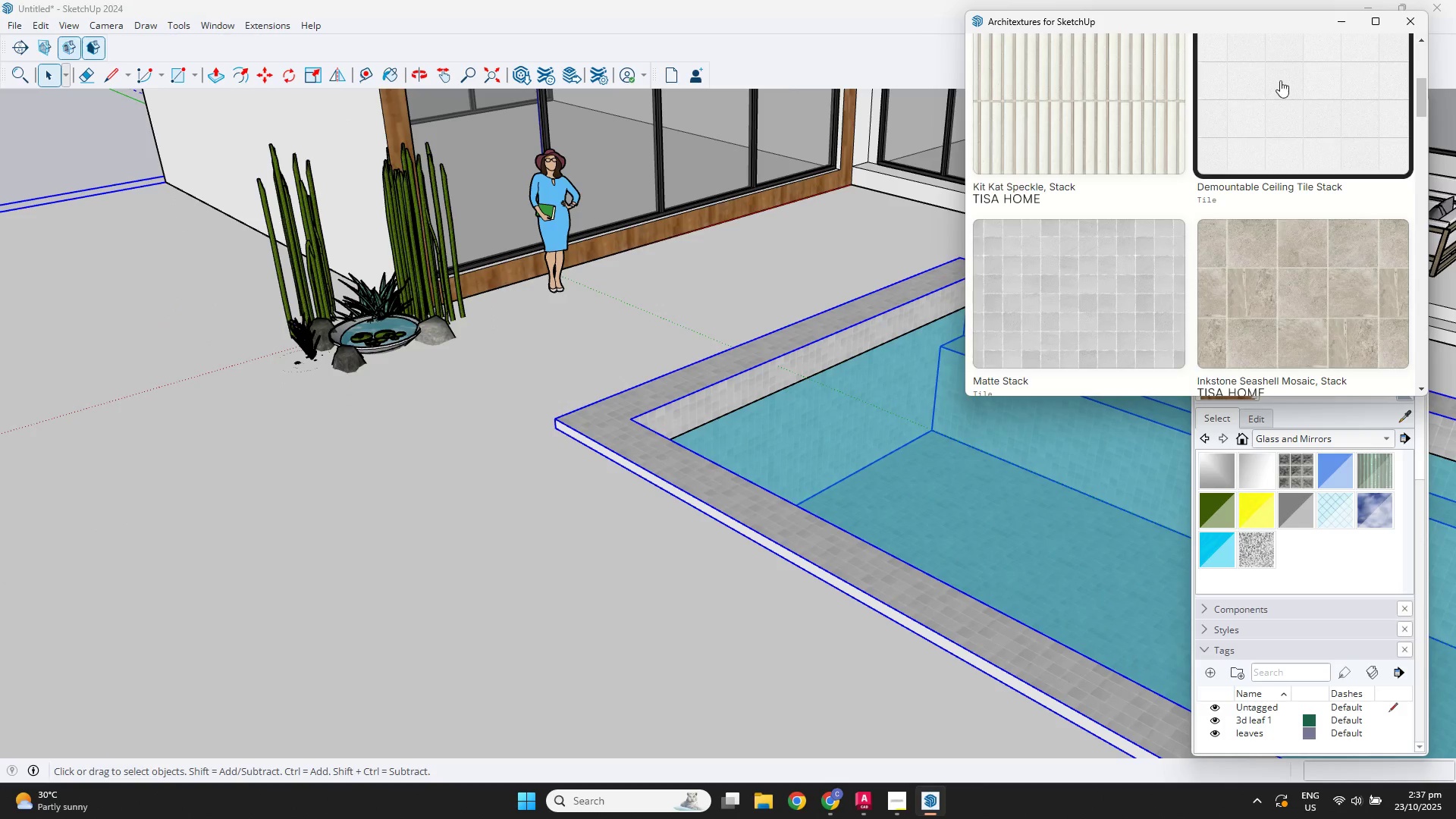 
scroll: coordinate [1273, 78], scroll_direction: up, amount: 7.0
 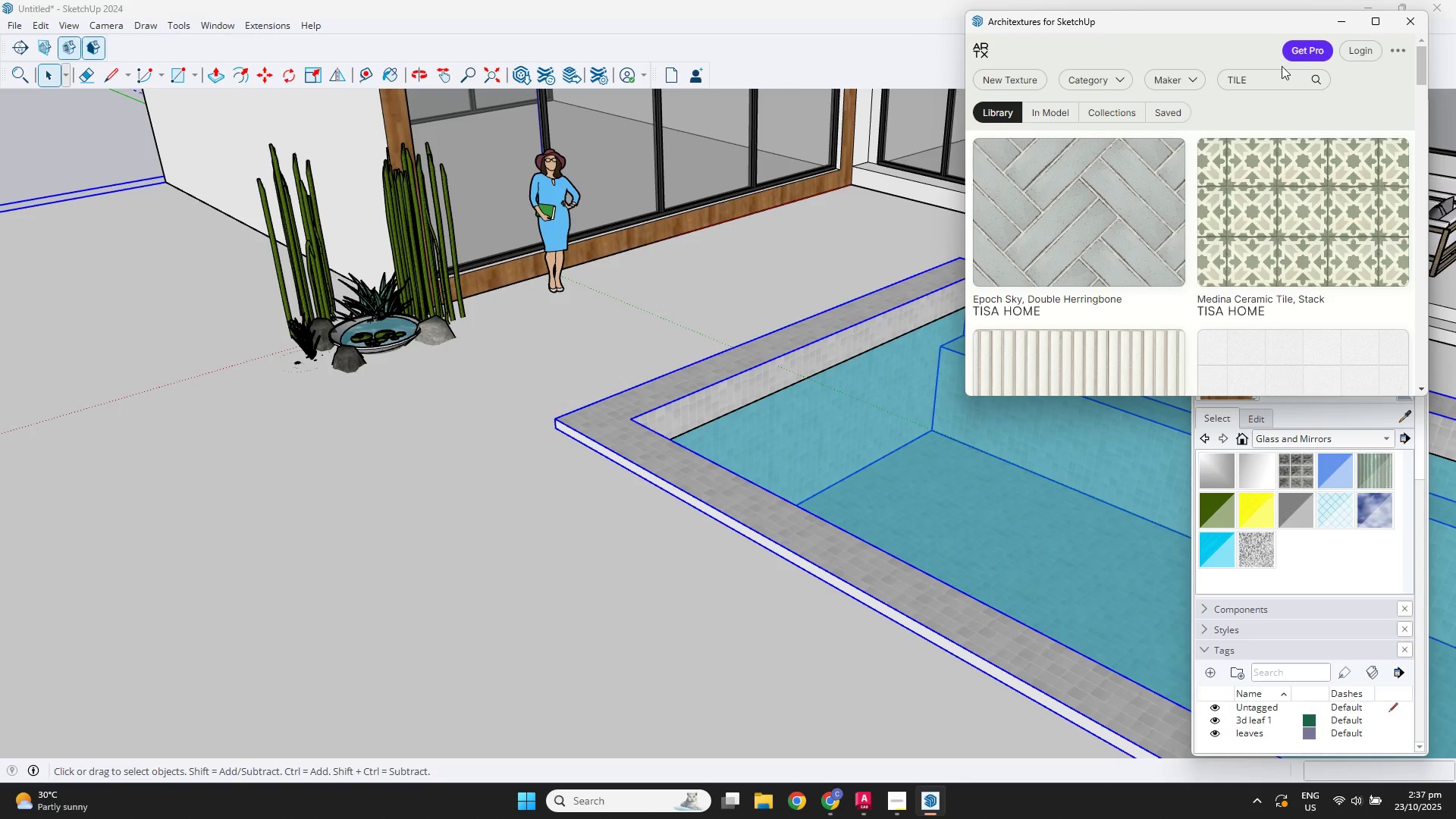 
left_click_drag(start_coordinate=[1279, 69], to_coordinate=[1153, 66])
 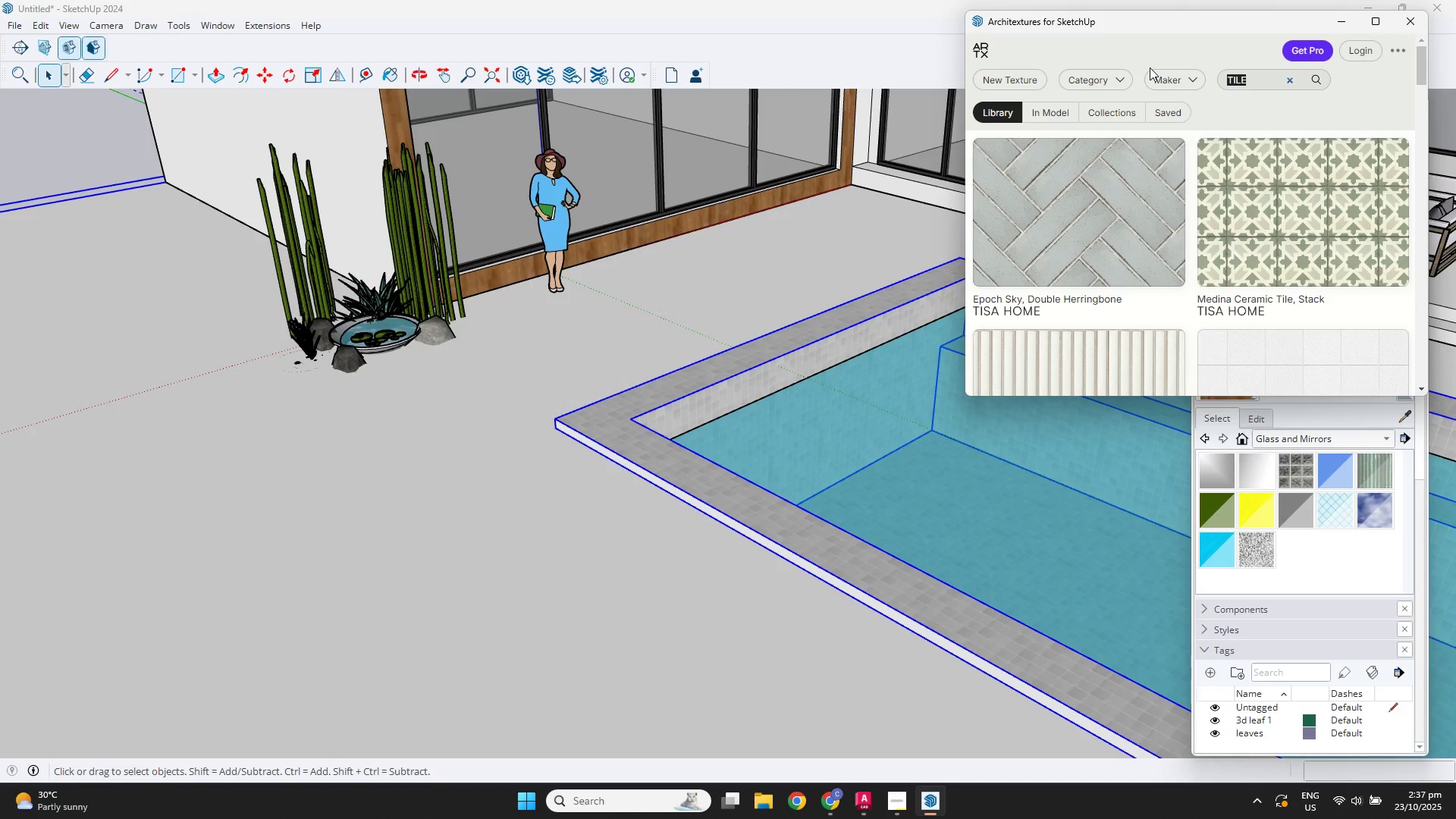 
type(GRASS)
 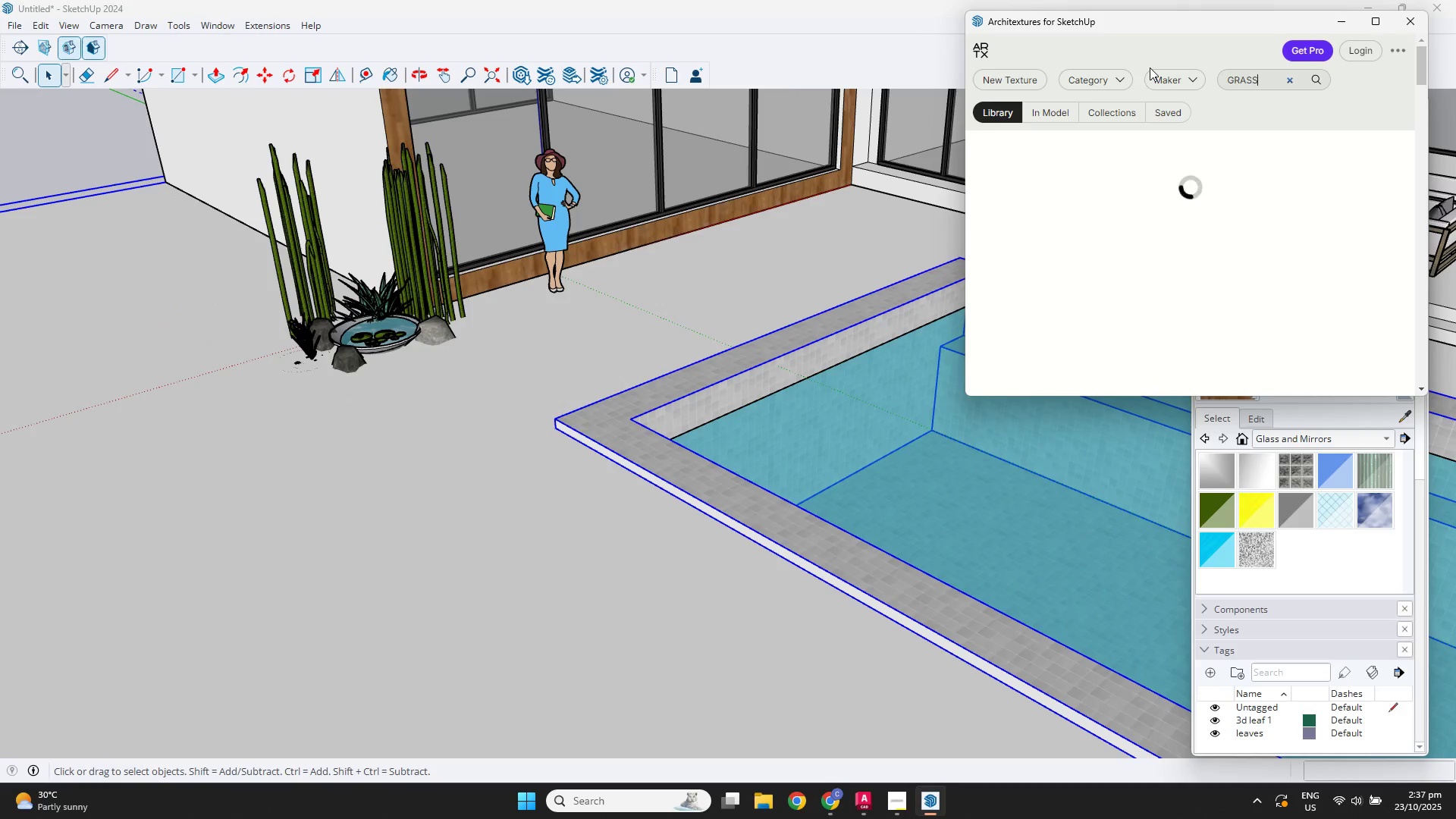 
key(Enter)
 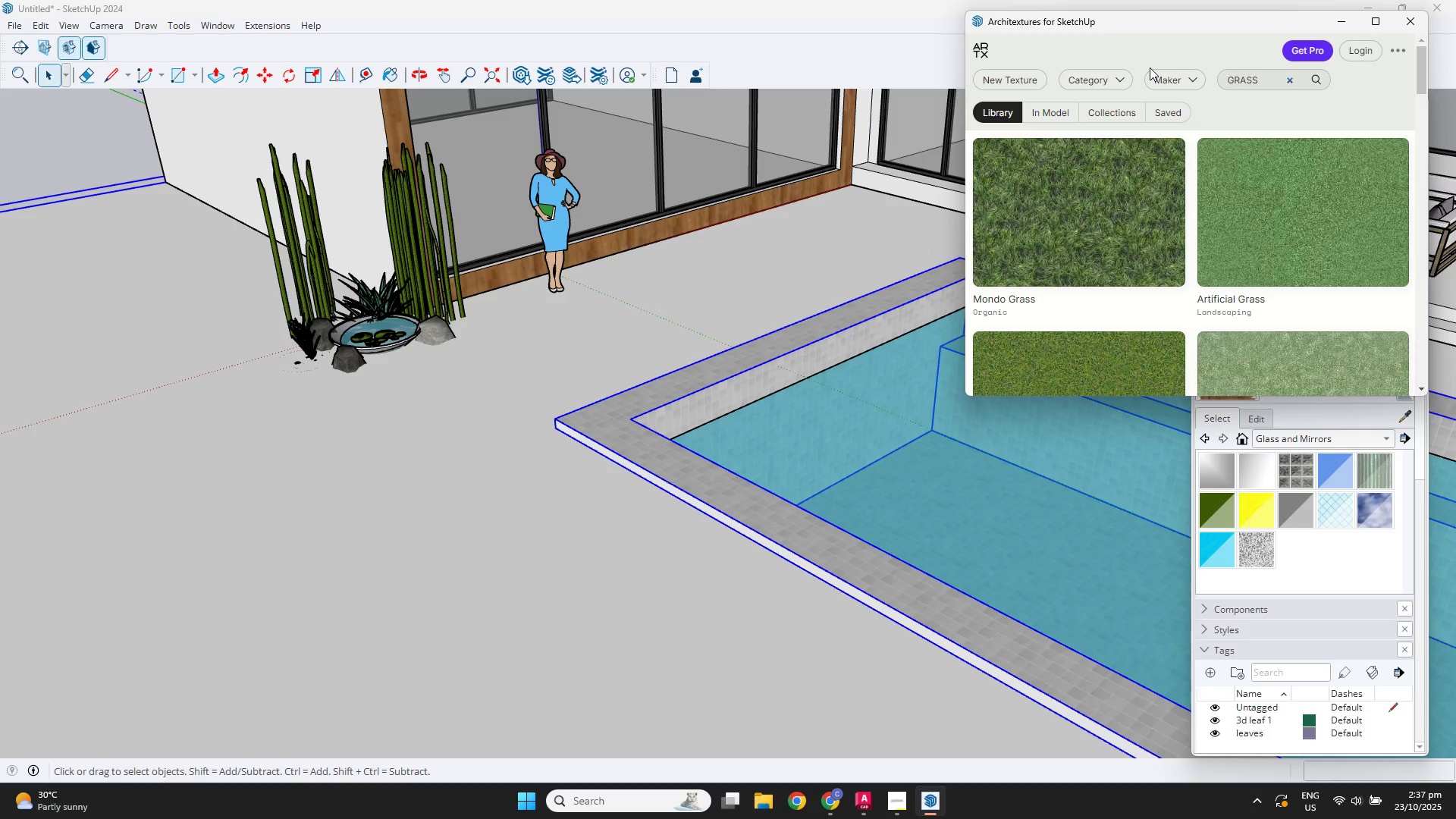 
left_click([1093, 228])
 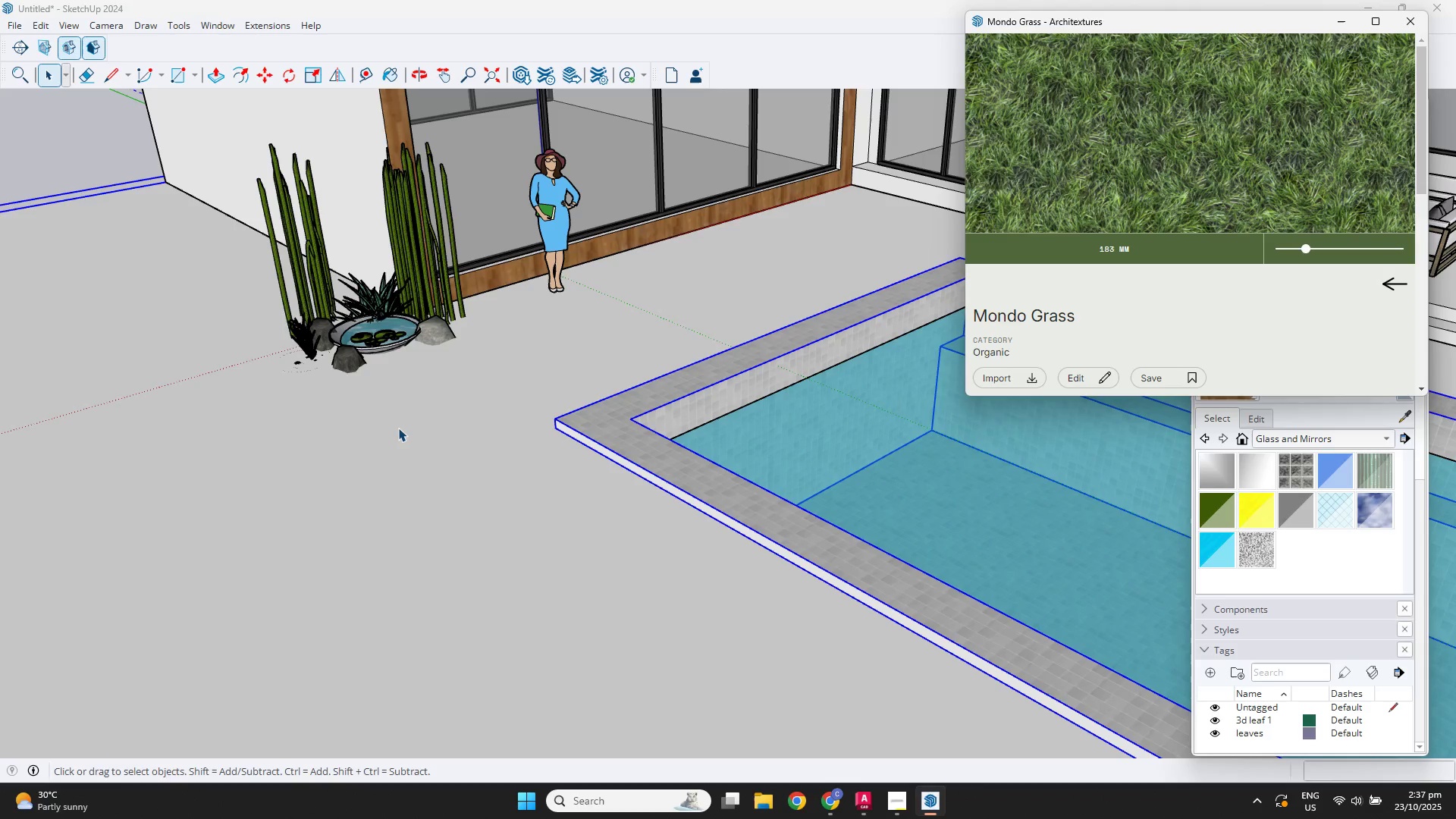 
double_click([398, 428])
 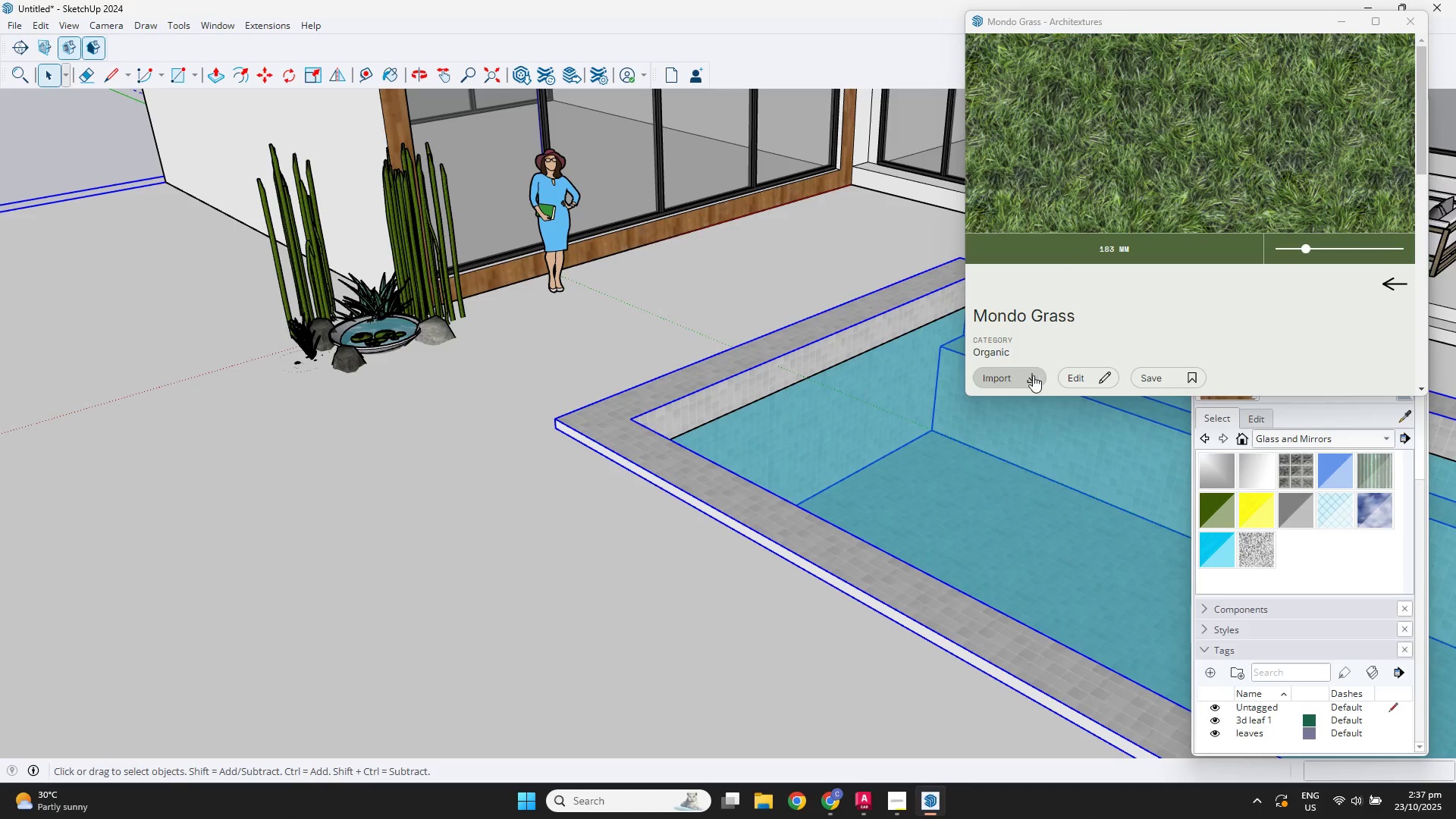 
left_click([1013, 381])
 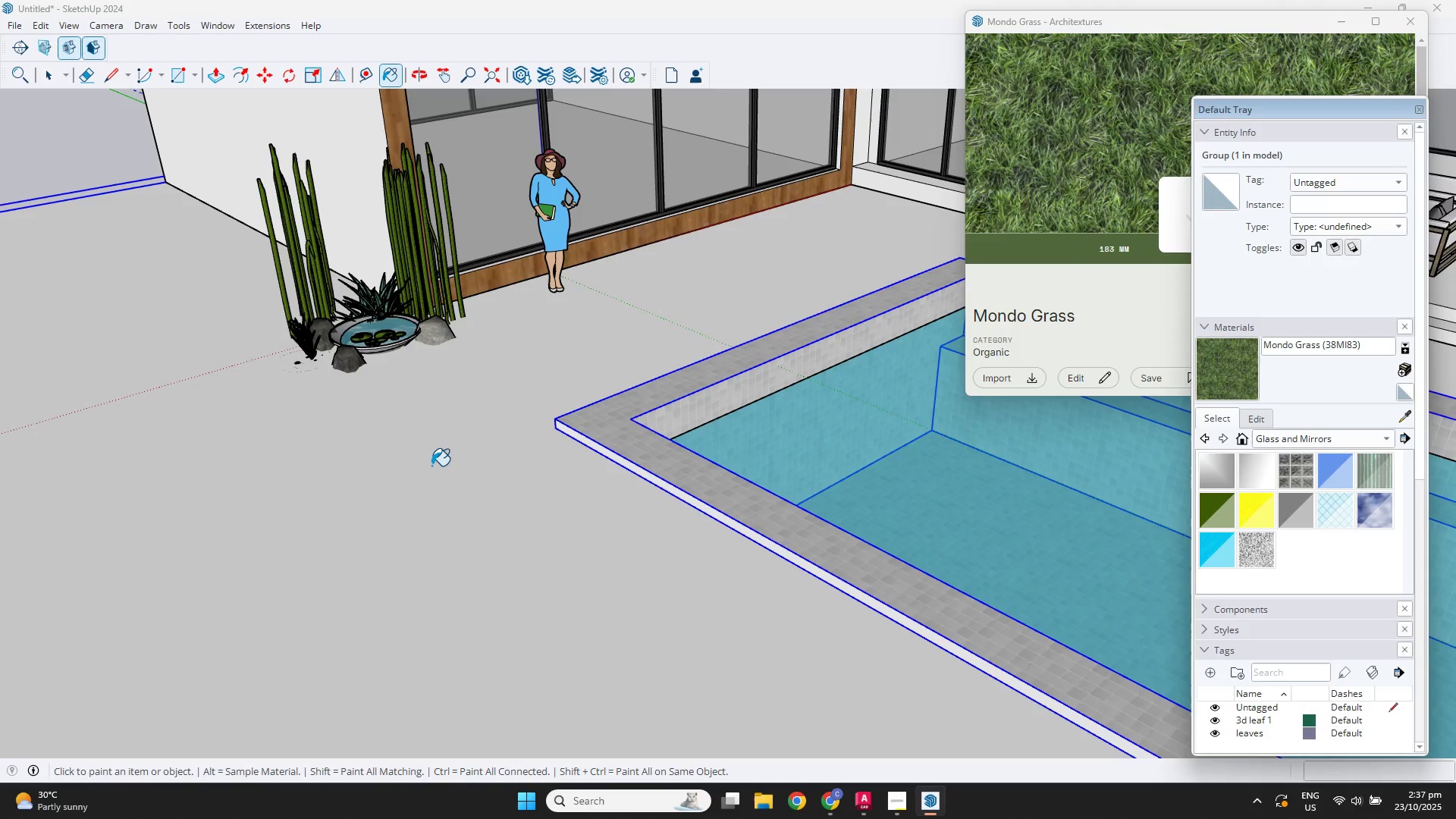 
left_click([430, 465])
 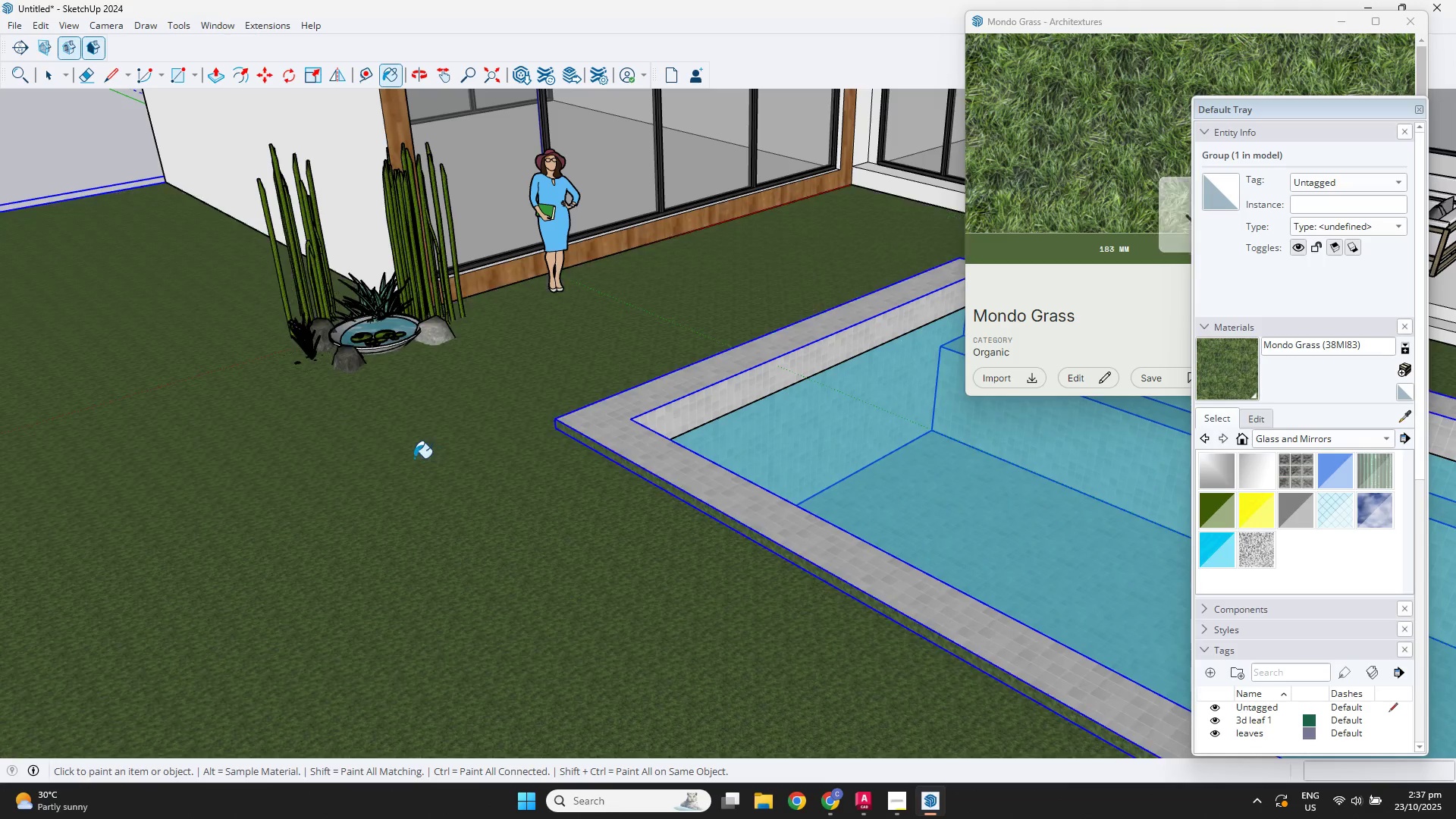 
scroll: coordinate [428, 457], scroll_direction: down, amount: 6.0
 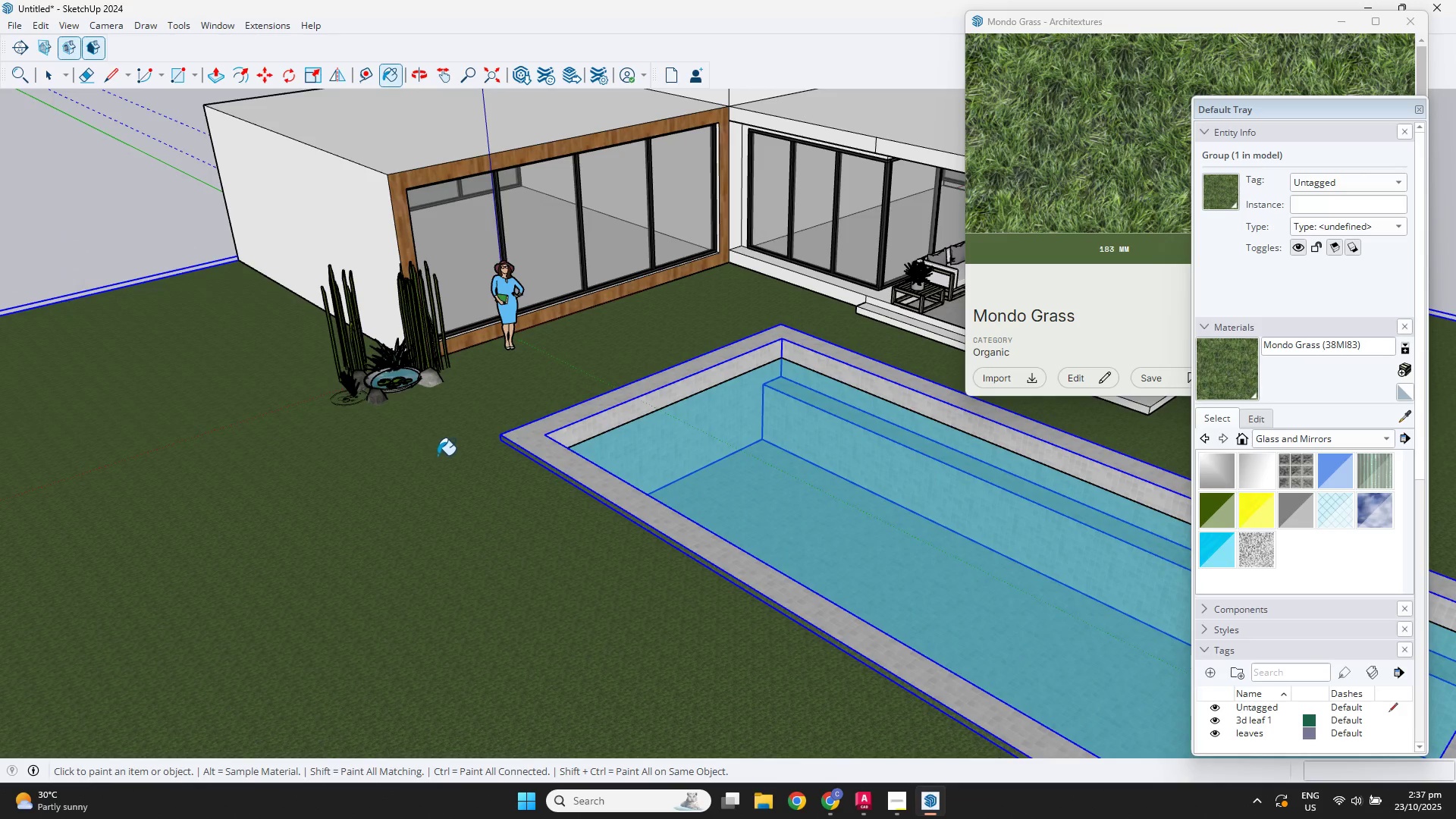 
key(Space)
 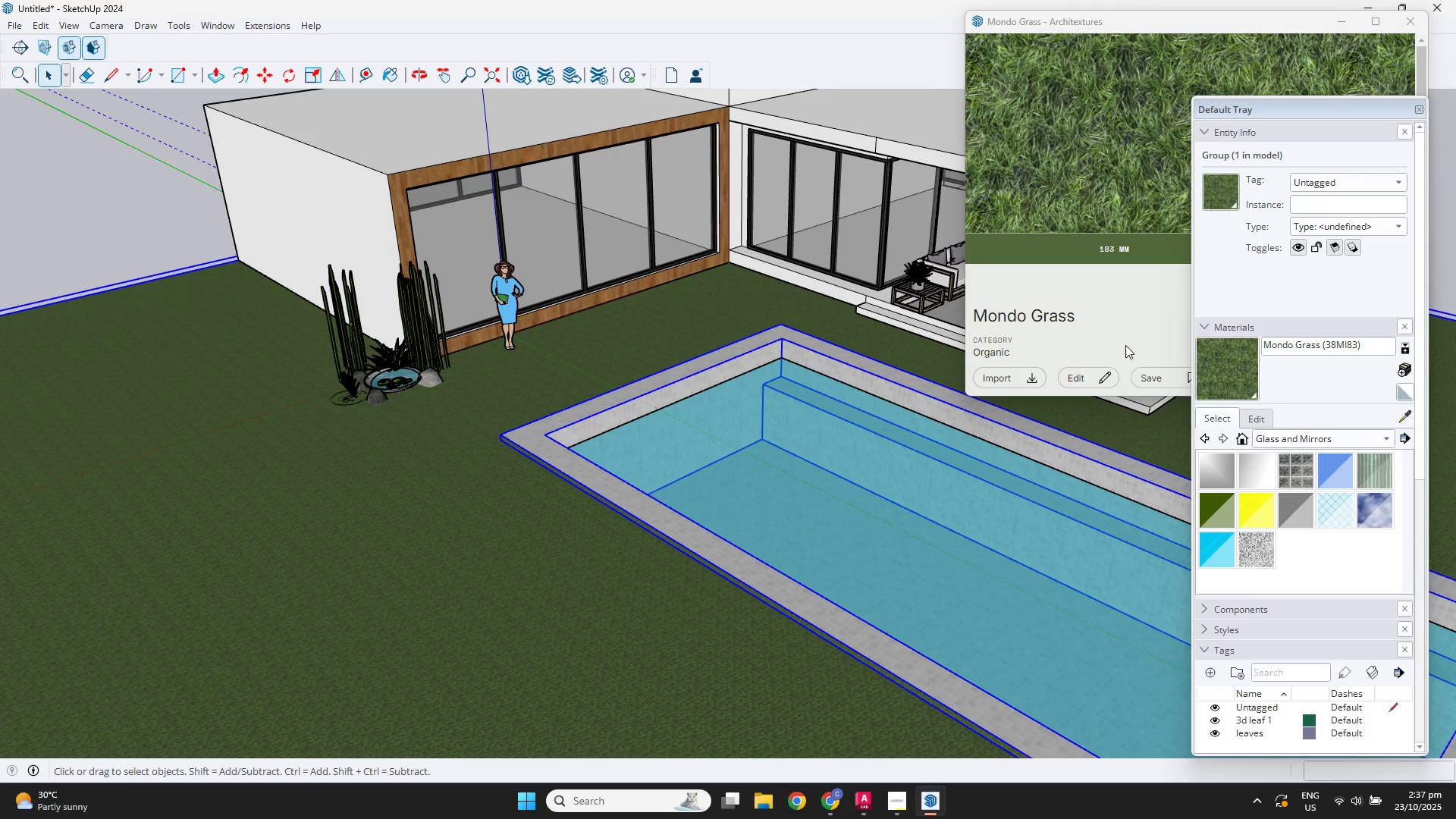 
left_click([1119, 319])
 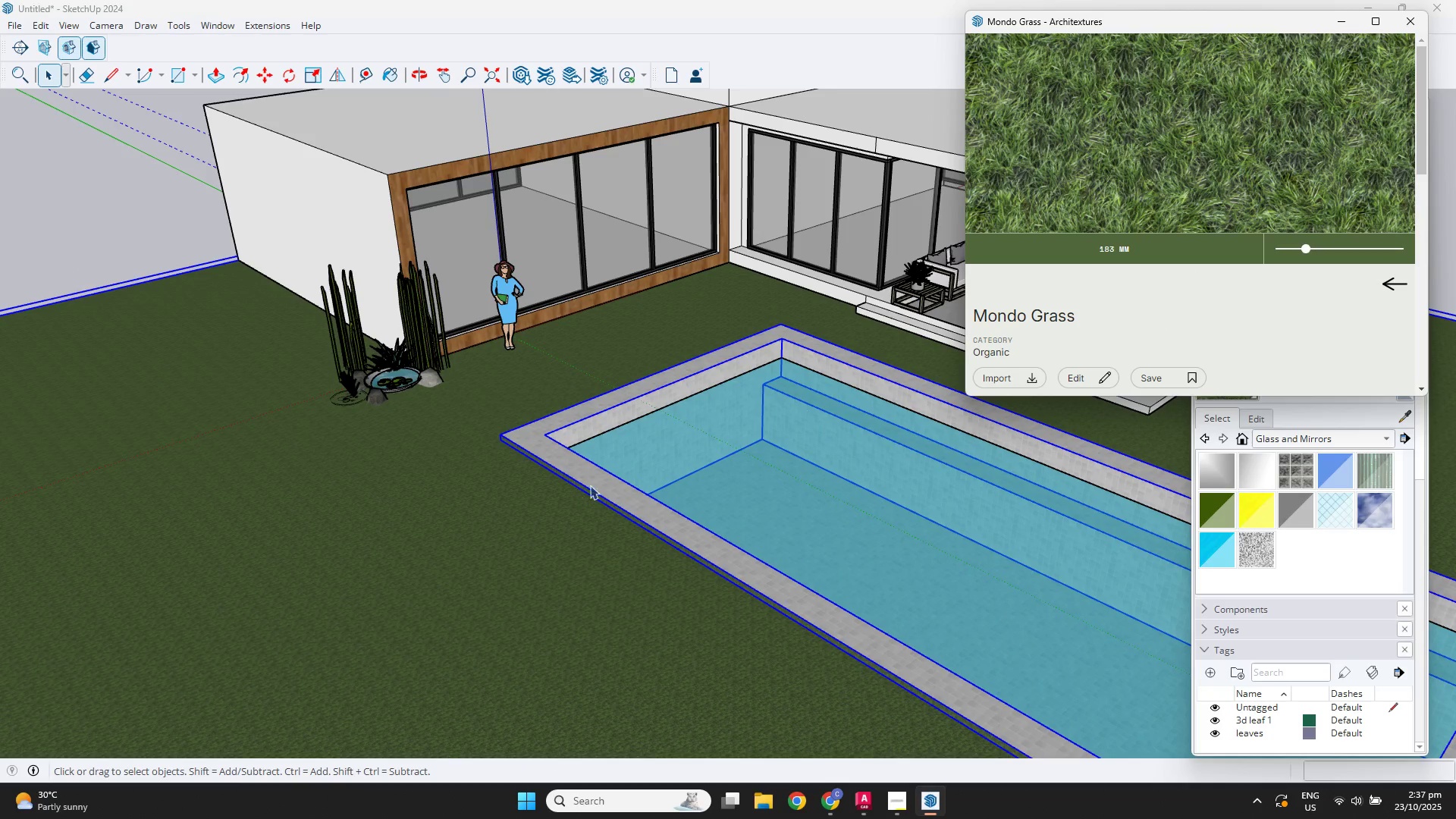 
key(Escape)
 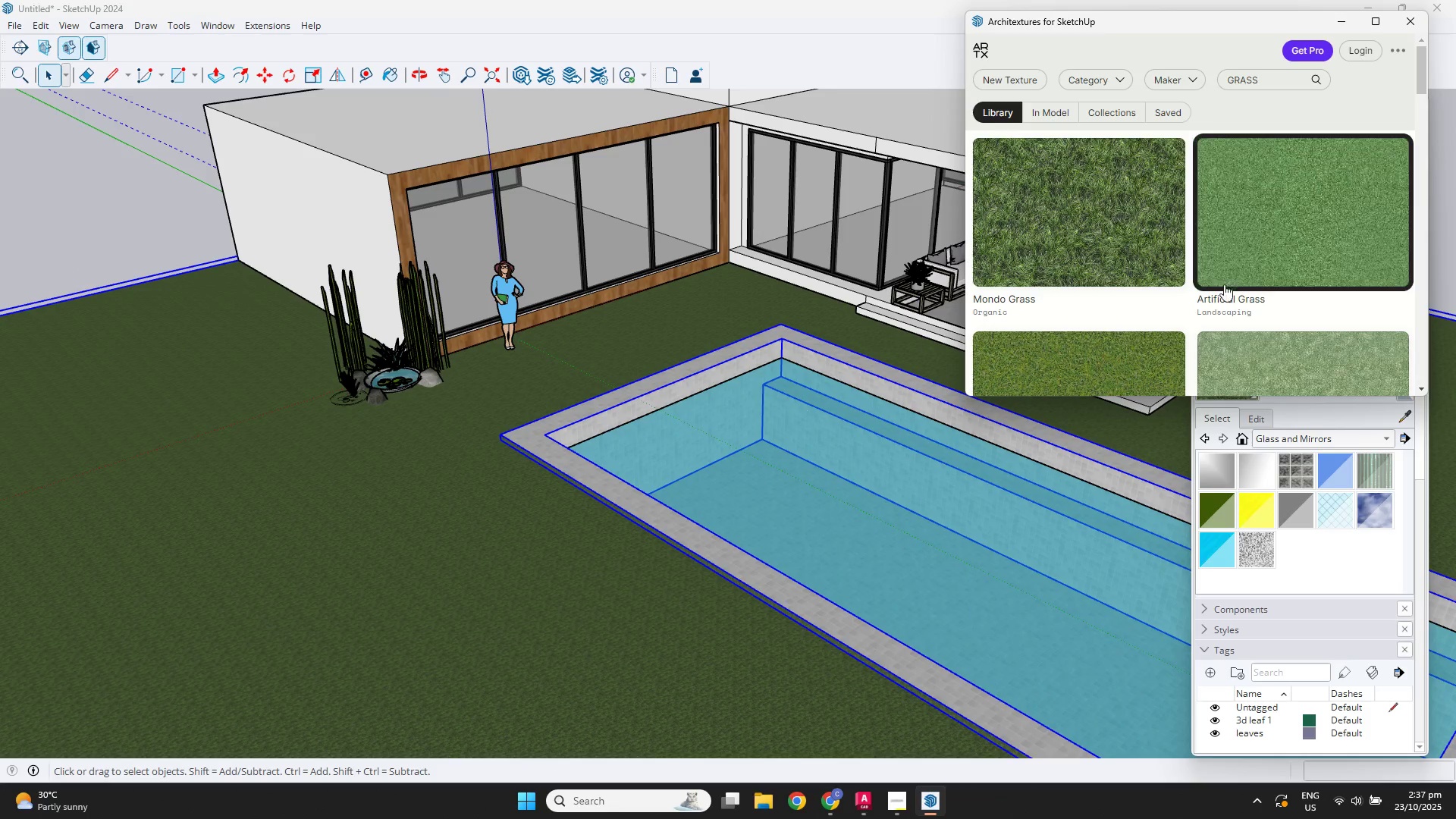 
left_click([1301, 213])
 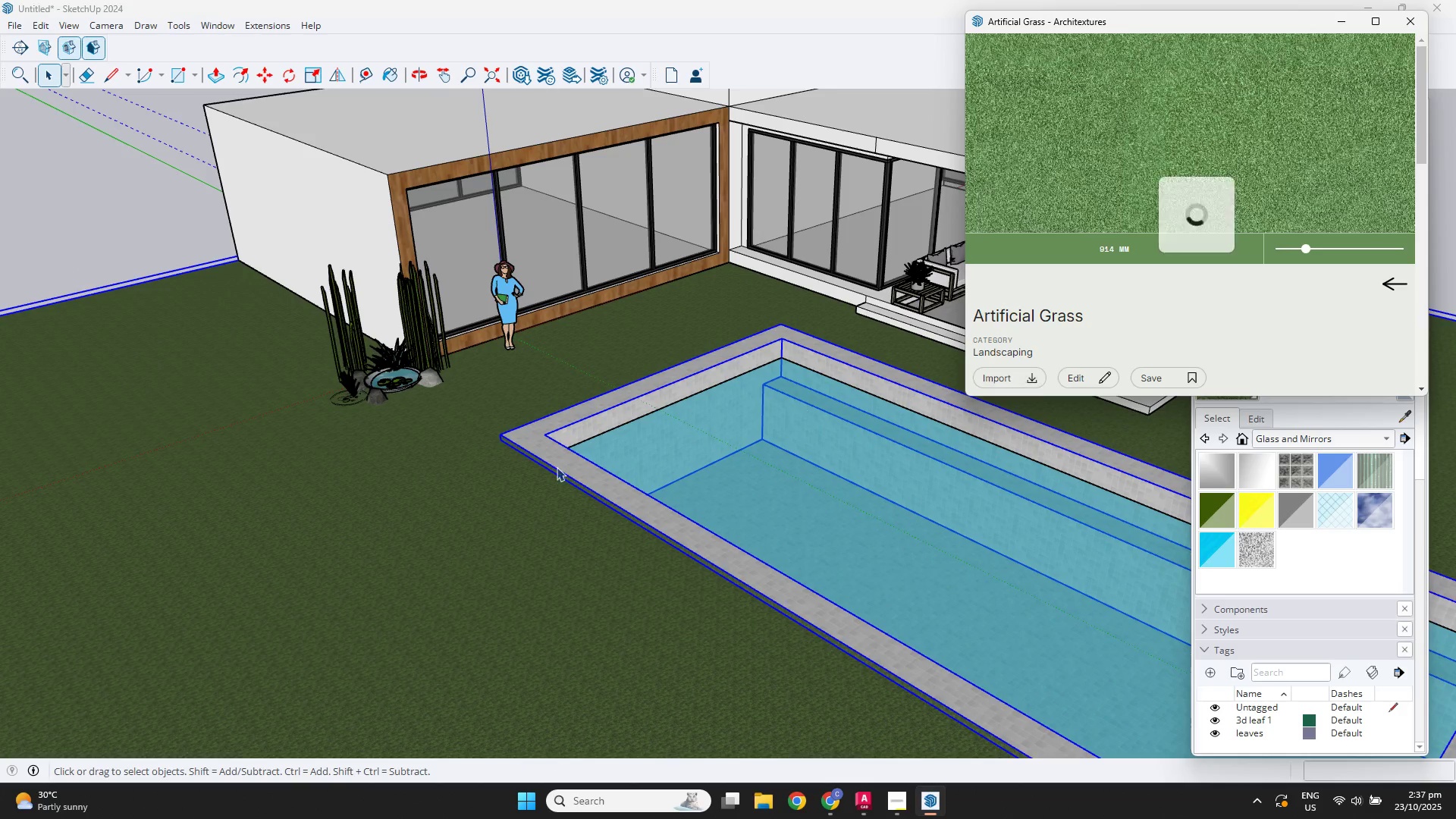 
double_click([429, 498])
 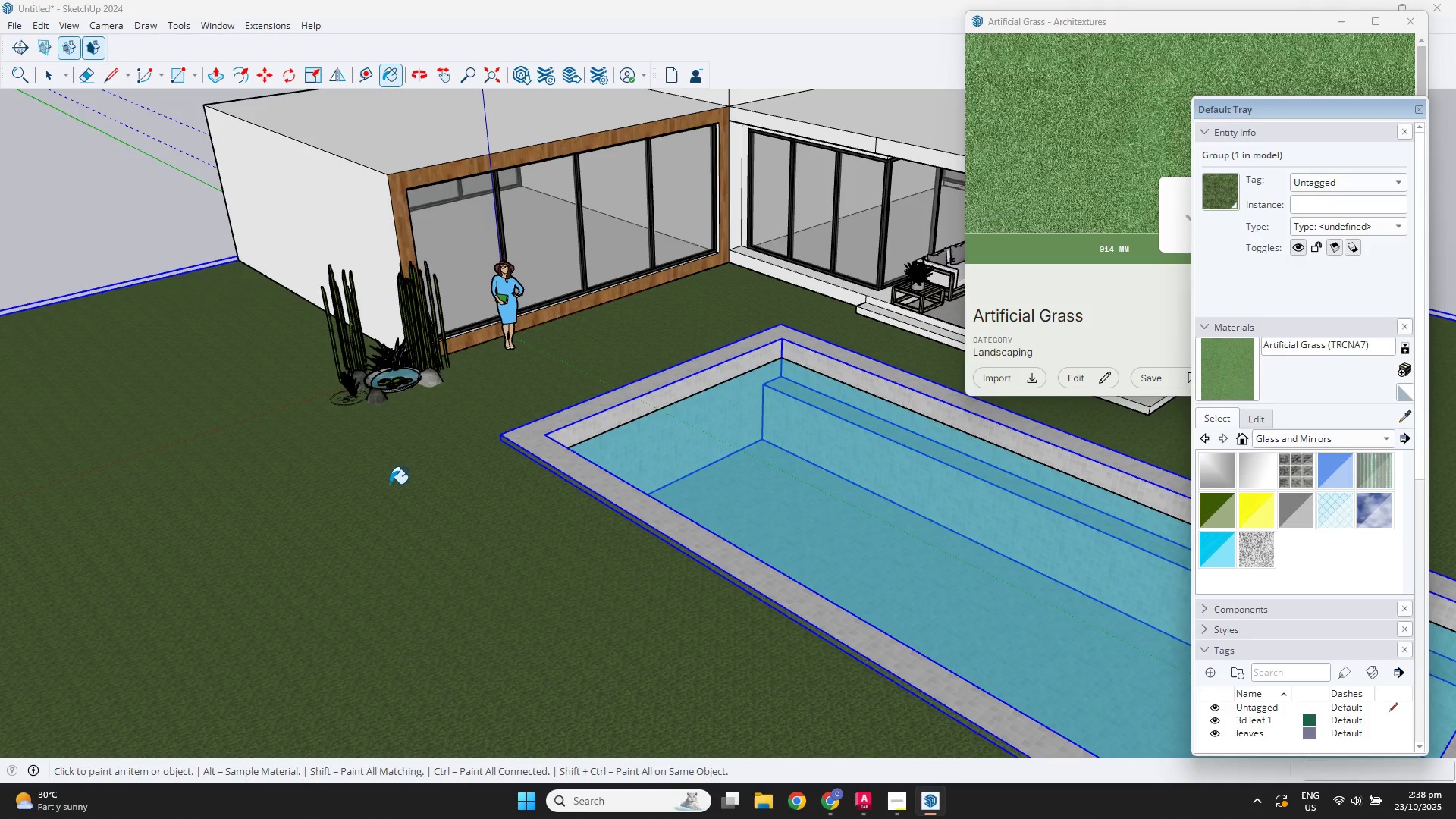 
triple_click([390, 484])
 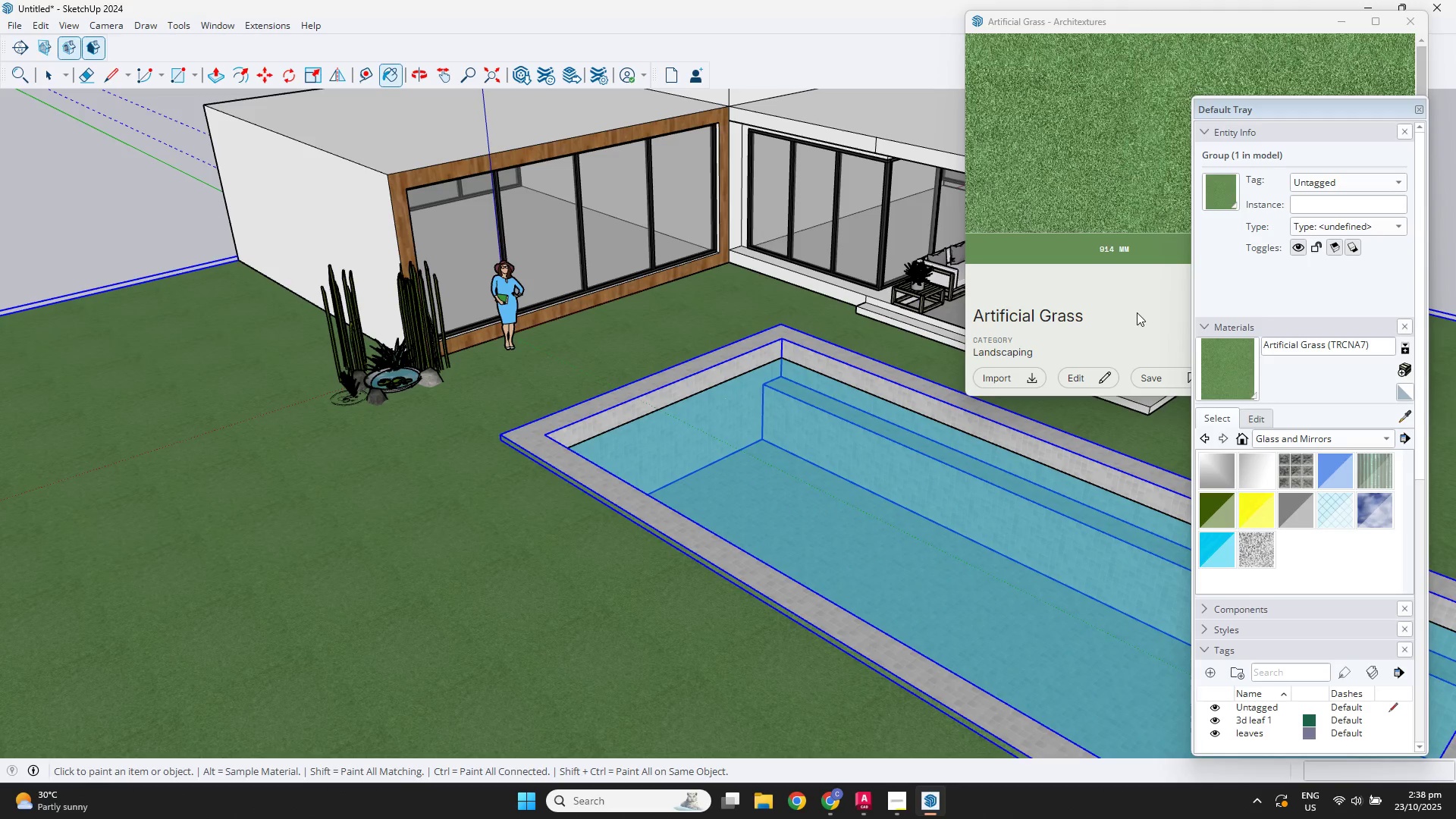 
key(Space)
 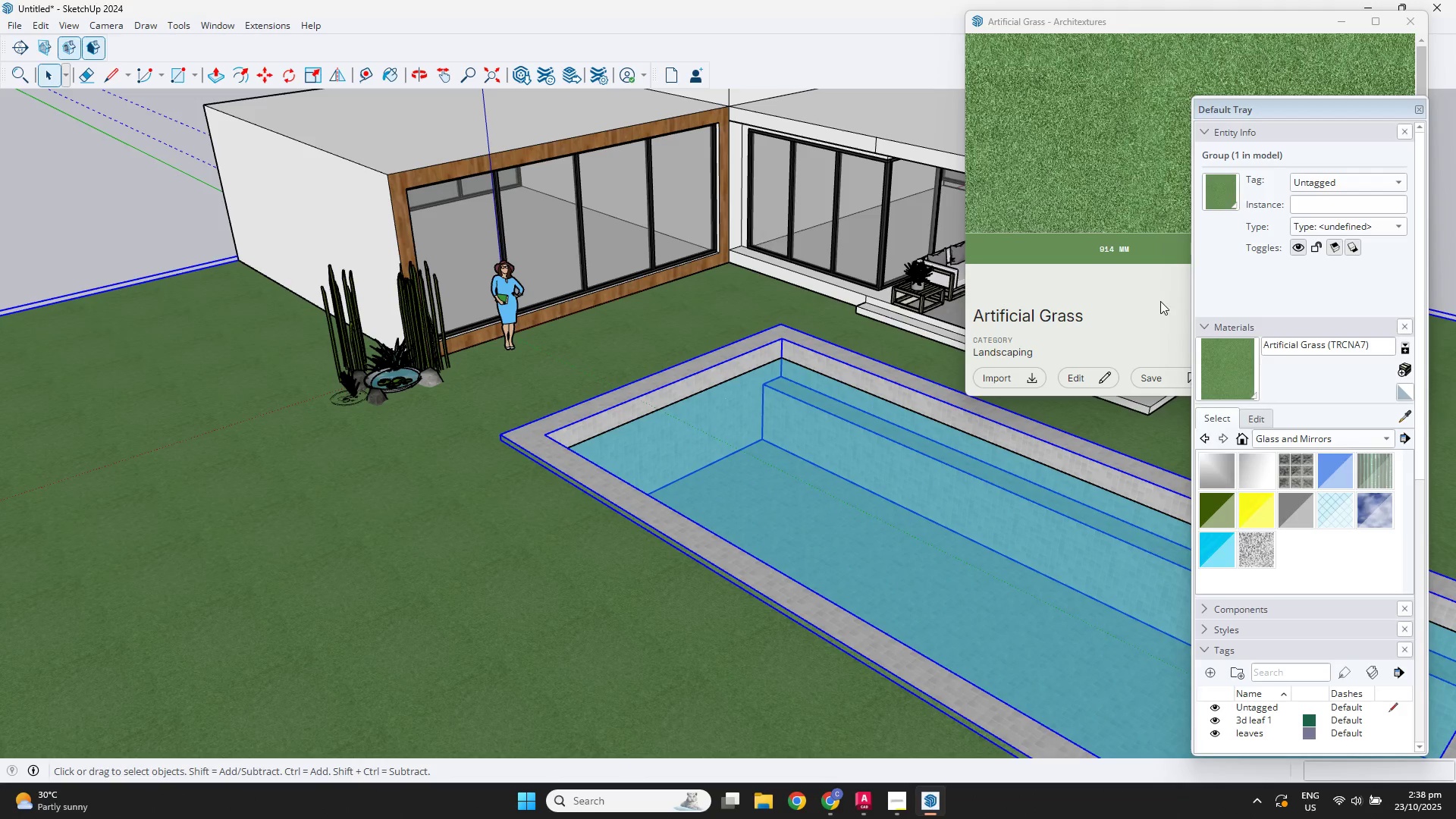 
left_click([1160, 301])
 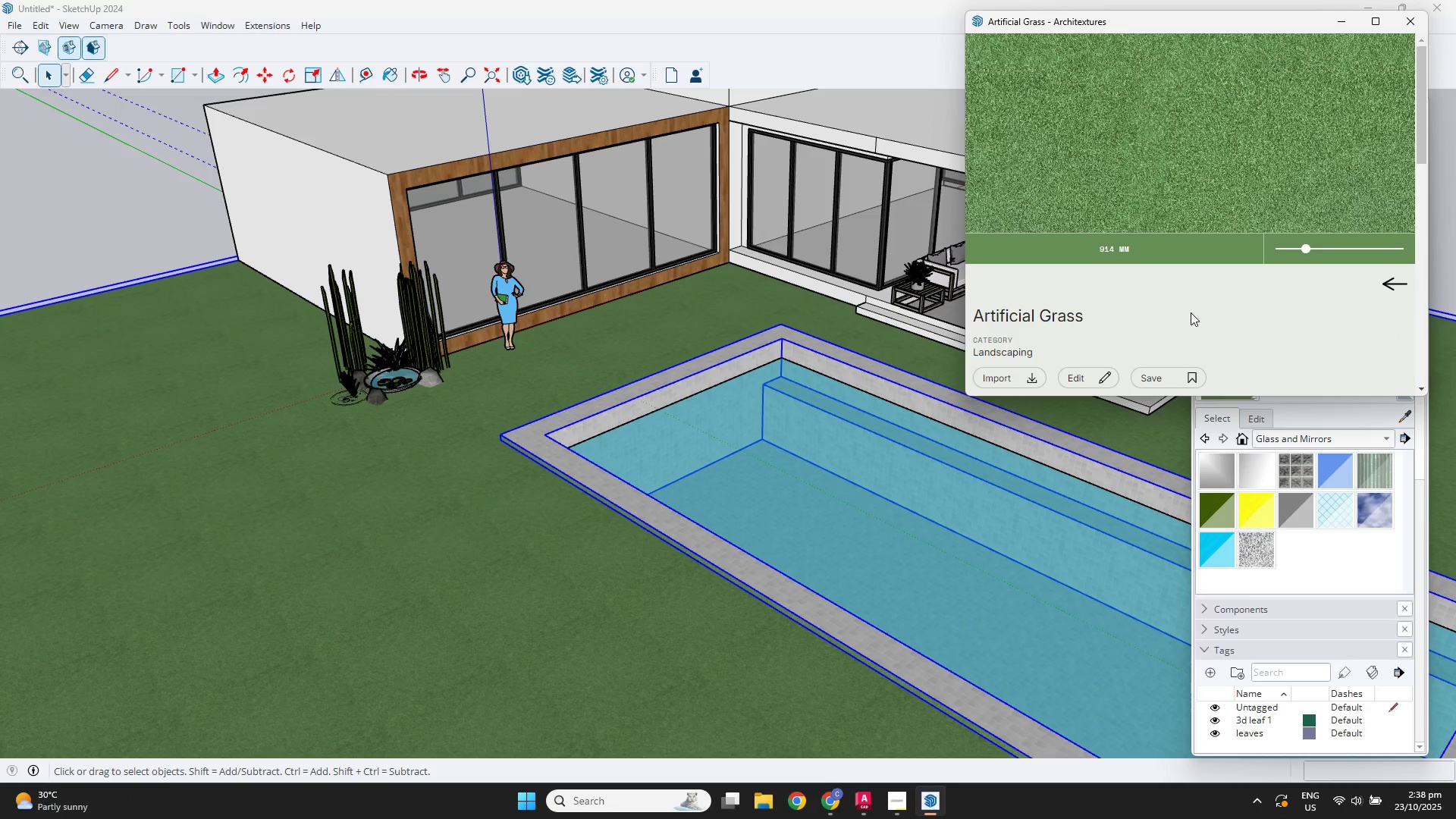 
scroll: coordinate [1259, 300], scroll_direction: up, amount: 2.0
 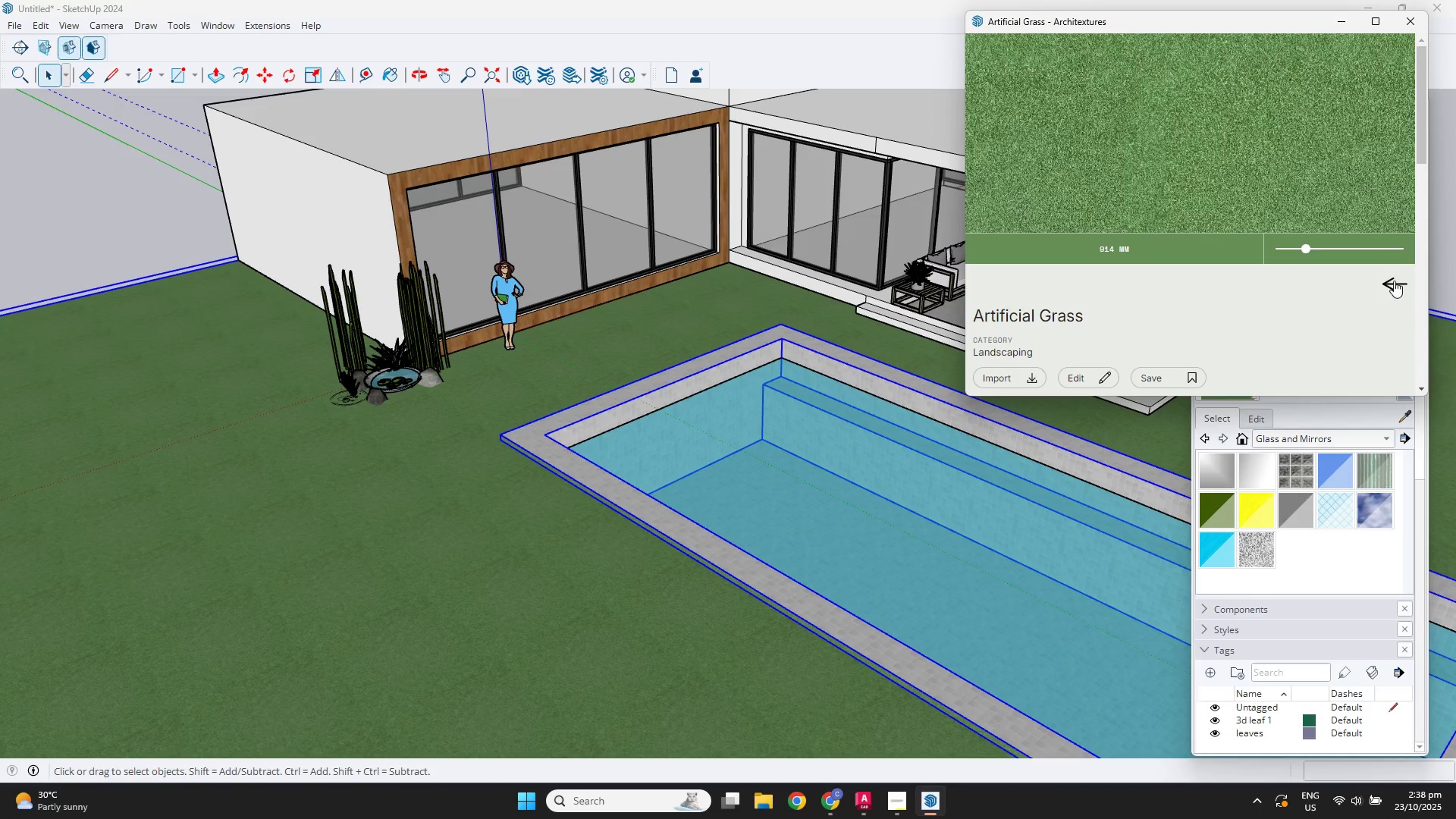 
left_click([1394, 281])
 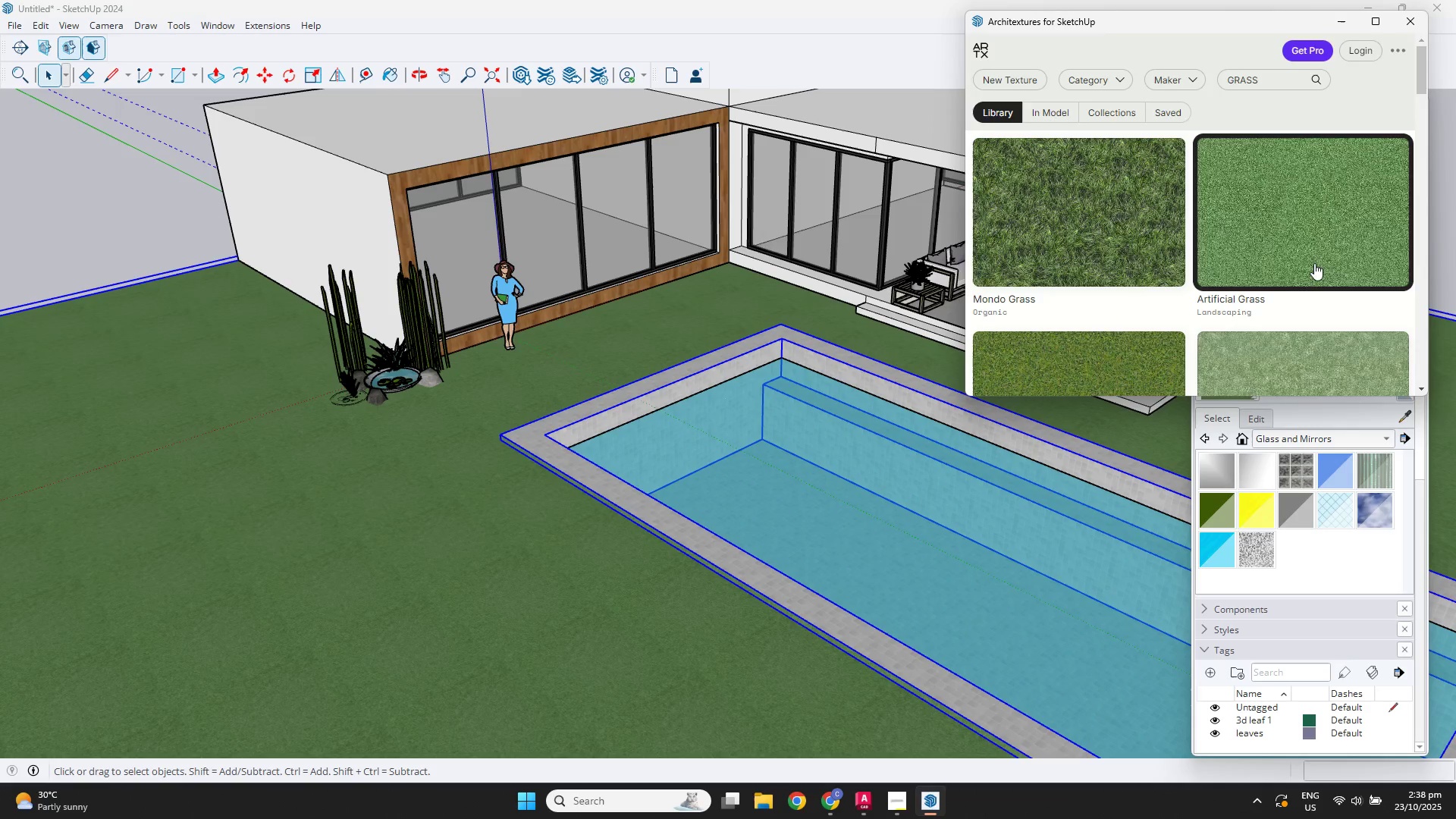 
scroll: coordinate [1276, 278], scroll_direction: down, amount: 3.0
 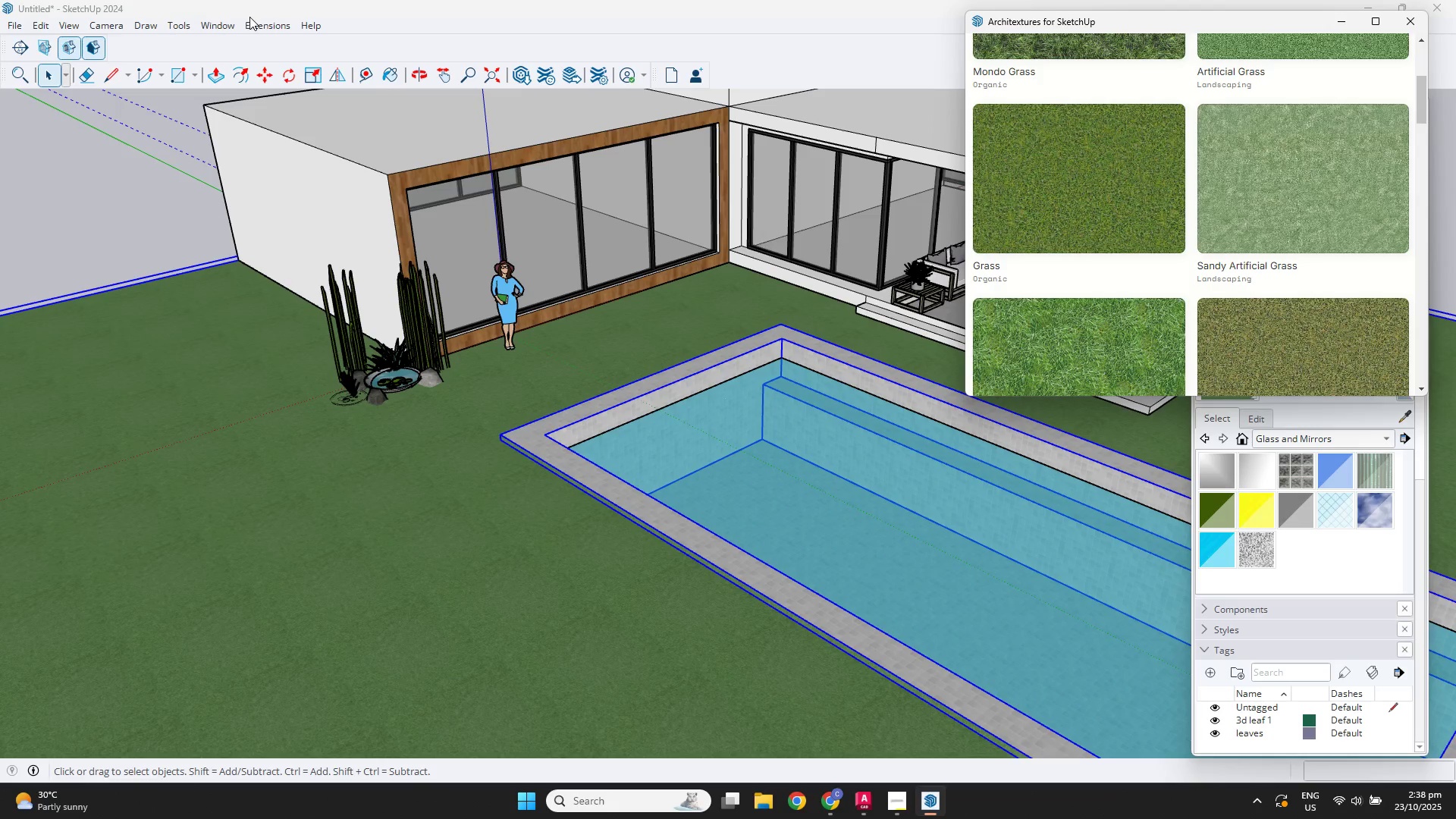 
left_click([258, 24])
 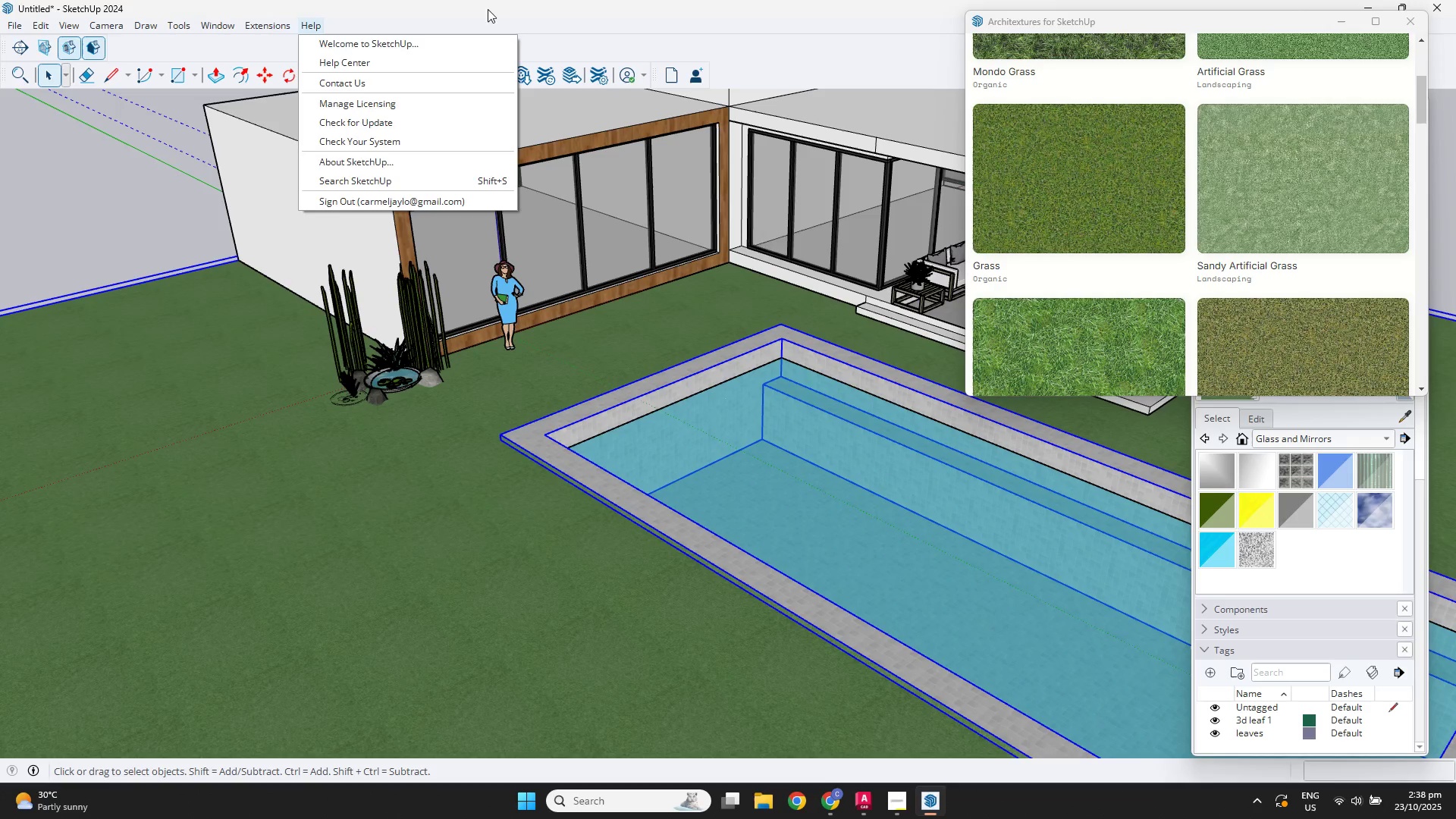 
left_click([557, 0])
 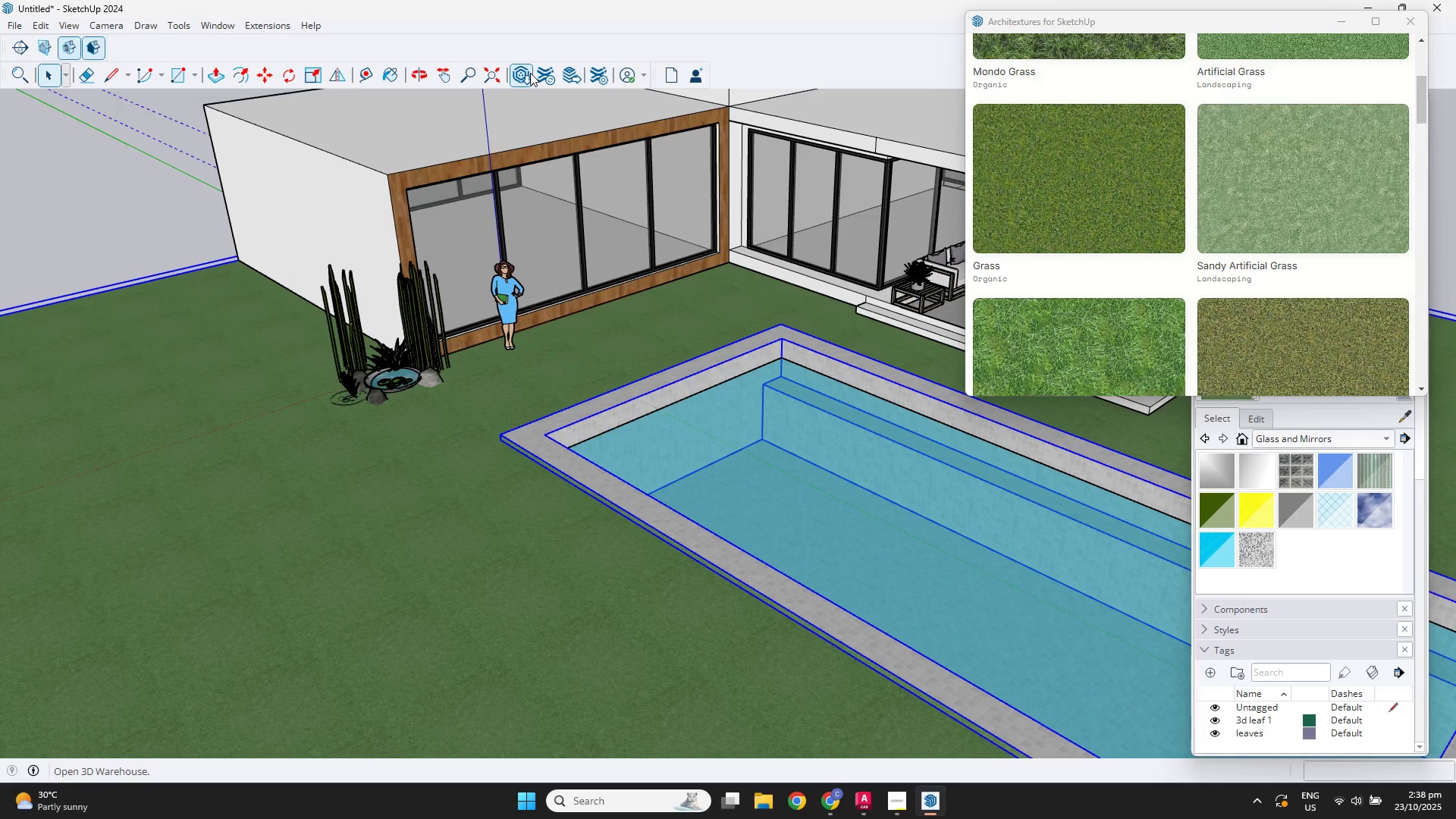 
left_click([530, 73])
 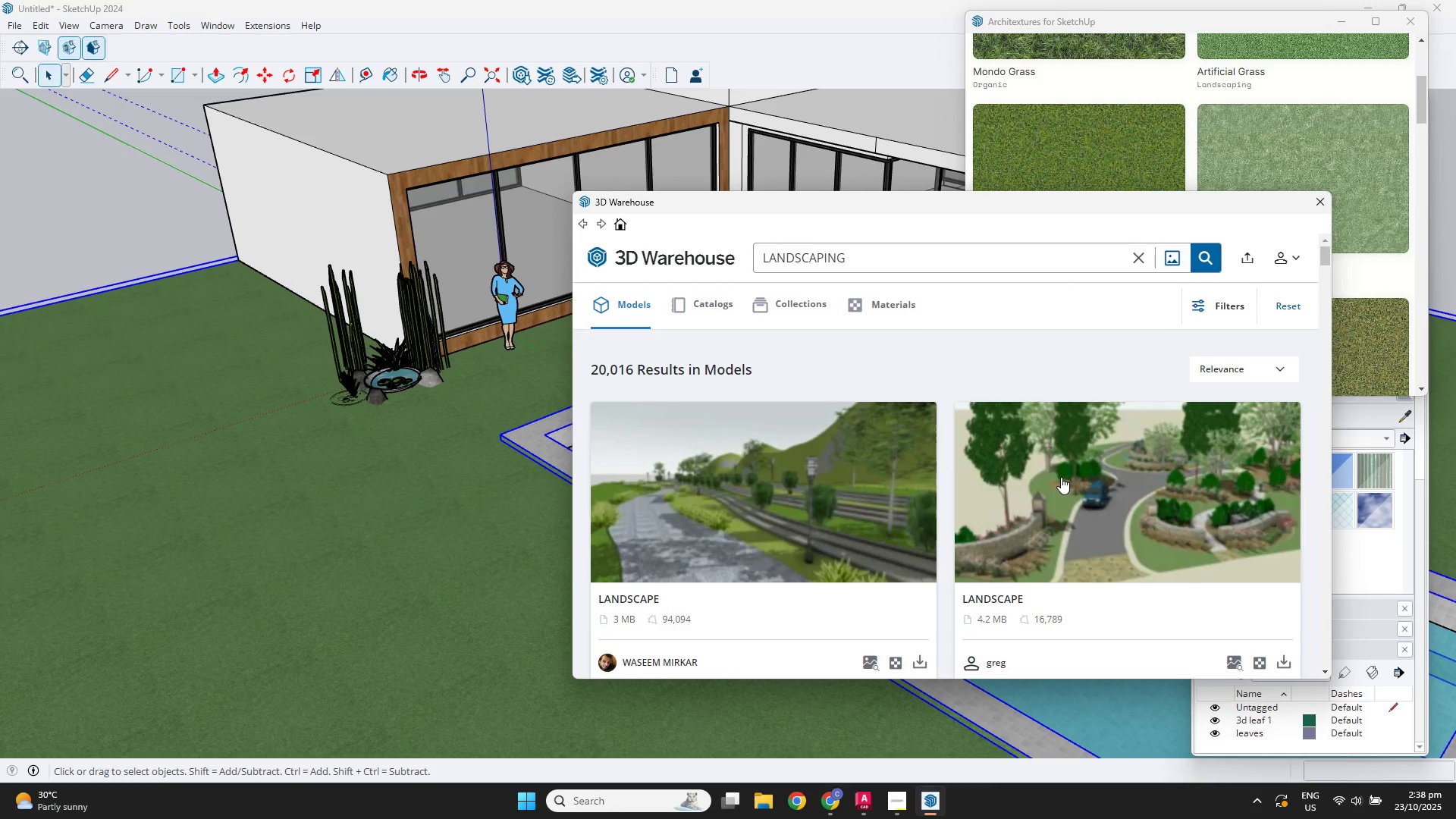 
scroll: coordinate [1125, 503], scroll_direction: down, amount: 3.0
 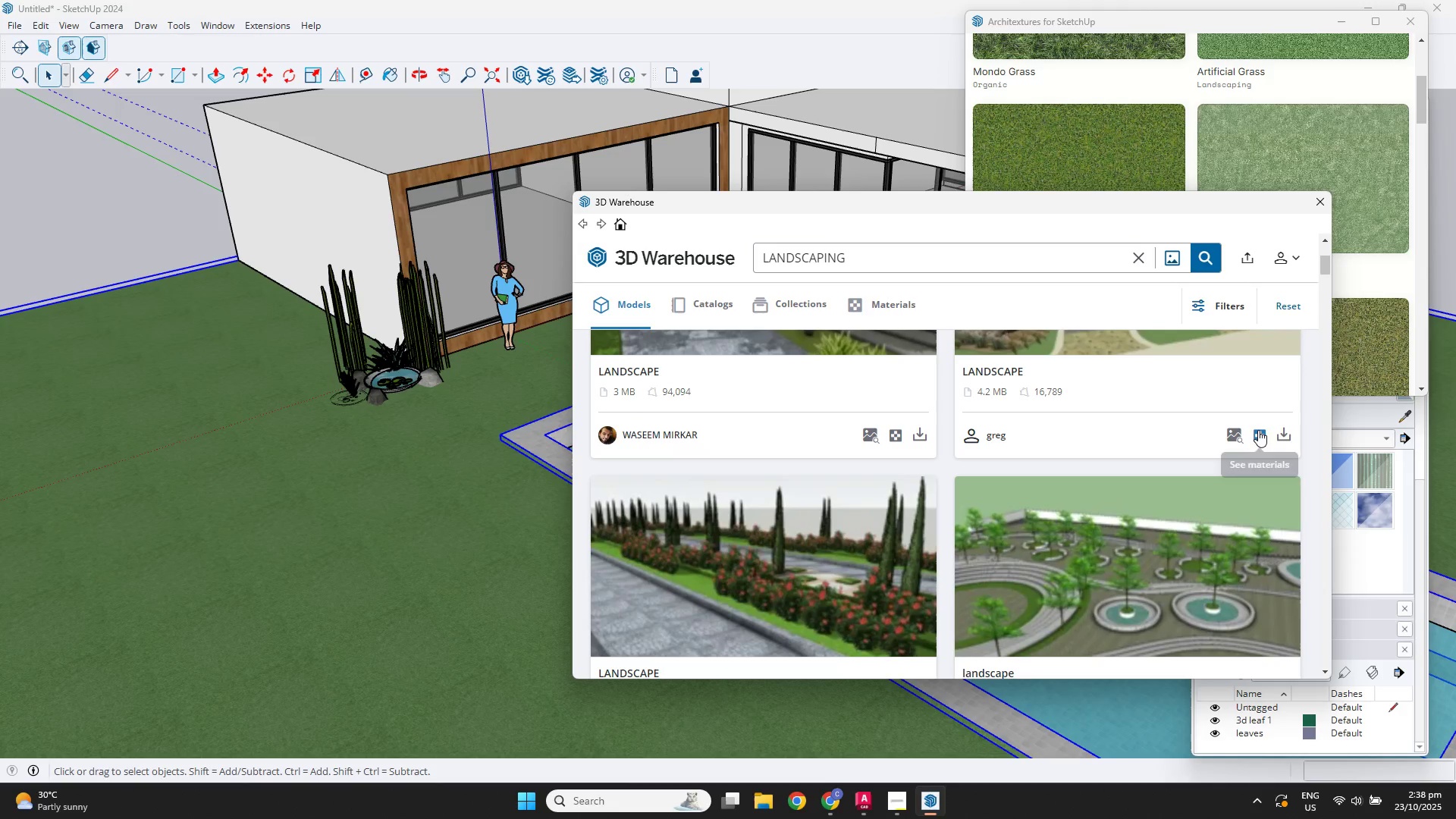 
left_click([1289, 427])
 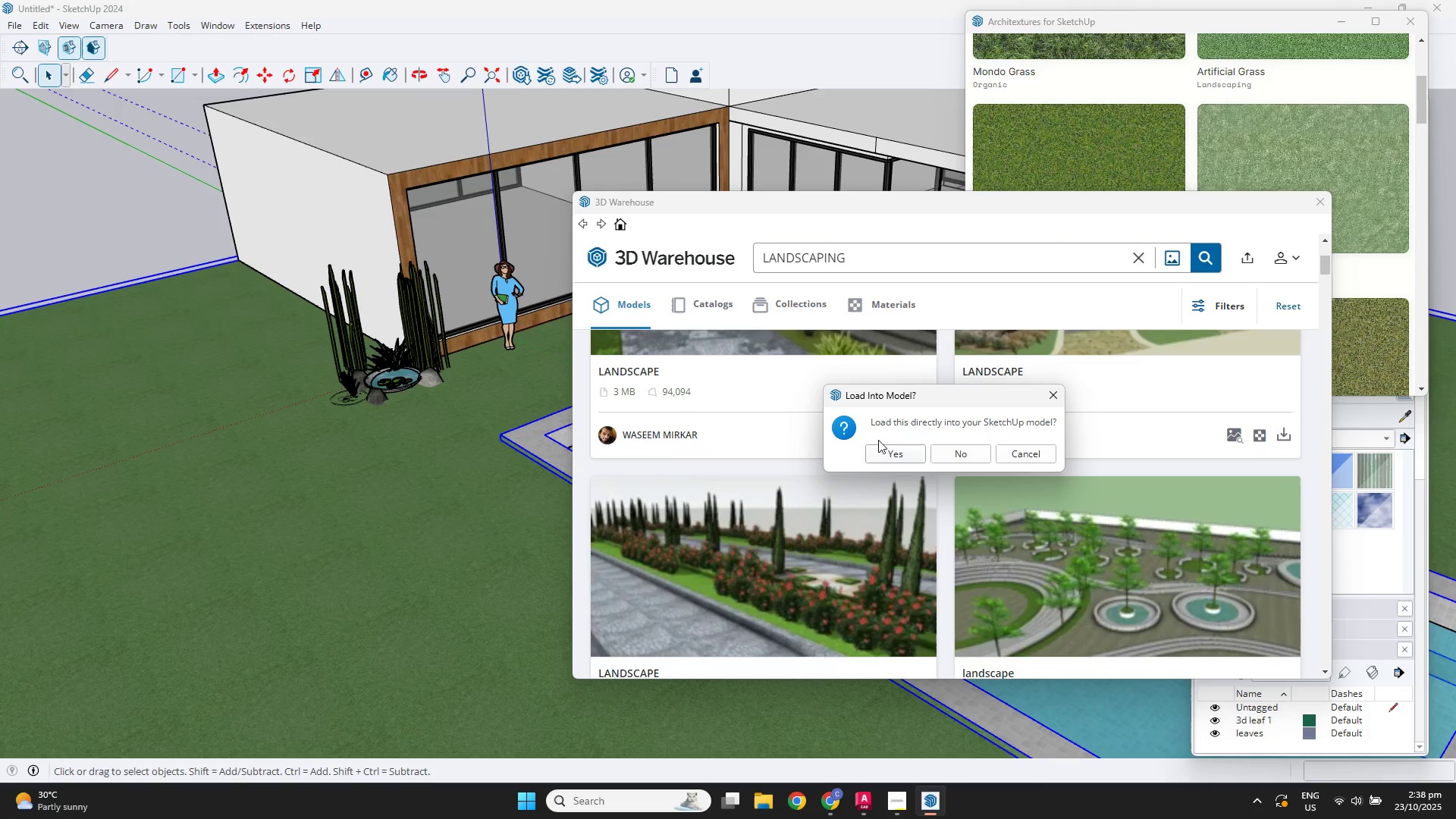 
double_click([878, 449])
 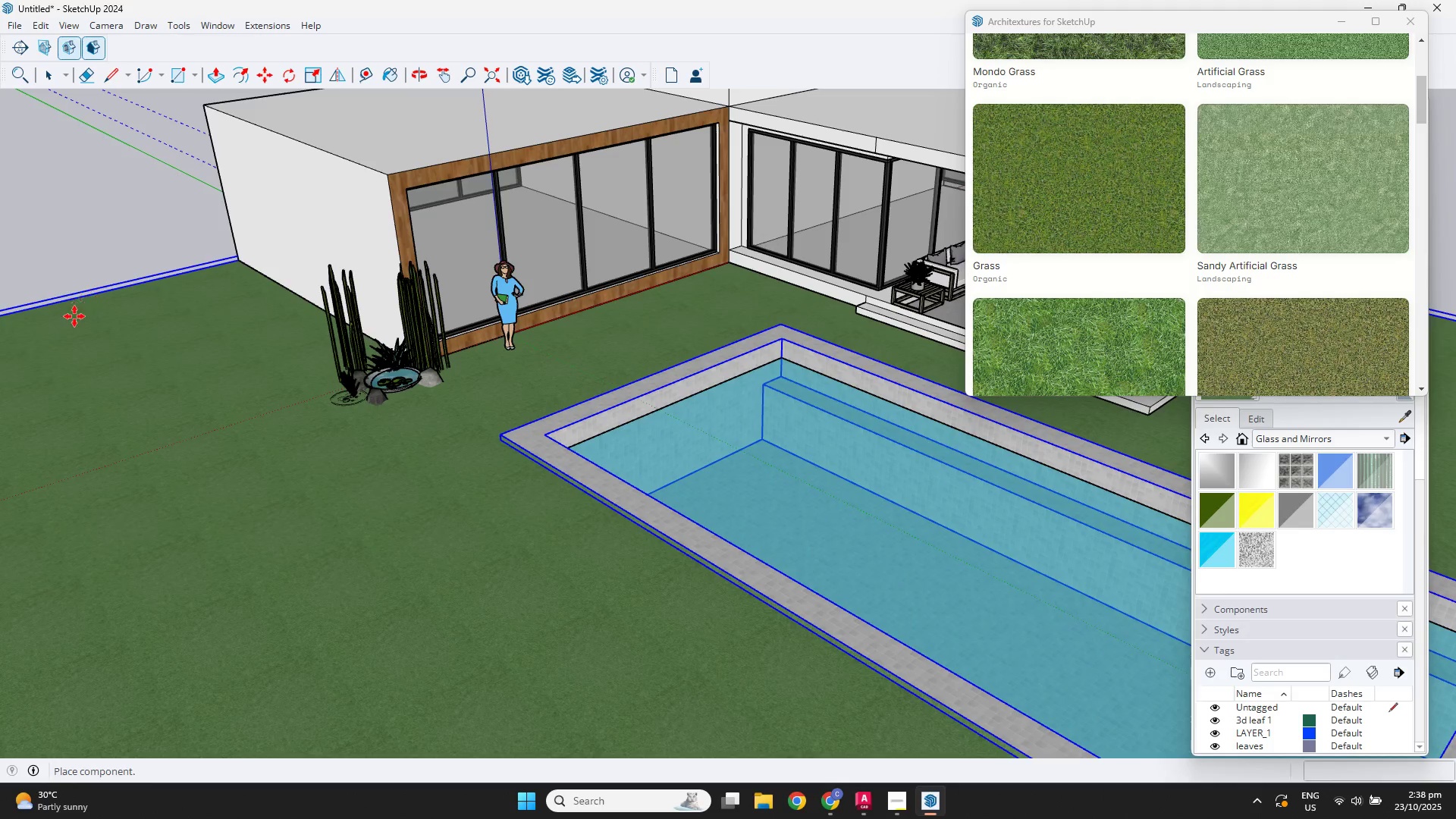 
scroll: coordinate [268, 447], scroll_direction: down, amount: 21.0
 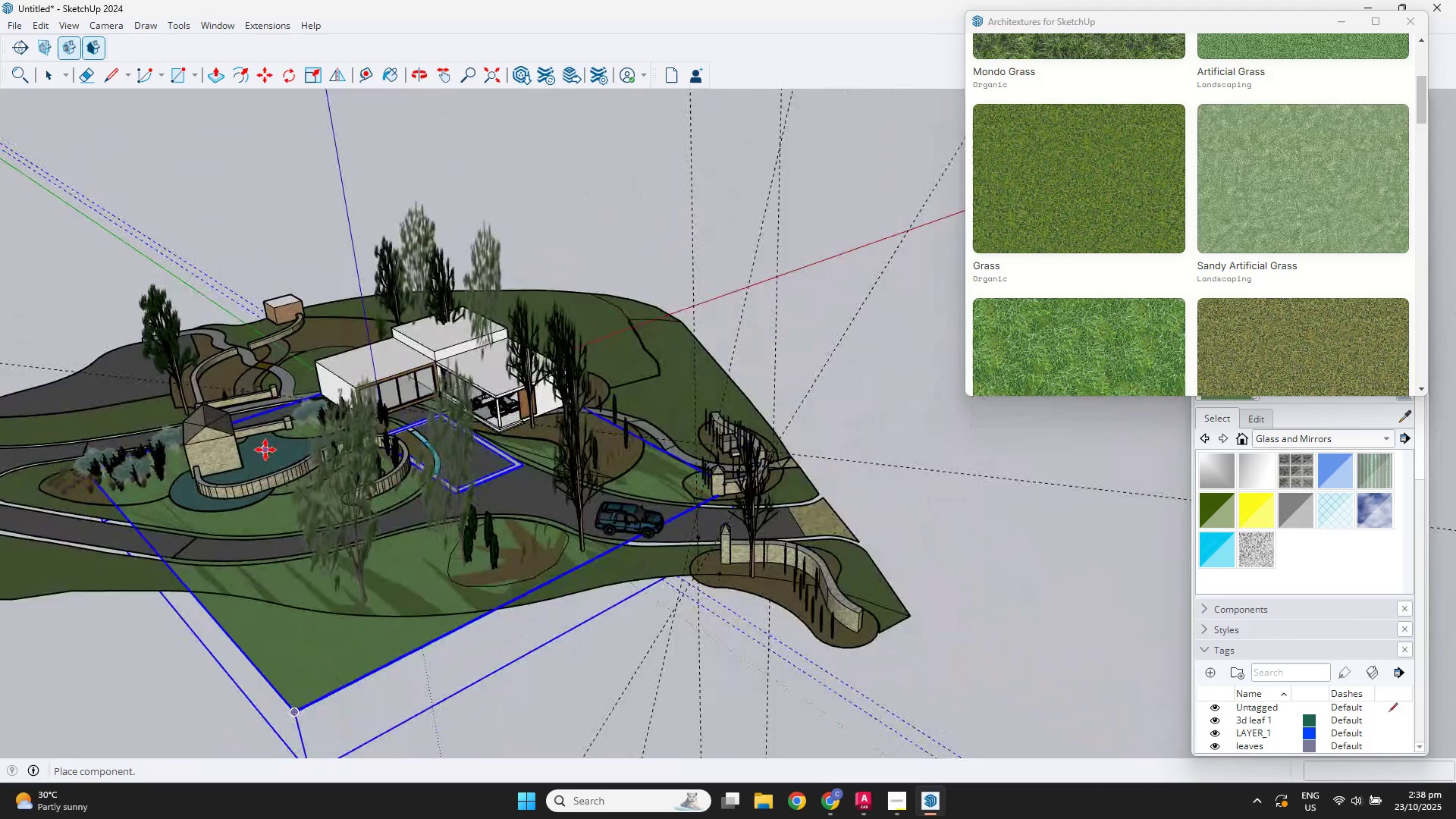 
hold_key(key=ShiftLeft, duration=0.47)
 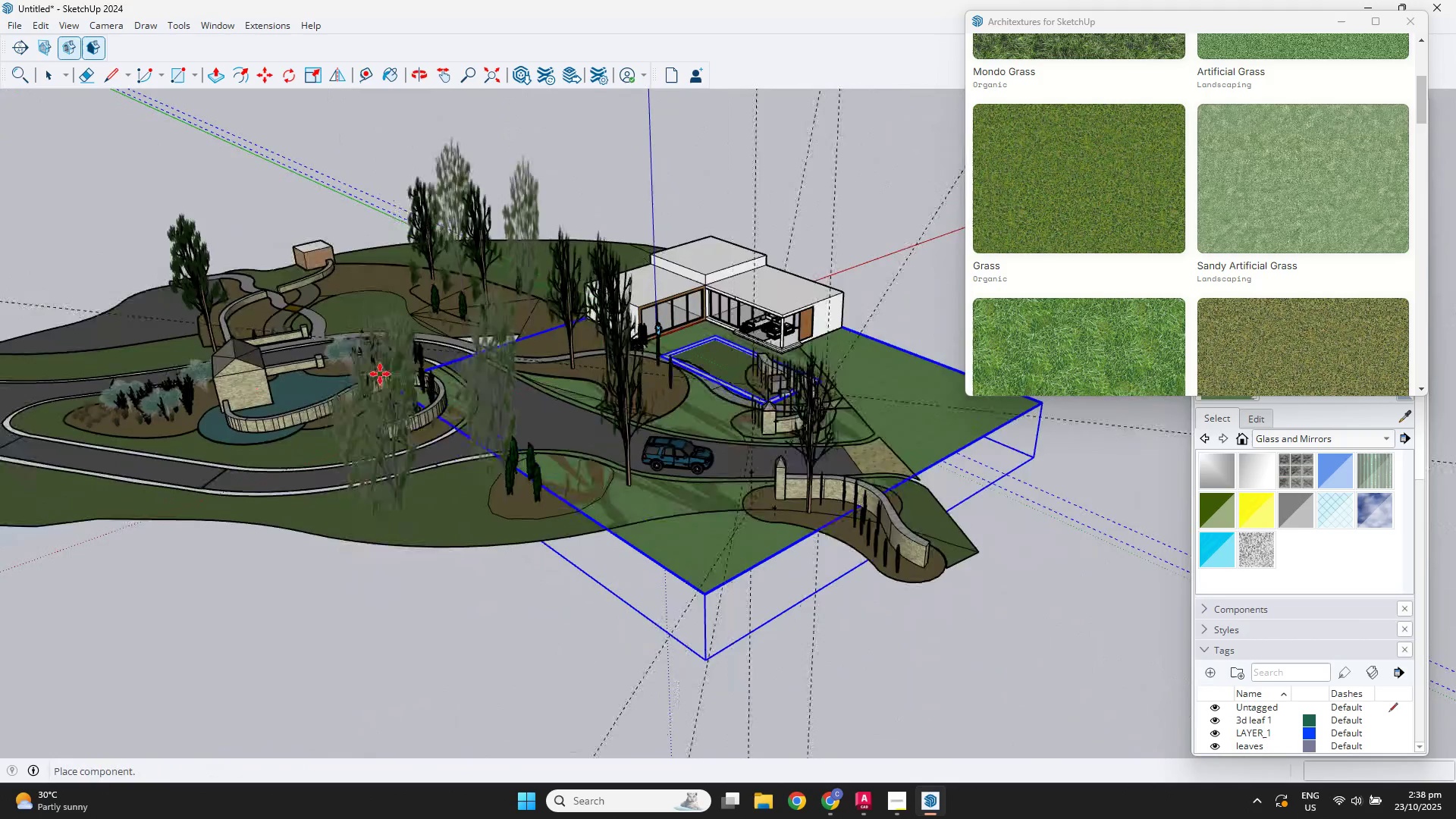 
hold_key(key=ShiftLeft, duration=0.43)
 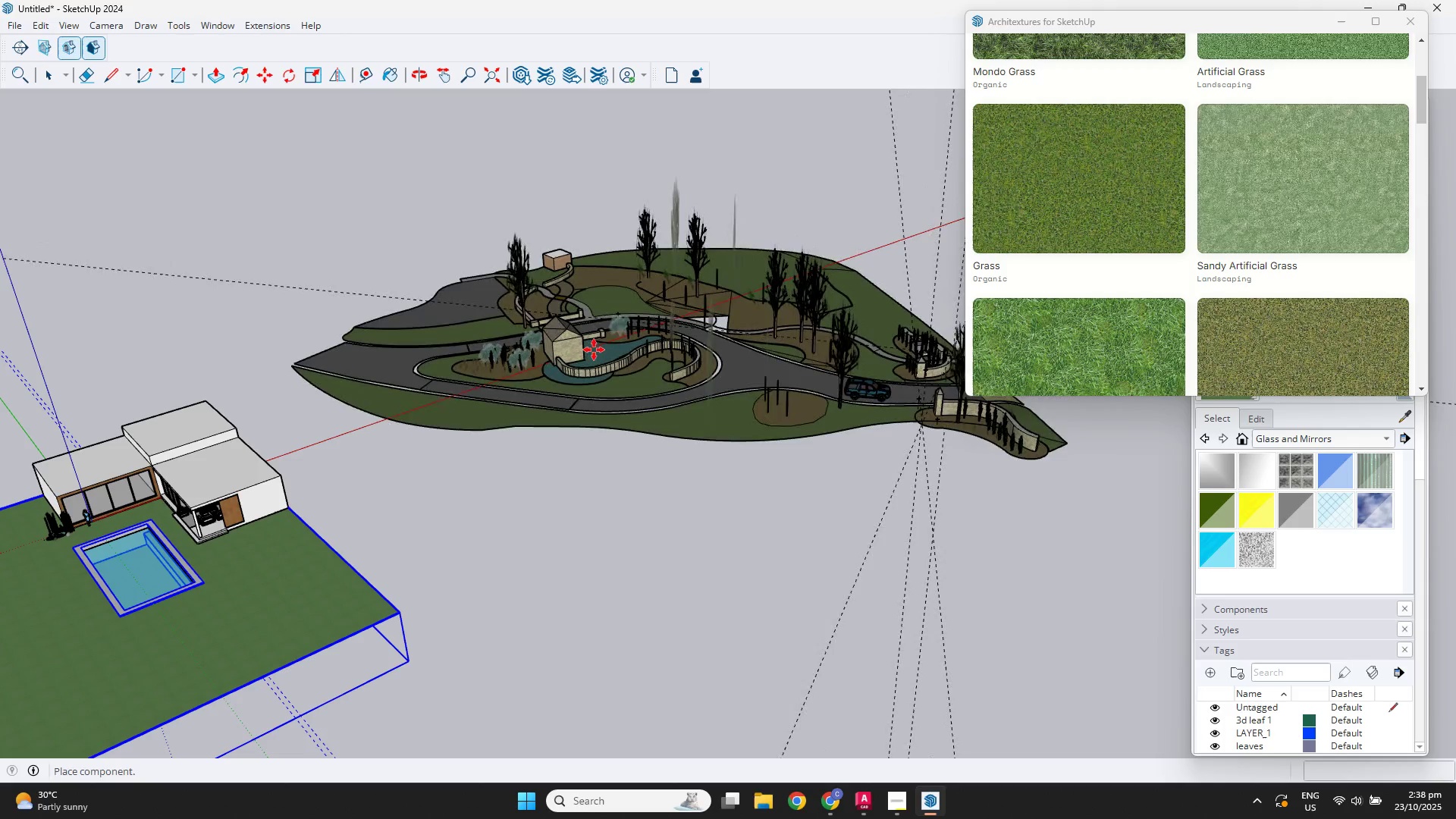 
left_click([600, 335])
 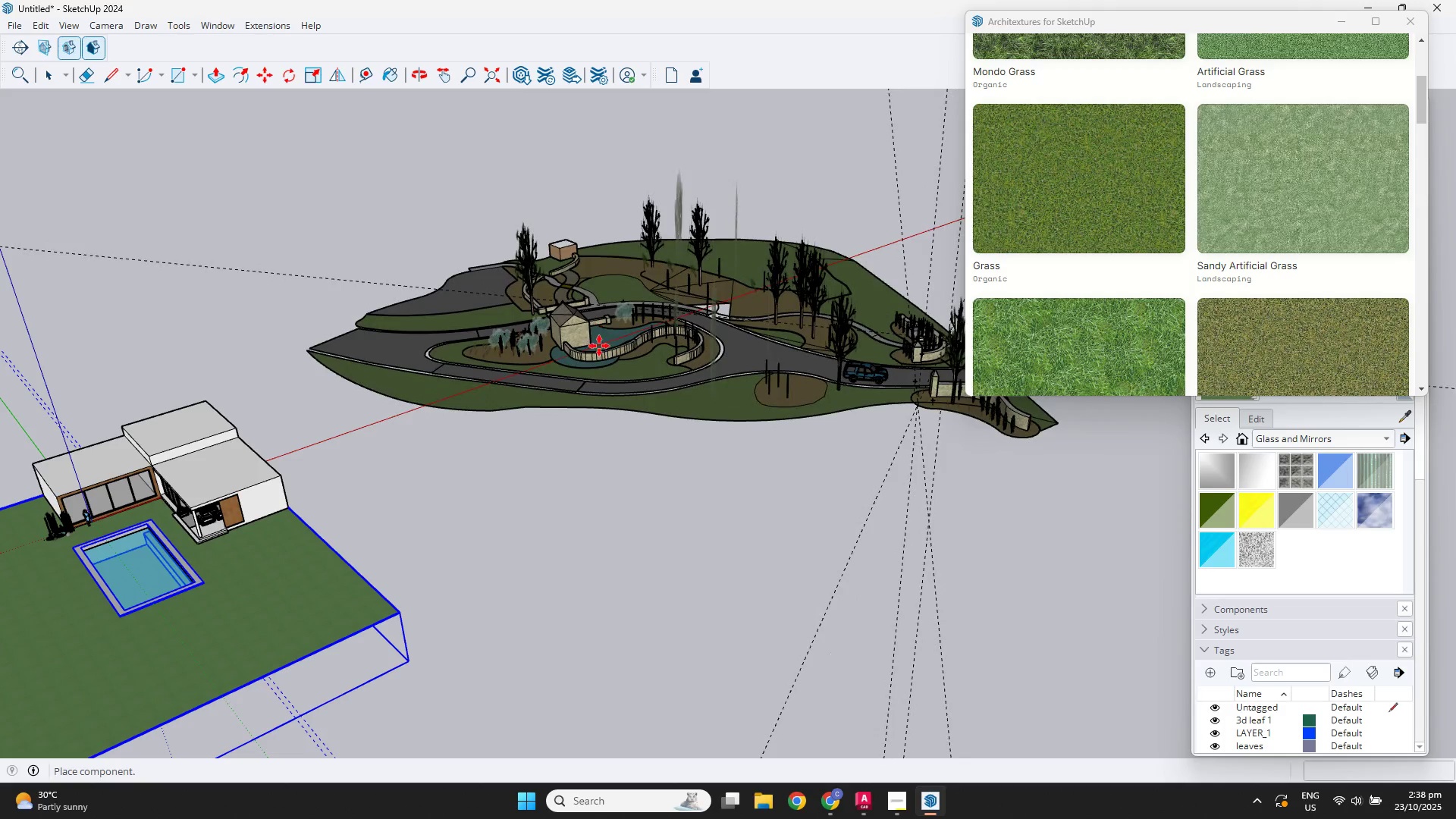 
key(Space)
 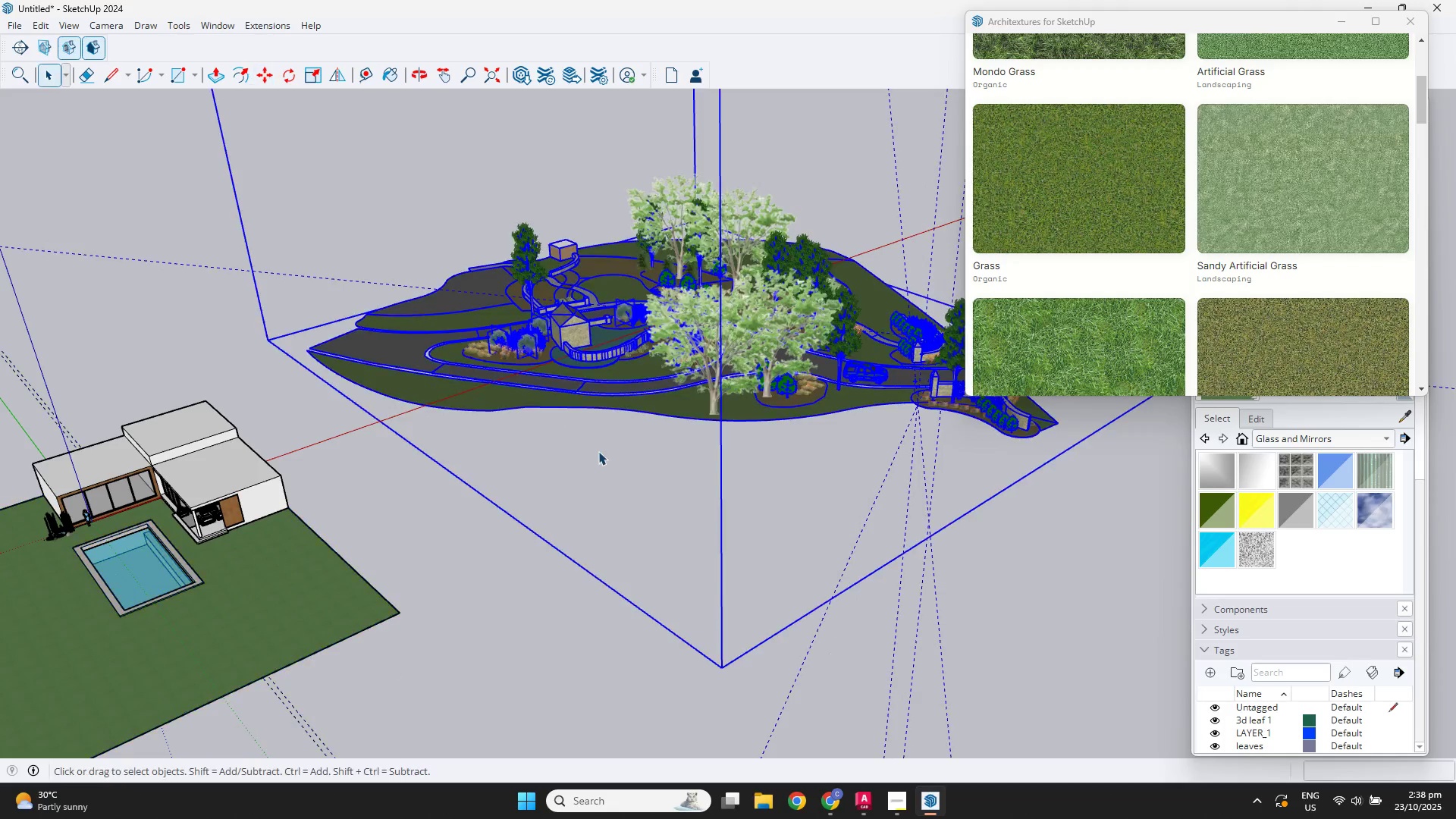 
double_click([598, 451])
 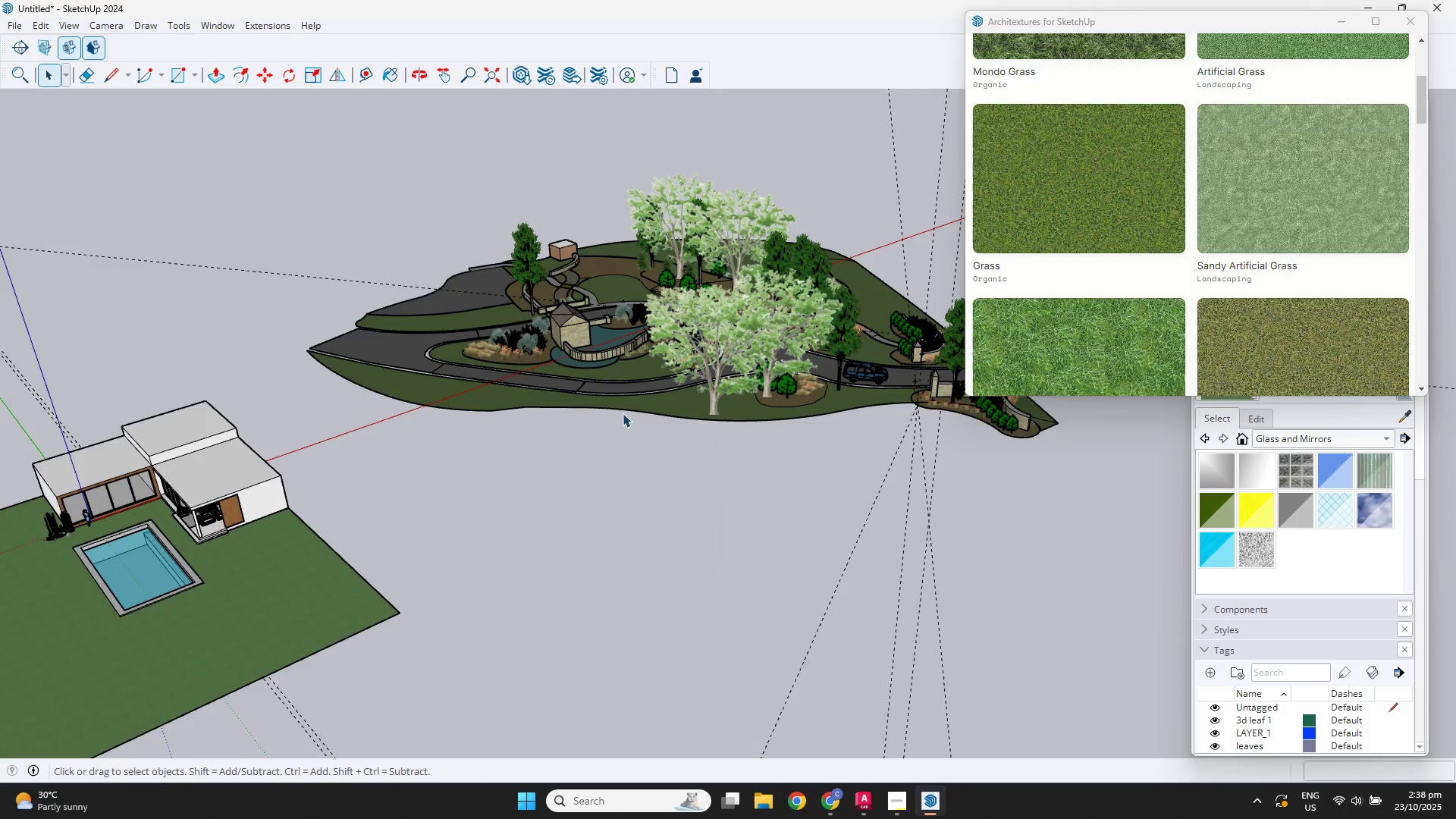 
scroll: coordinate [629, 399], scroll_direction: up, amount: 3.0
 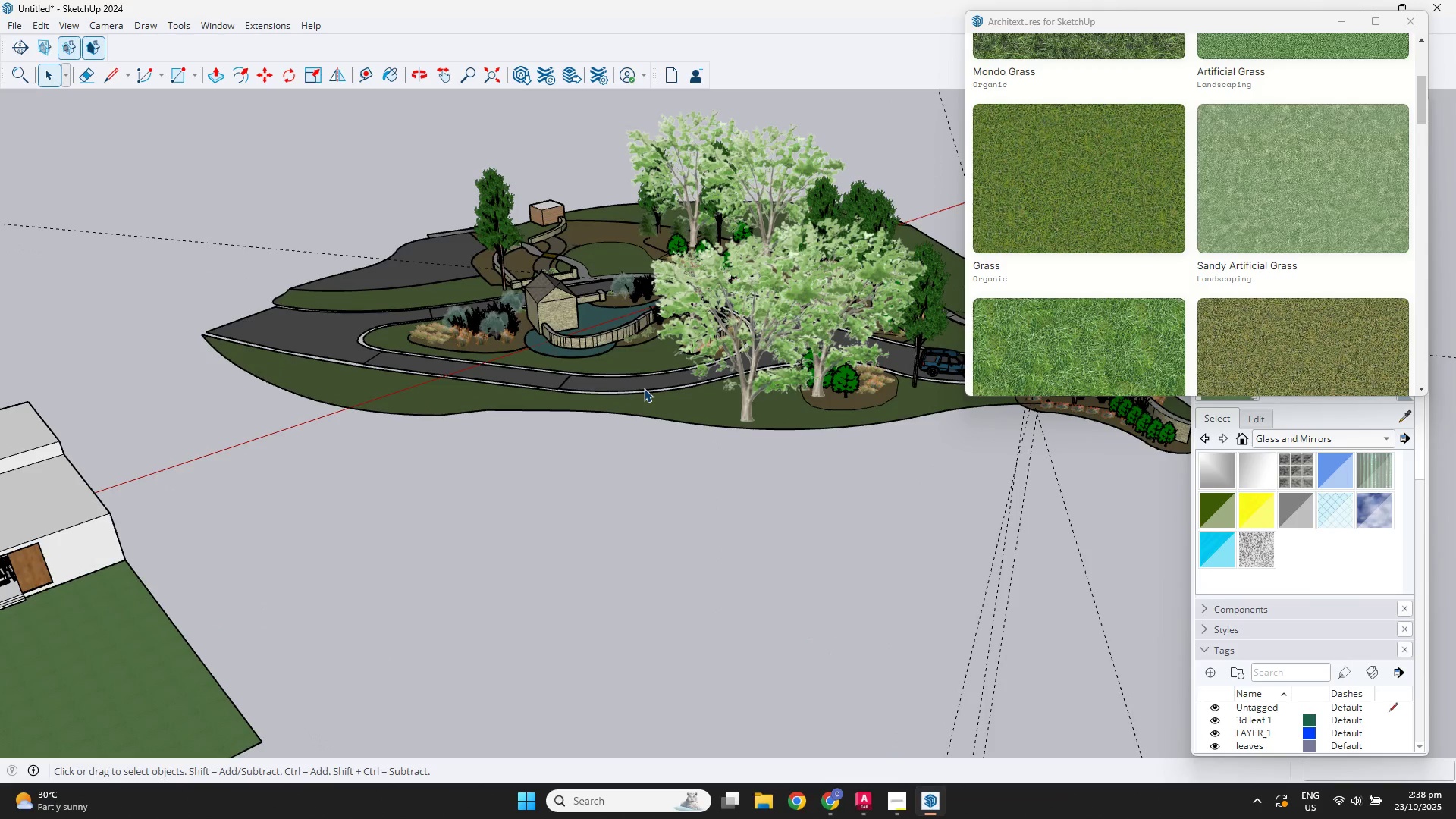 
double_click([644, 388])
 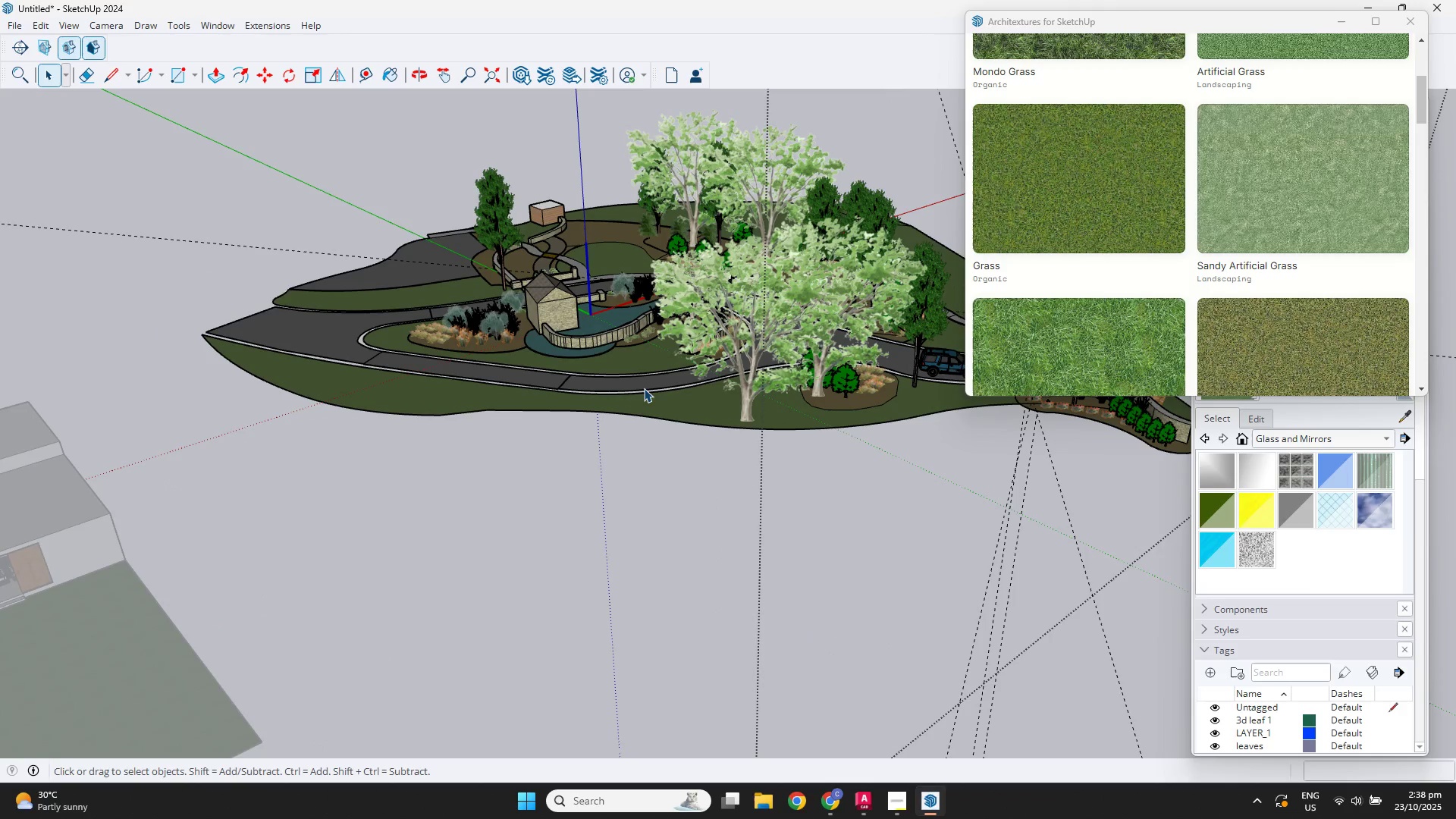 
left_click([644, 388])
 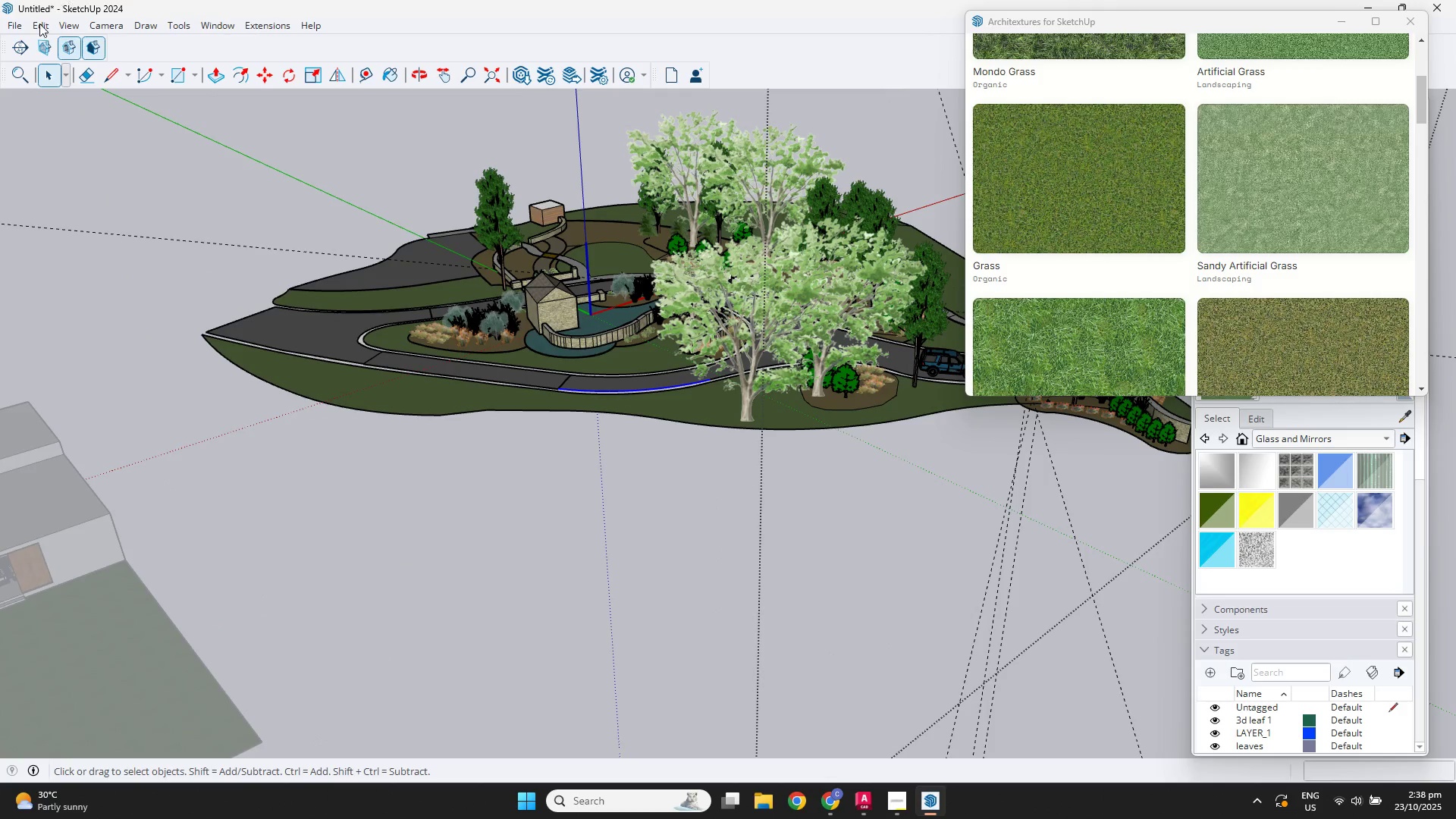 
left_click([41, 25])
 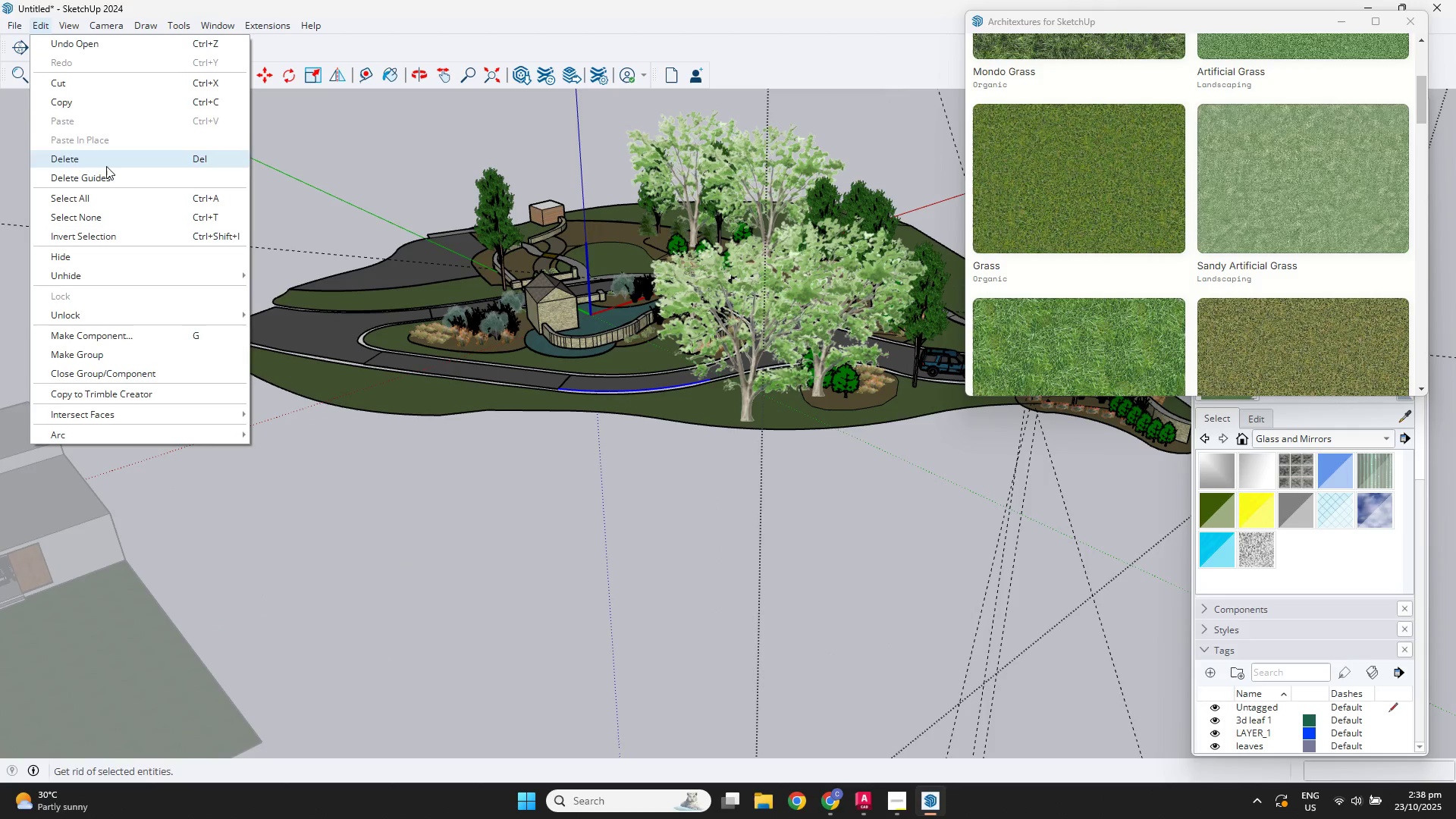 
left_click([99, 173])
 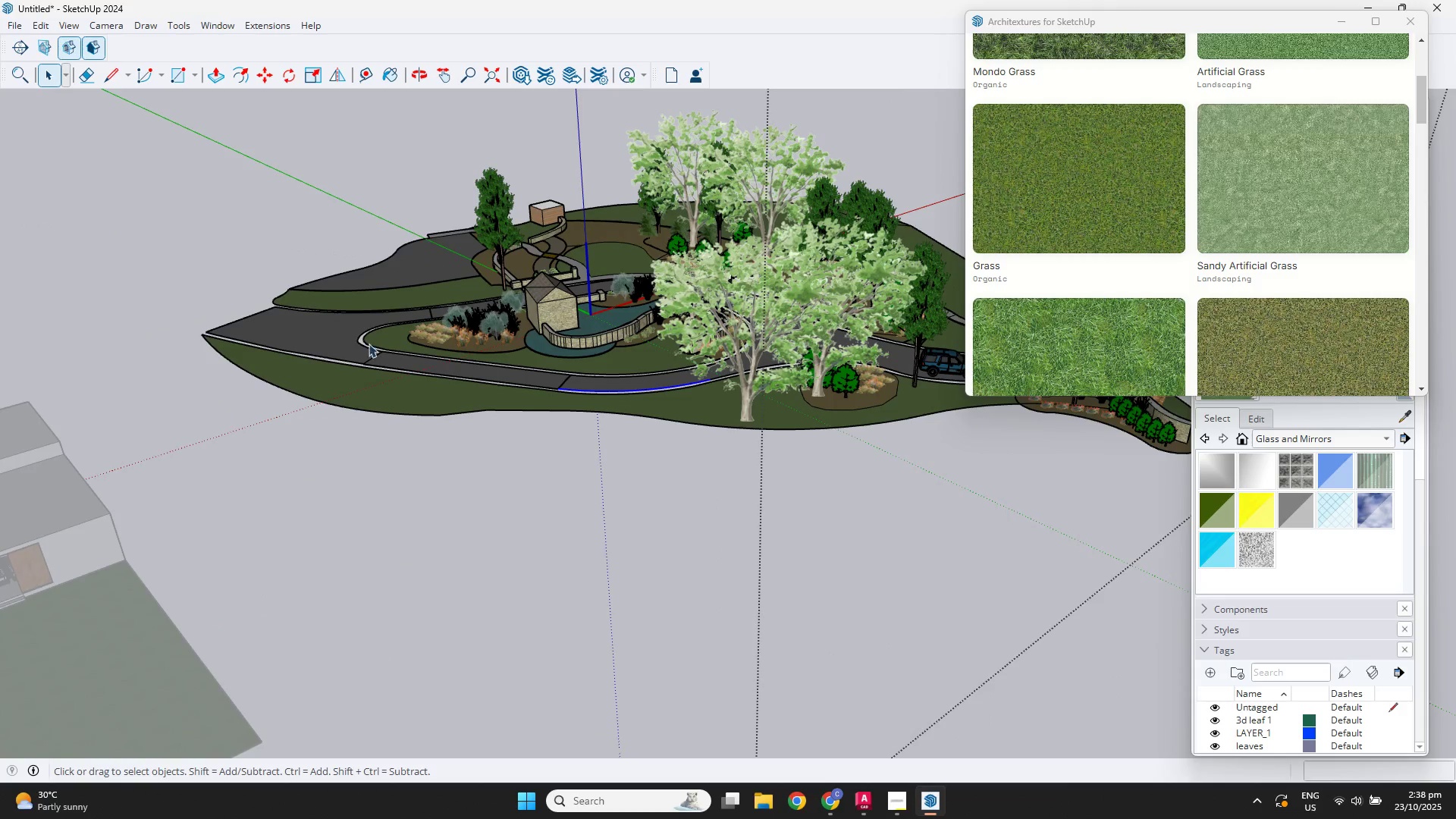 
scroll: coordinate [450, 425], scroll_direction: down, amount: 4.0
 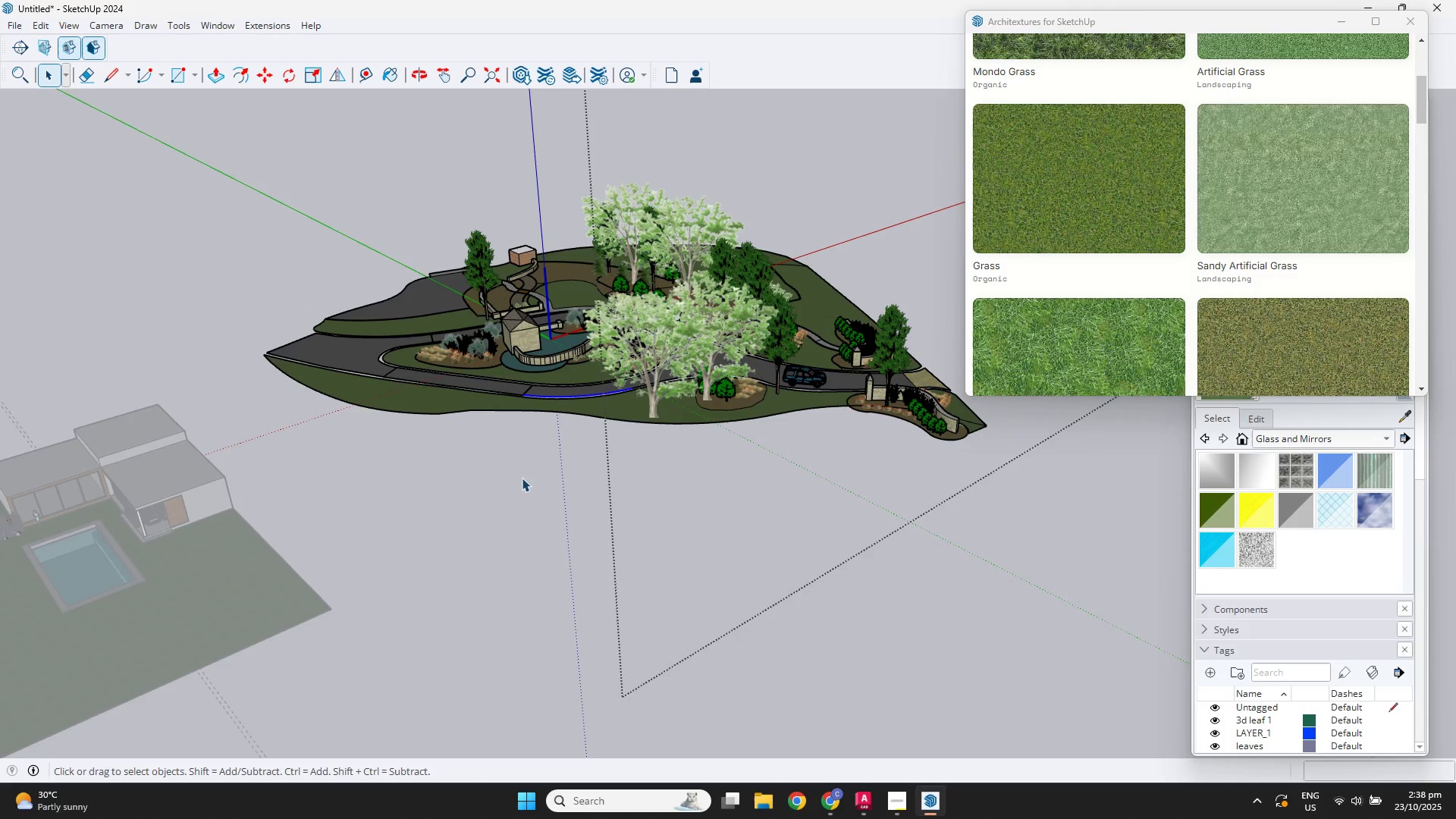 
key(Space)
 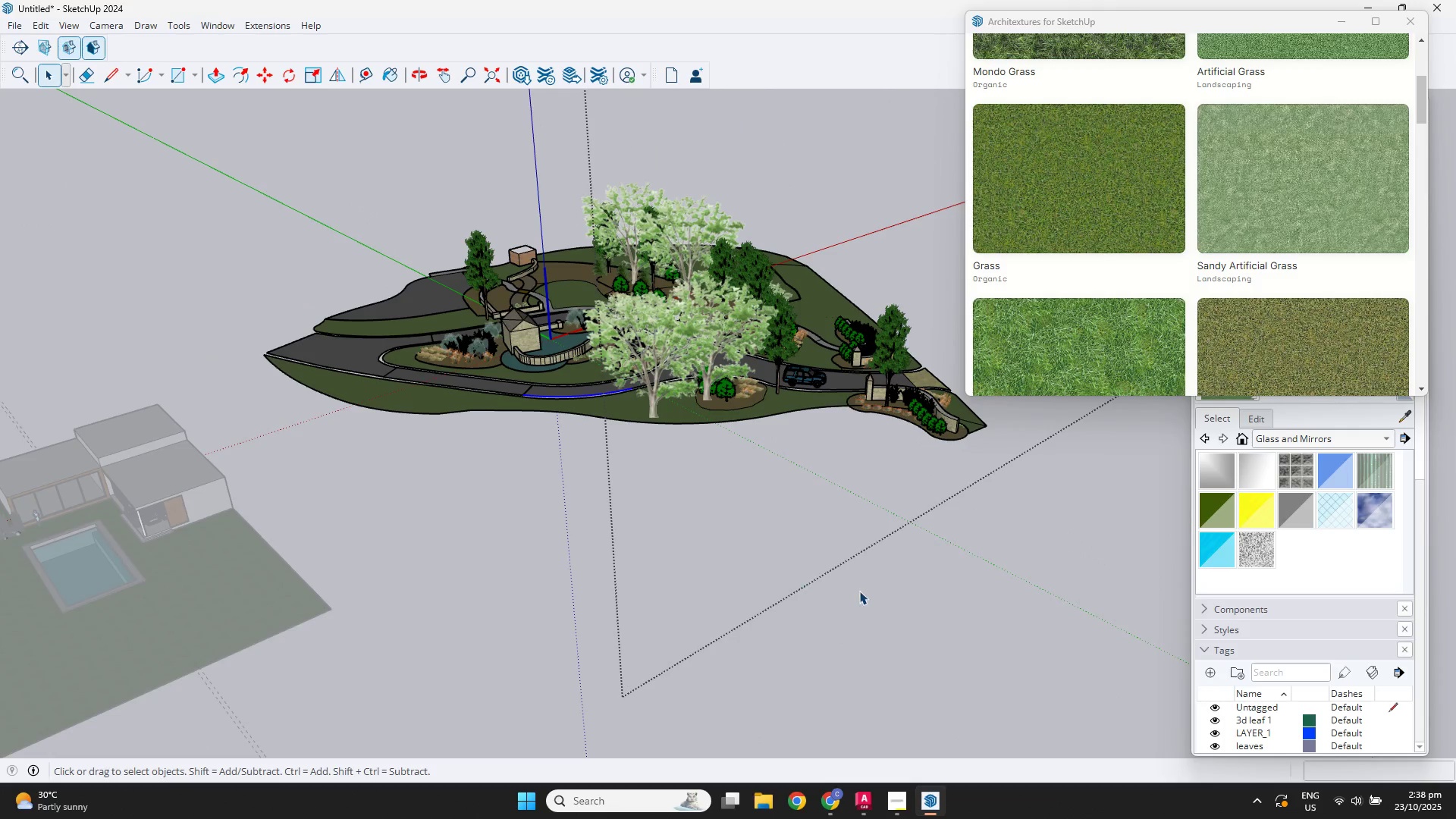 
left_click([864, 595])
 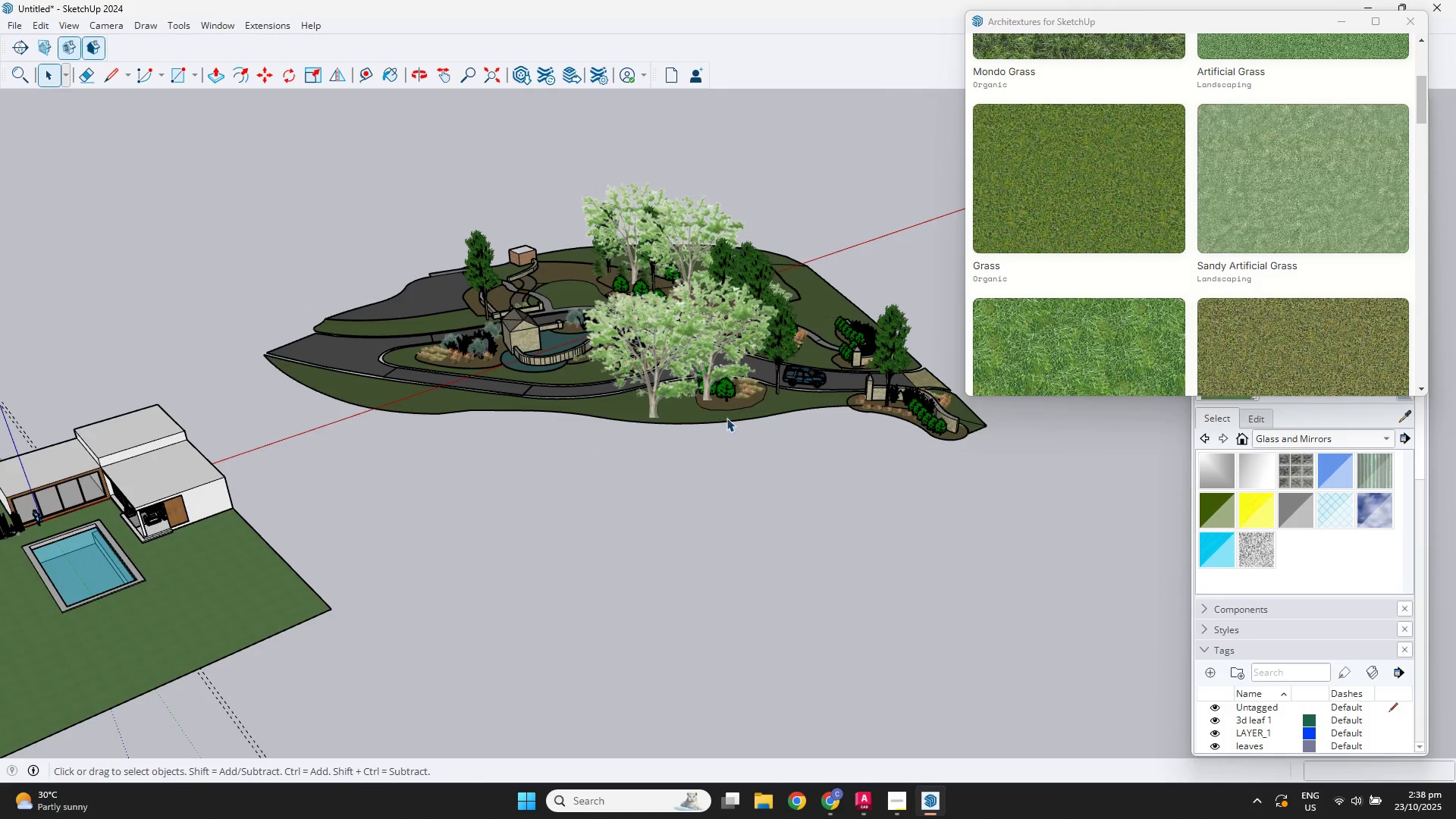 
left_click([728, 416])
 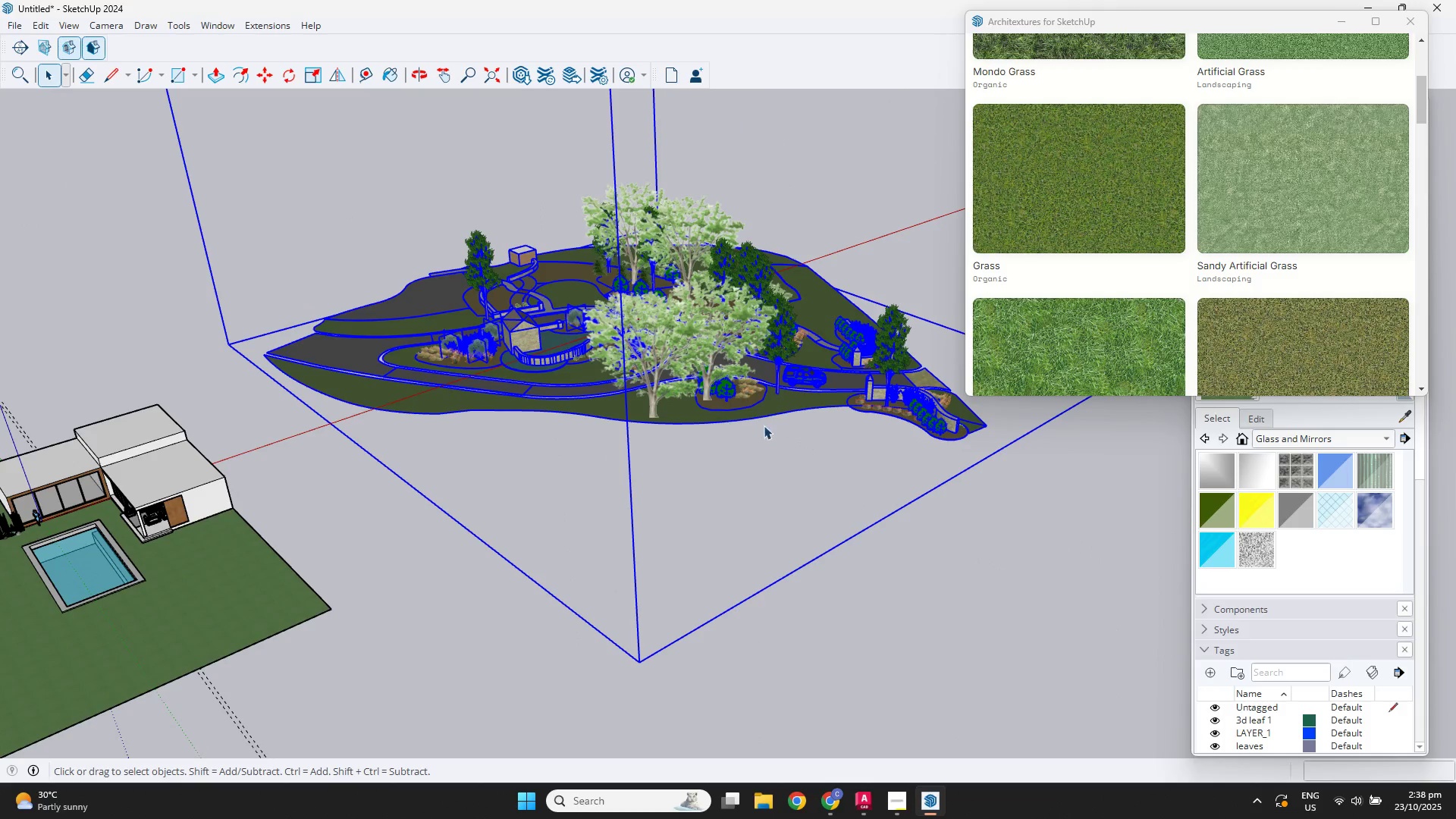 
scroll: coordinate [753, 350], scroll_direction: up, amount: 4.0
 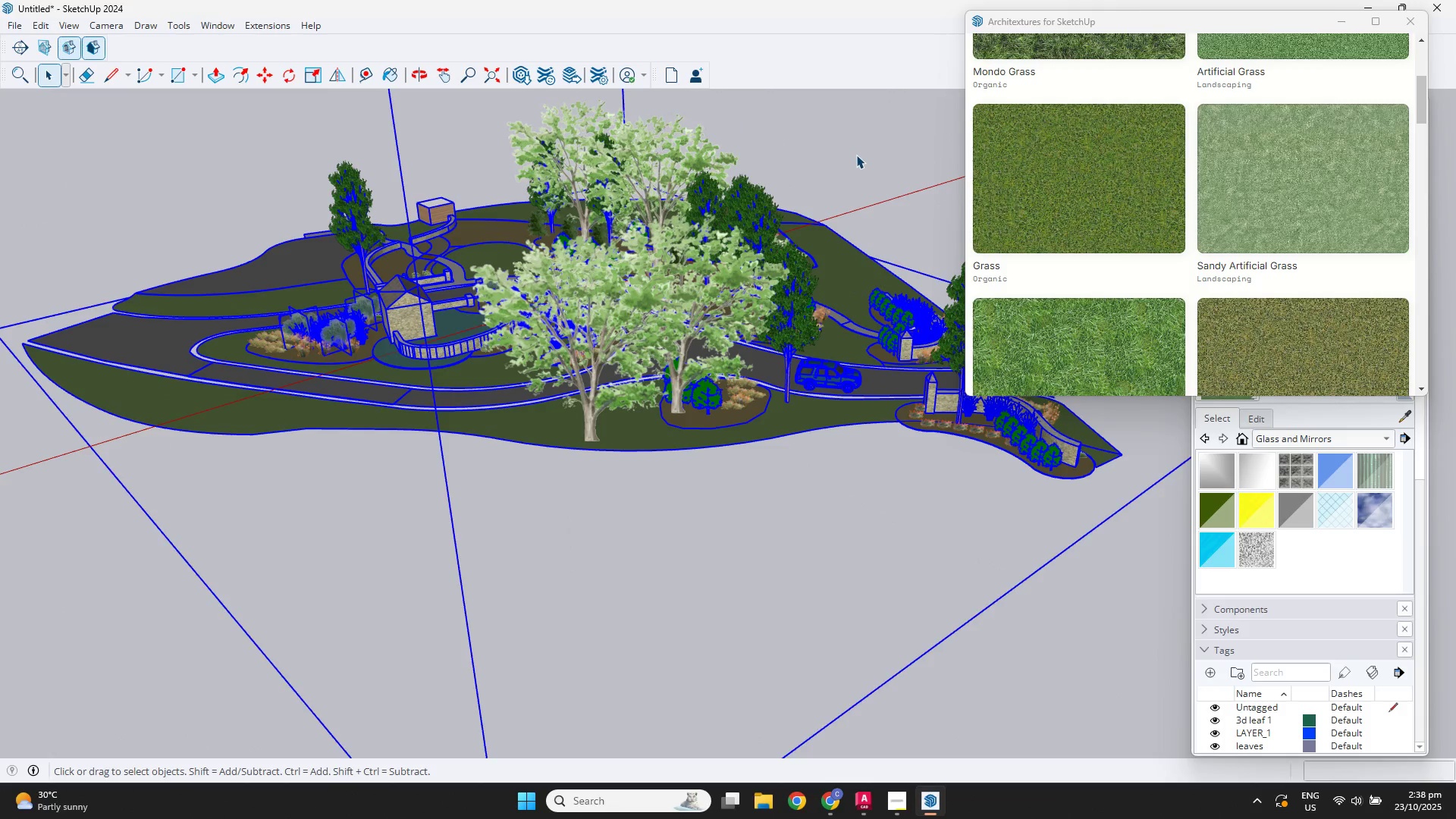 
double_click([858, 149])
 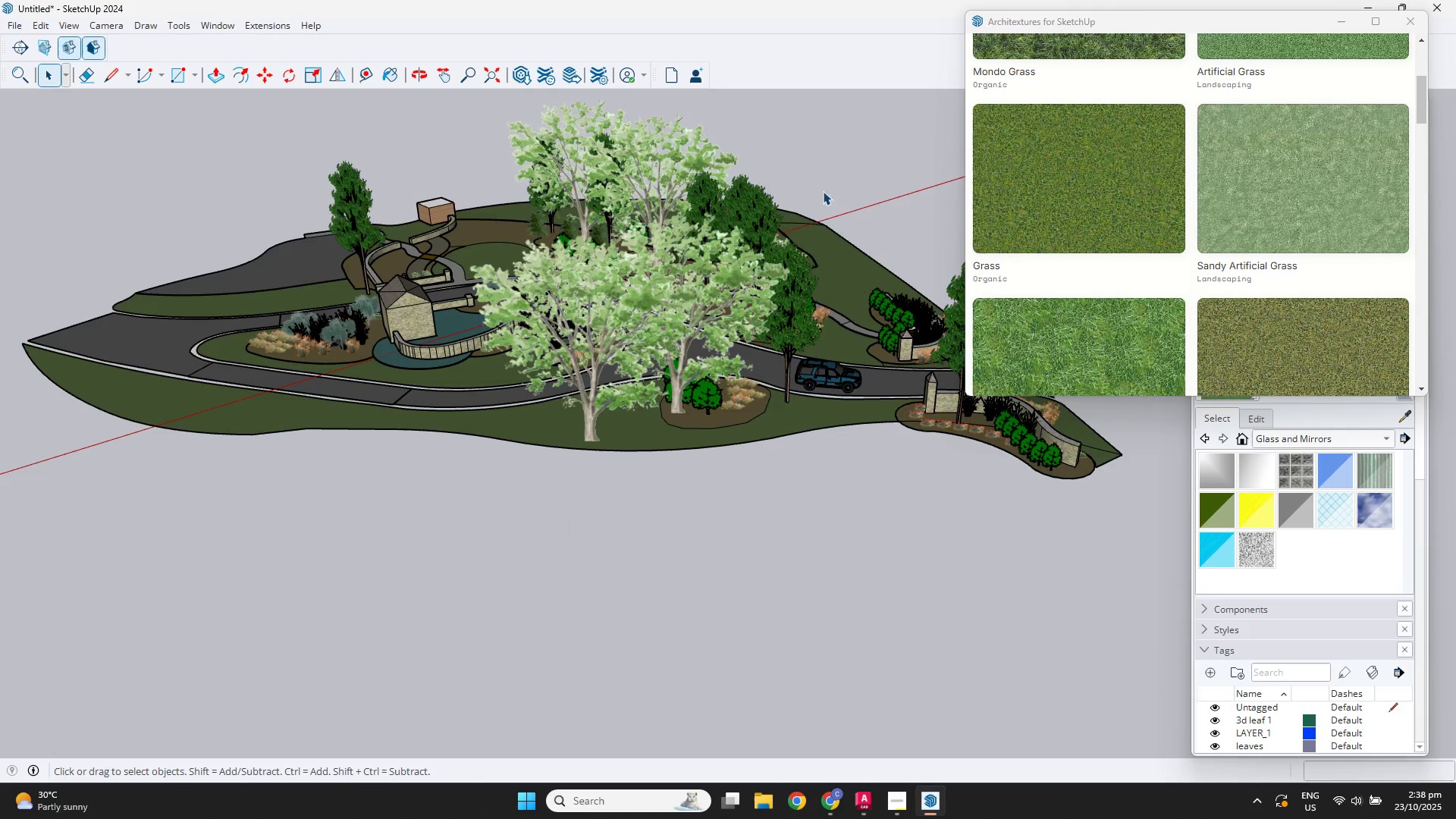 
scroll: coordinate [521, 289], scroll_direction: up, amount: 9.0
 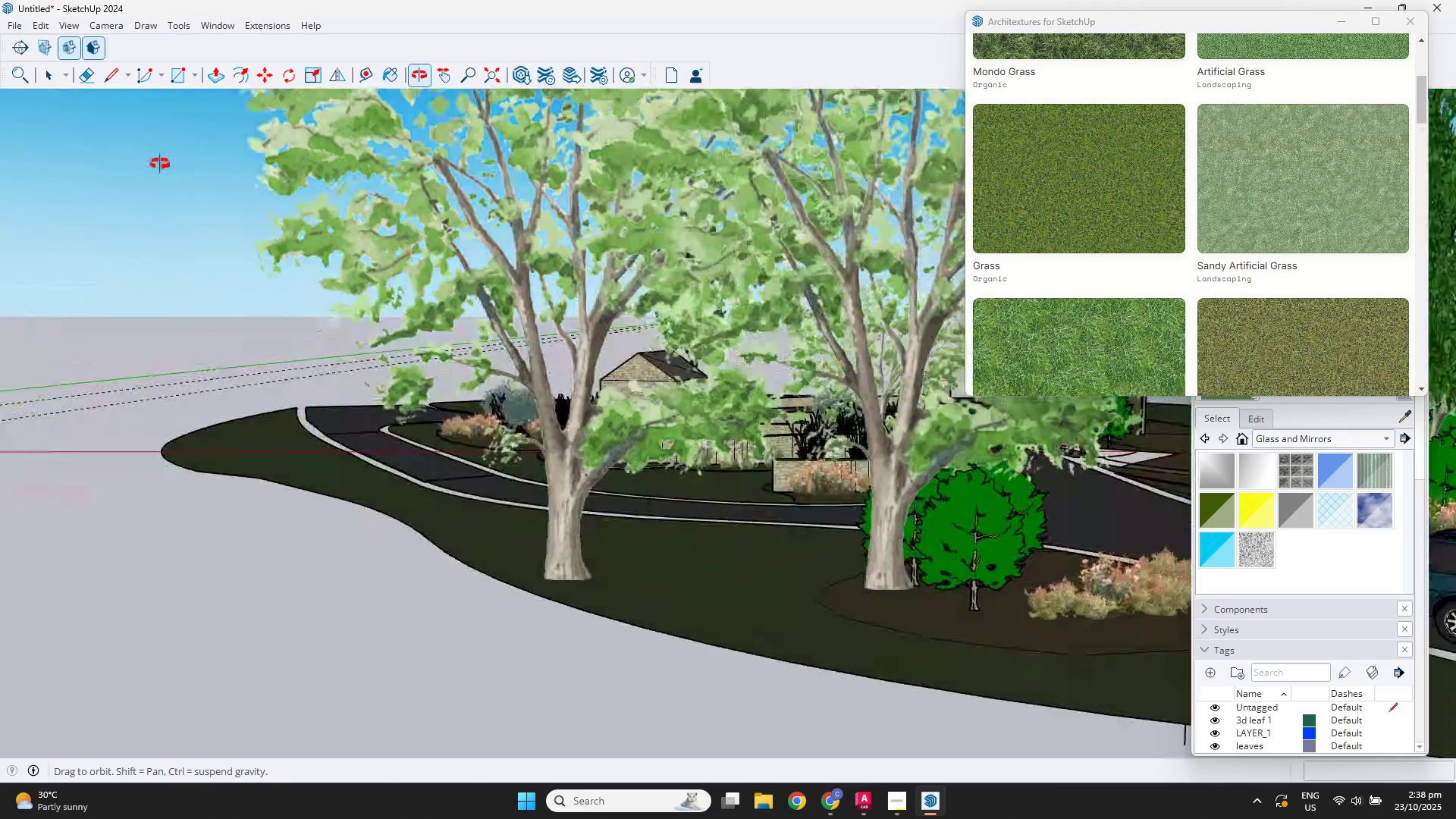 
scroll: coordinate [390, 491], scroll_direction: down, amount: 14.0
 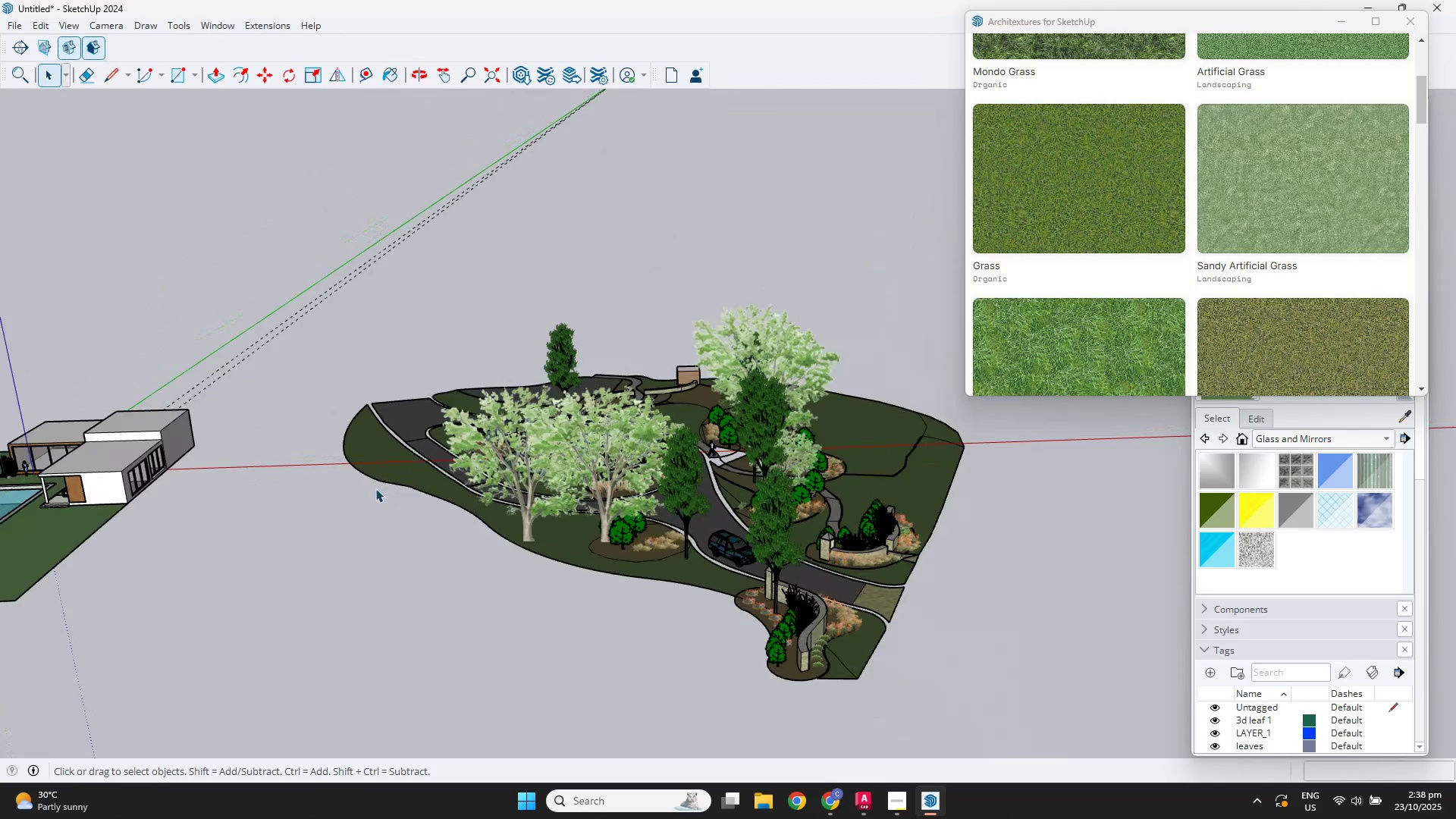 
hold_key(key=ShiftLeft, duration=0.41)
 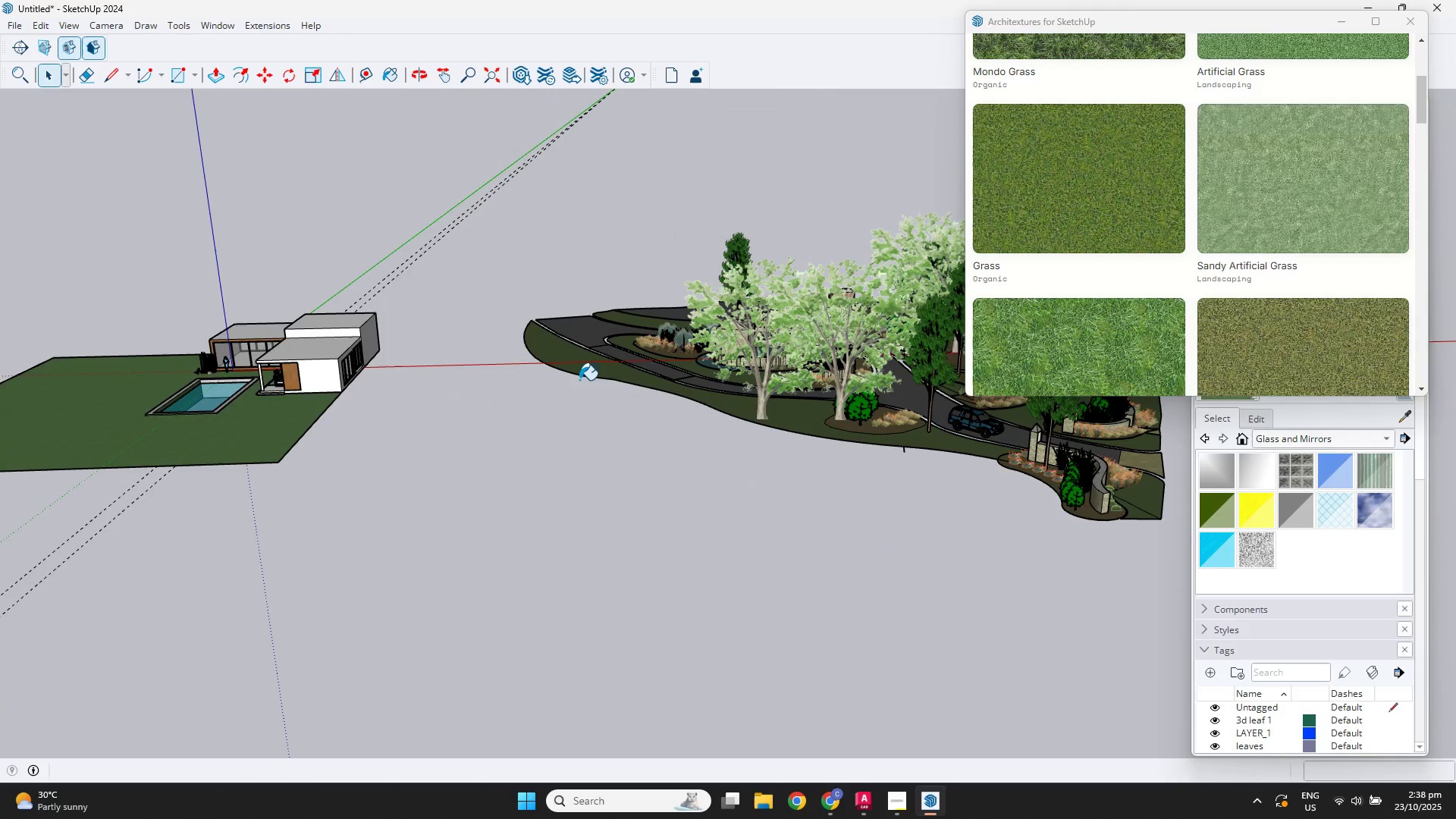 
key(B)
 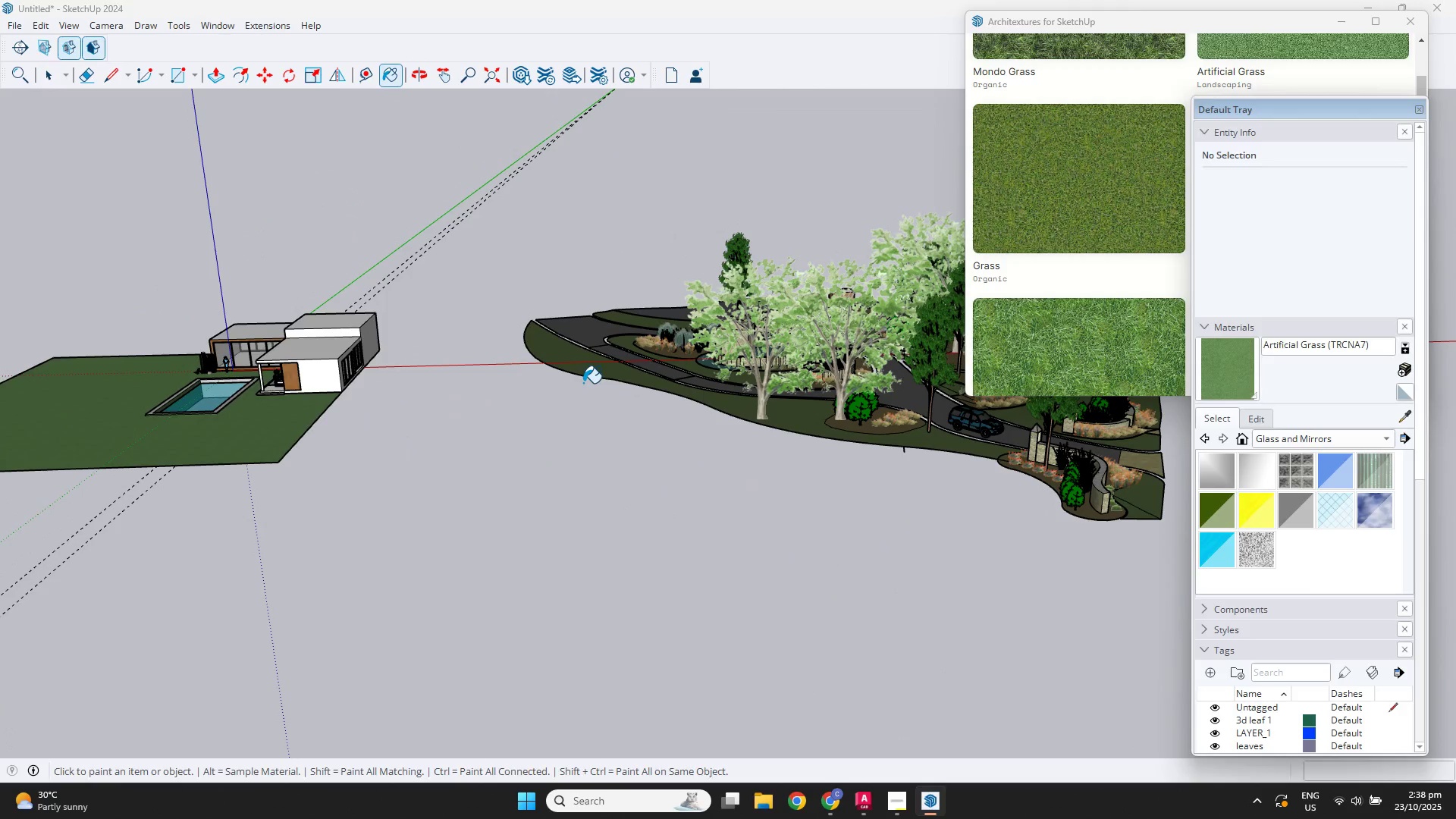 
key(Alt+AltLeft)
 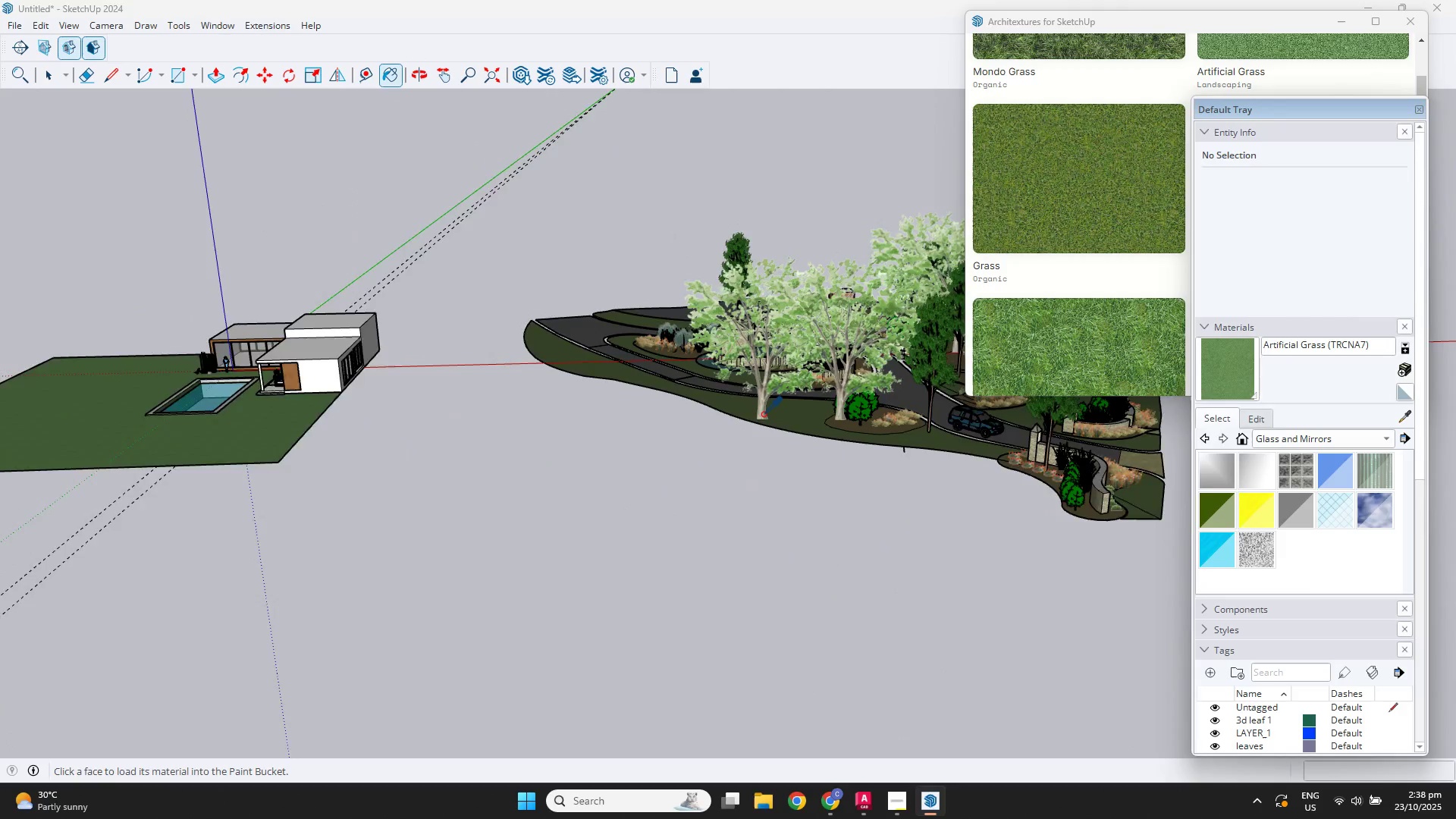 
scroll: coordinate [846, 416], scroll_direction: up, amount: 4.0
 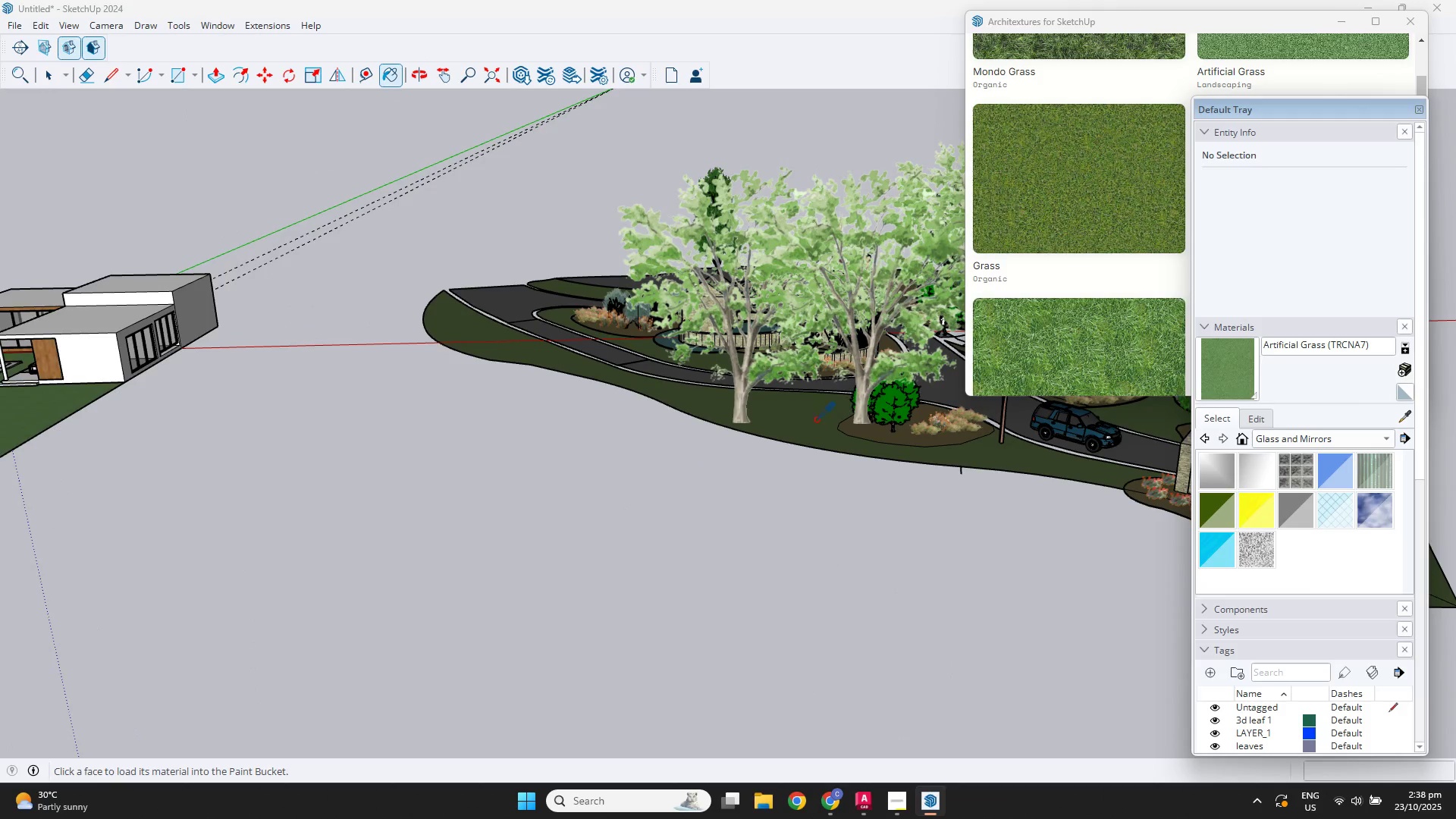 
left_click([814, 419])
 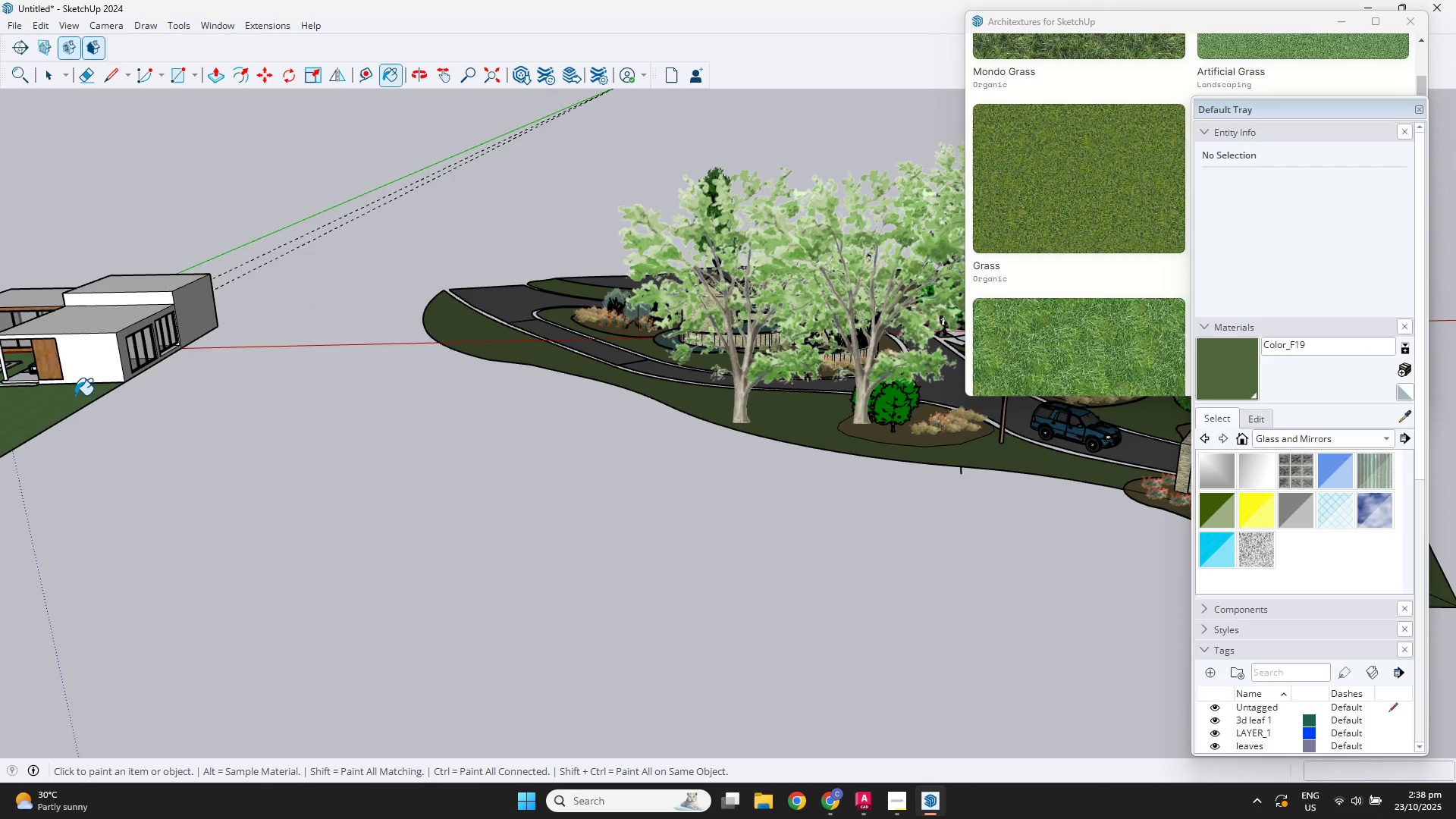 
left_click([71, 399])
 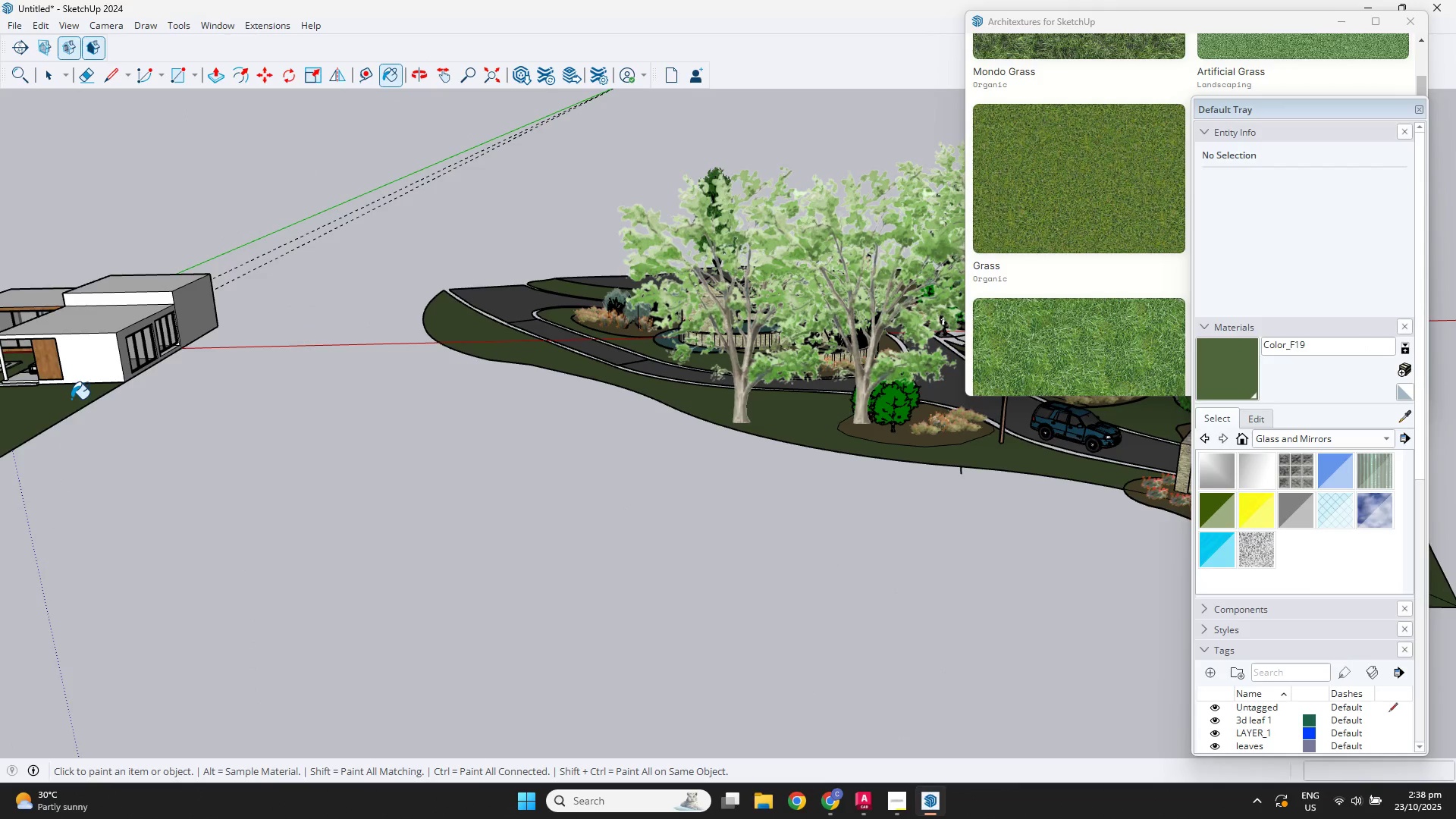 
key(Space)
 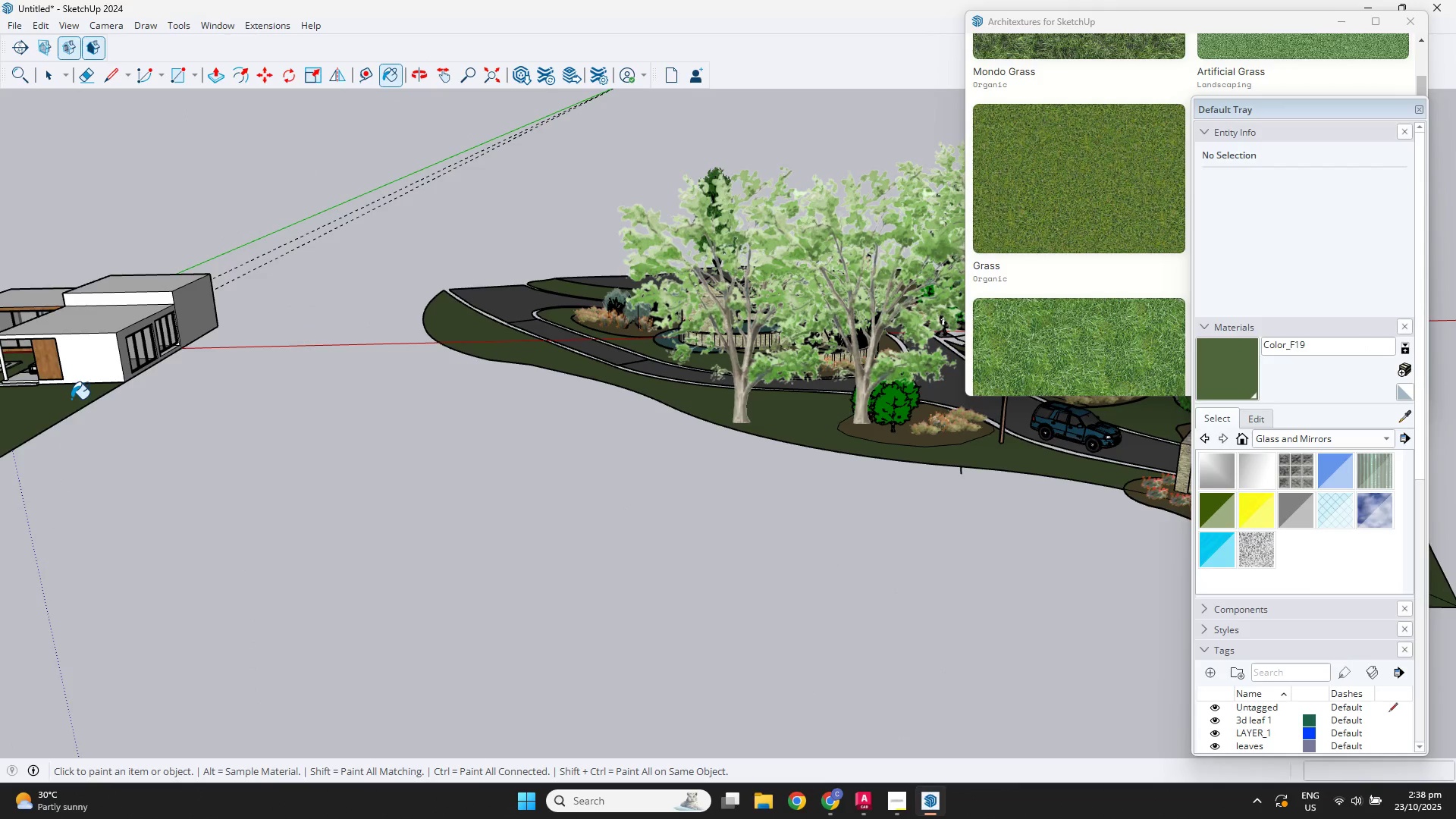 
scroll: coordinate [71, 401], scroll_direction: down, amount: 2.0
 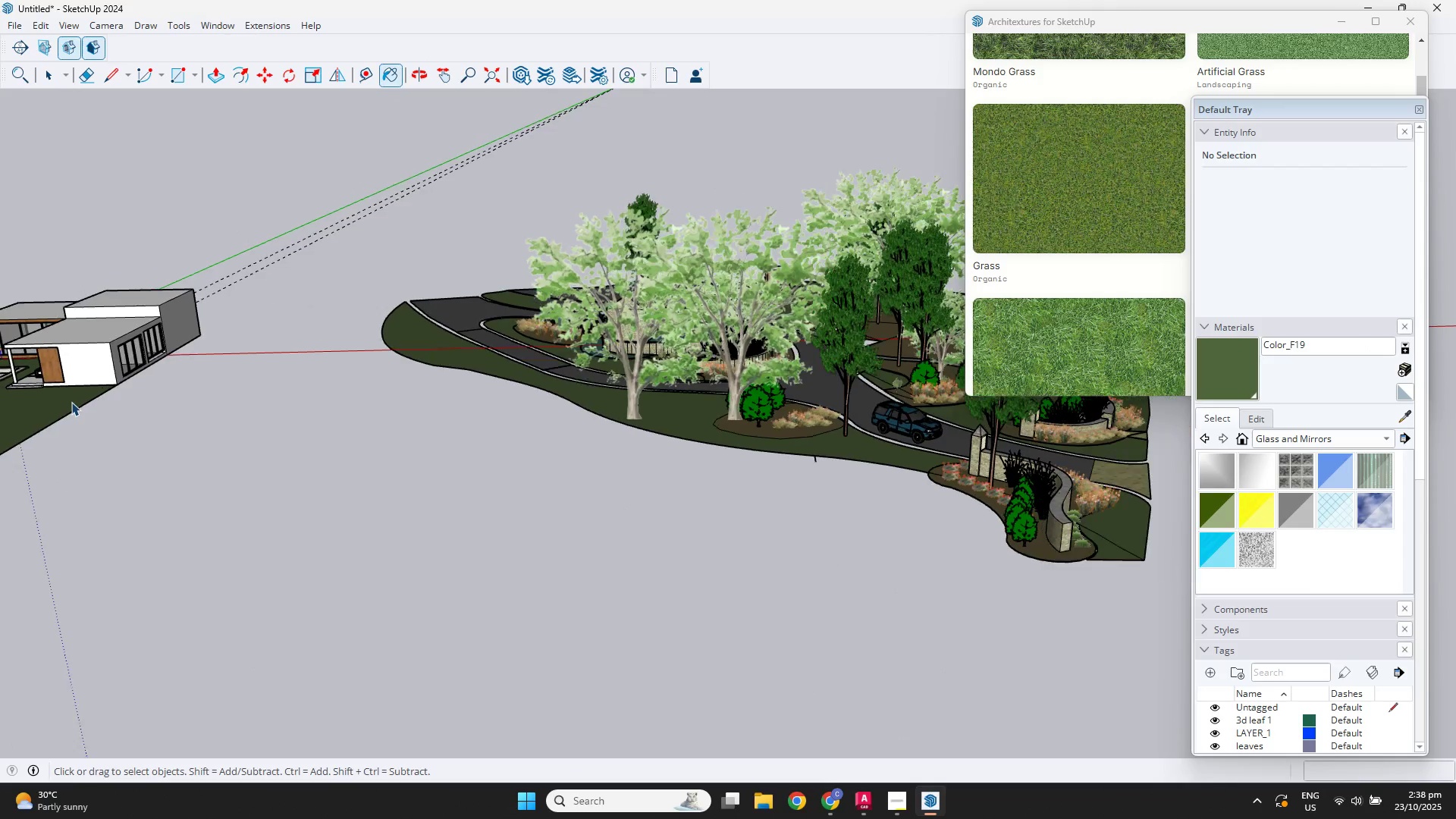 
hold_key(key=ShiftLeft, duration=0.46)
 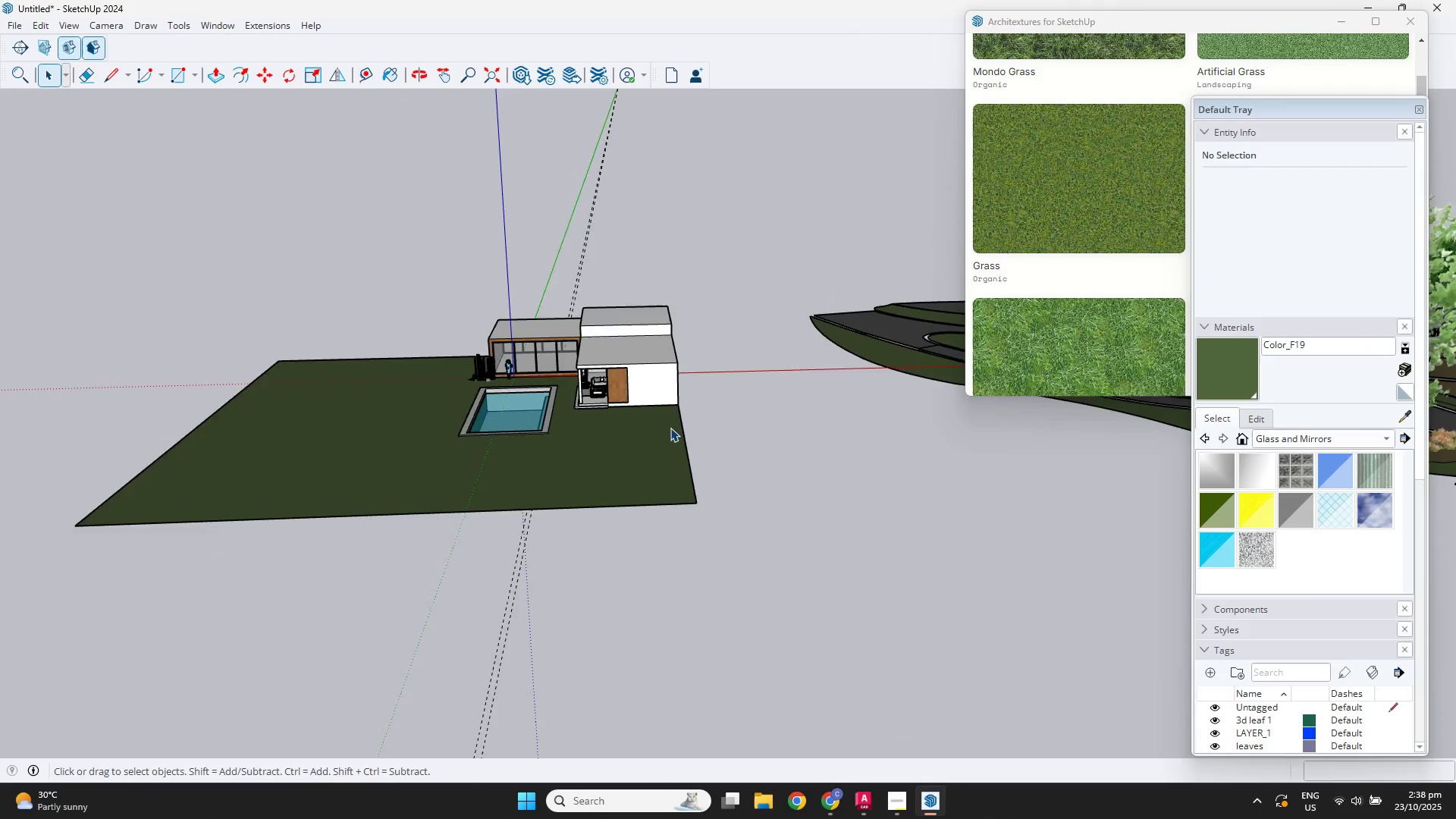 
scroll: coordinate [670, 428], scroll_direction: down, amount: 3.0
 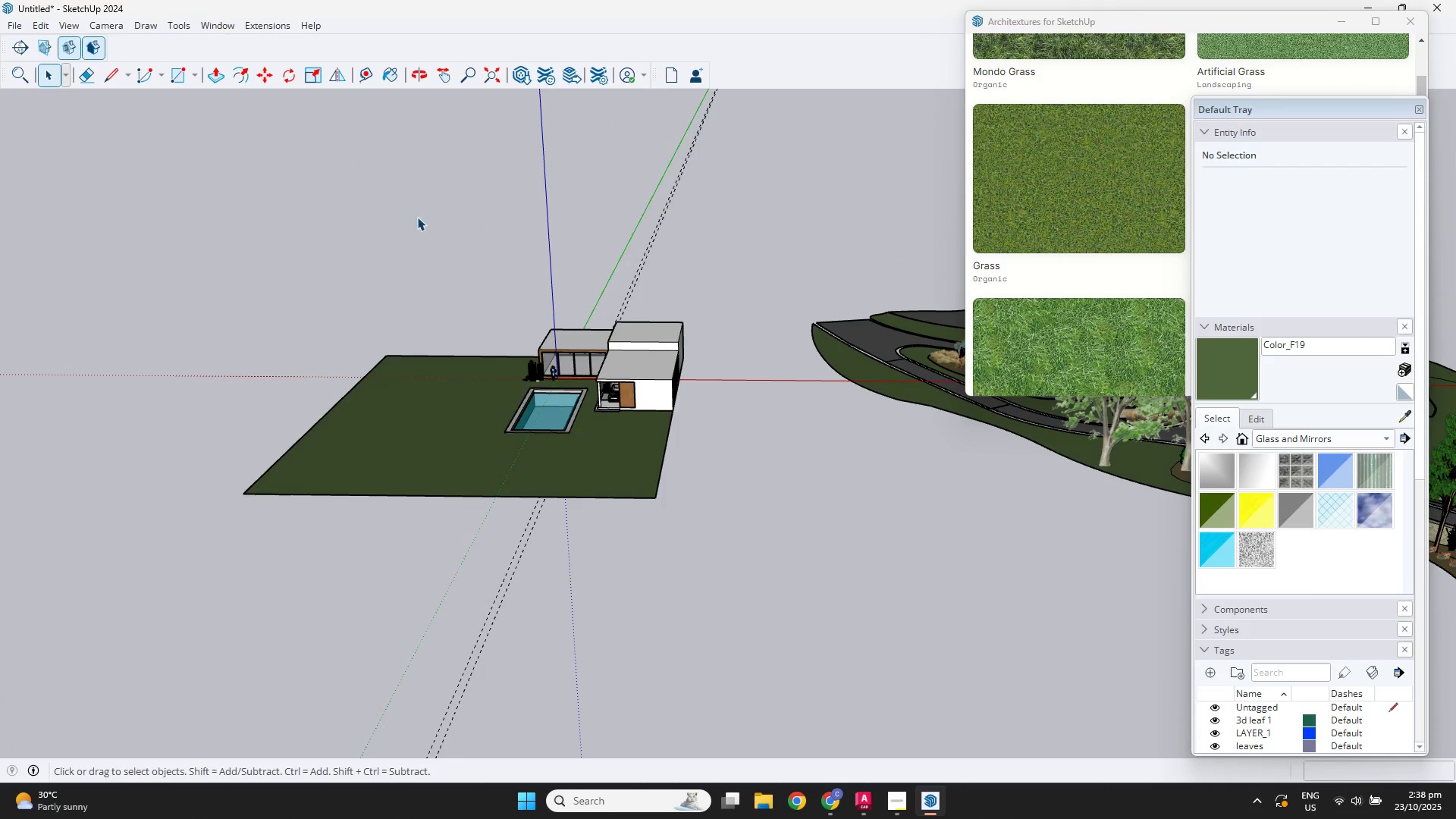 
left_click_drag(start_coordinate=[280, 218], to_coordinate=[701, 552])
 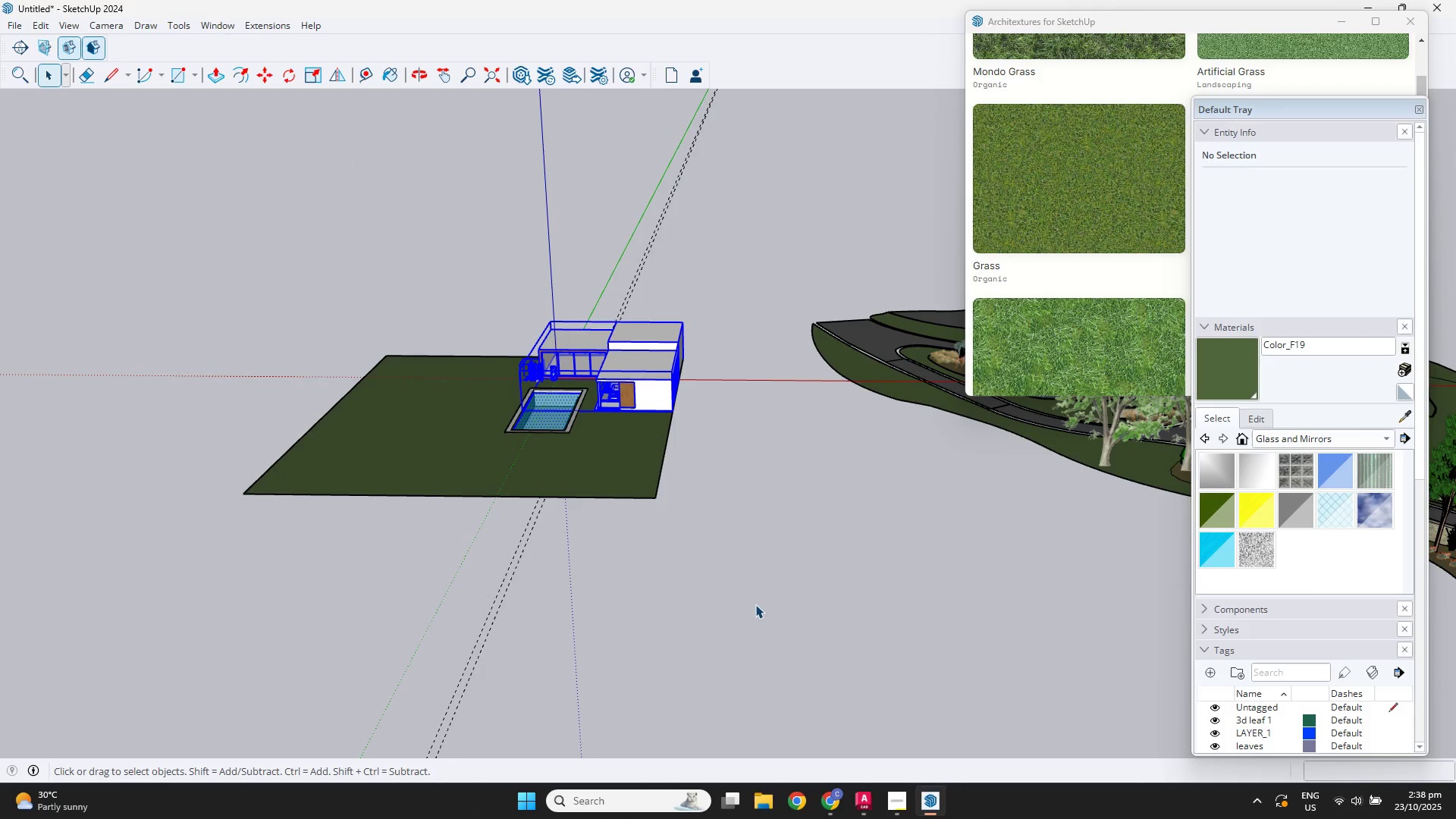 
left_click_drag(start_coordinate=[747, 594], to_coordinate=[151, 168])
 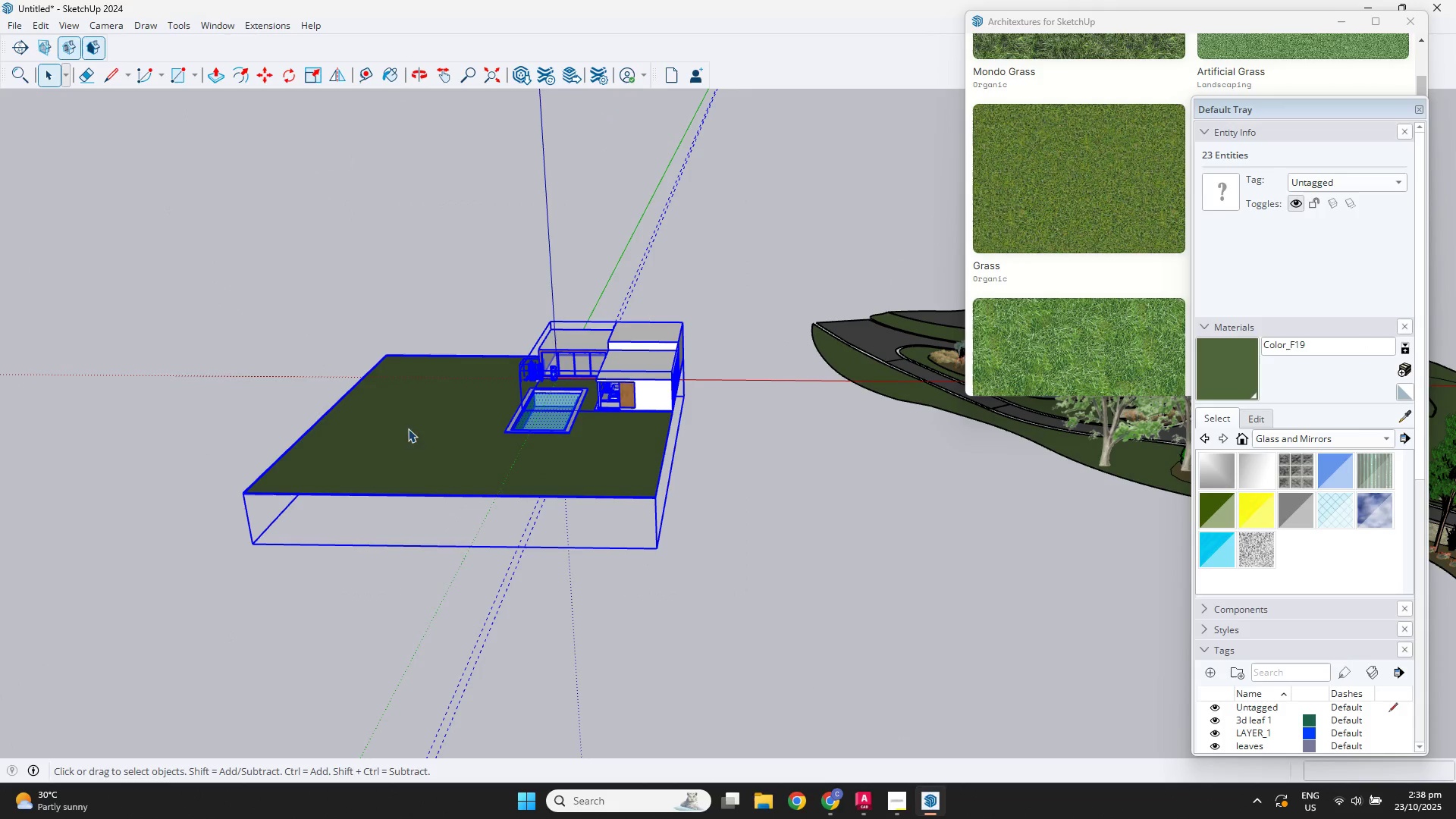 
right_click([422, 432])
 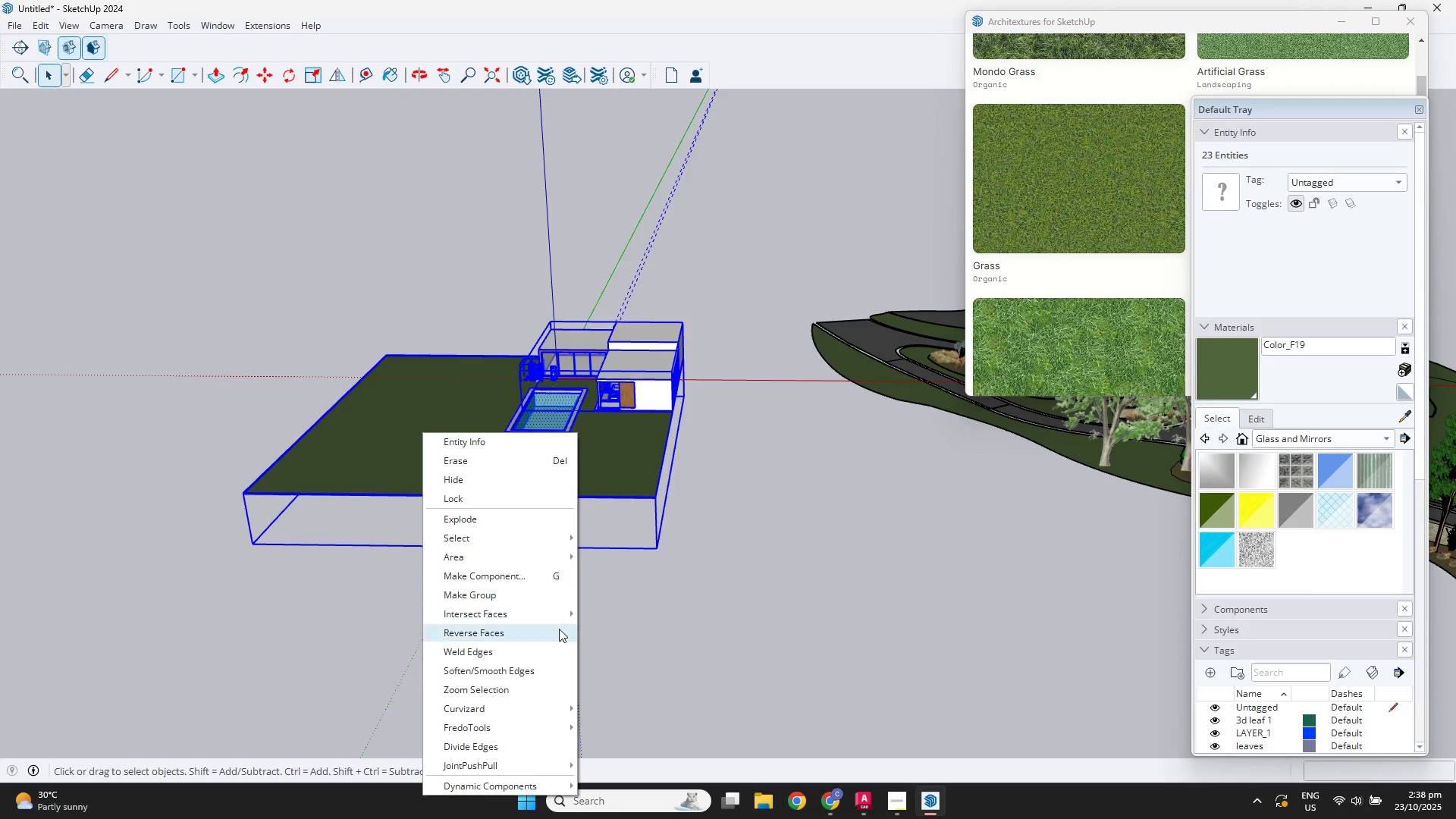 
left_click([523, 606])
 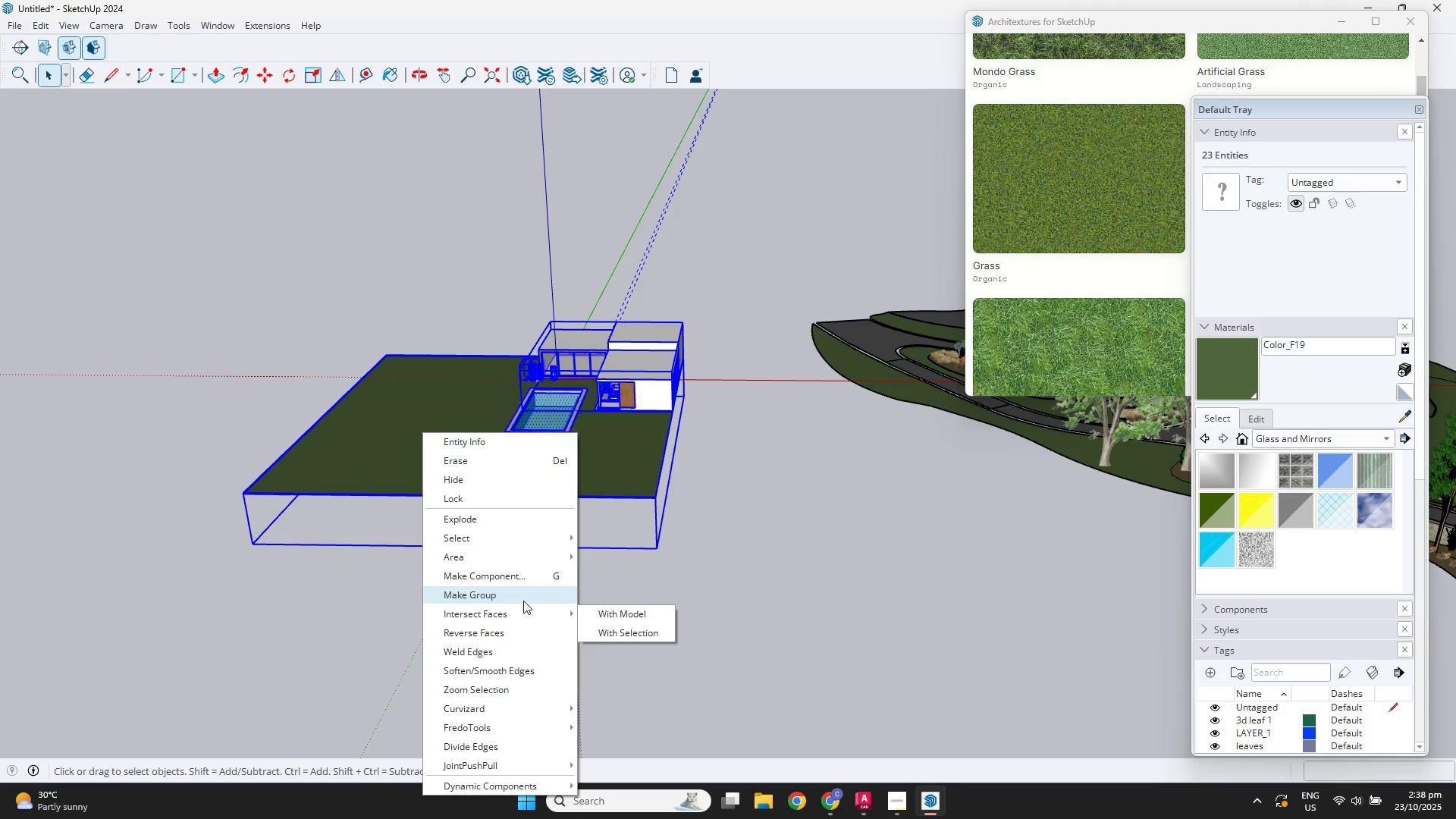 
left_click([523, 601])
 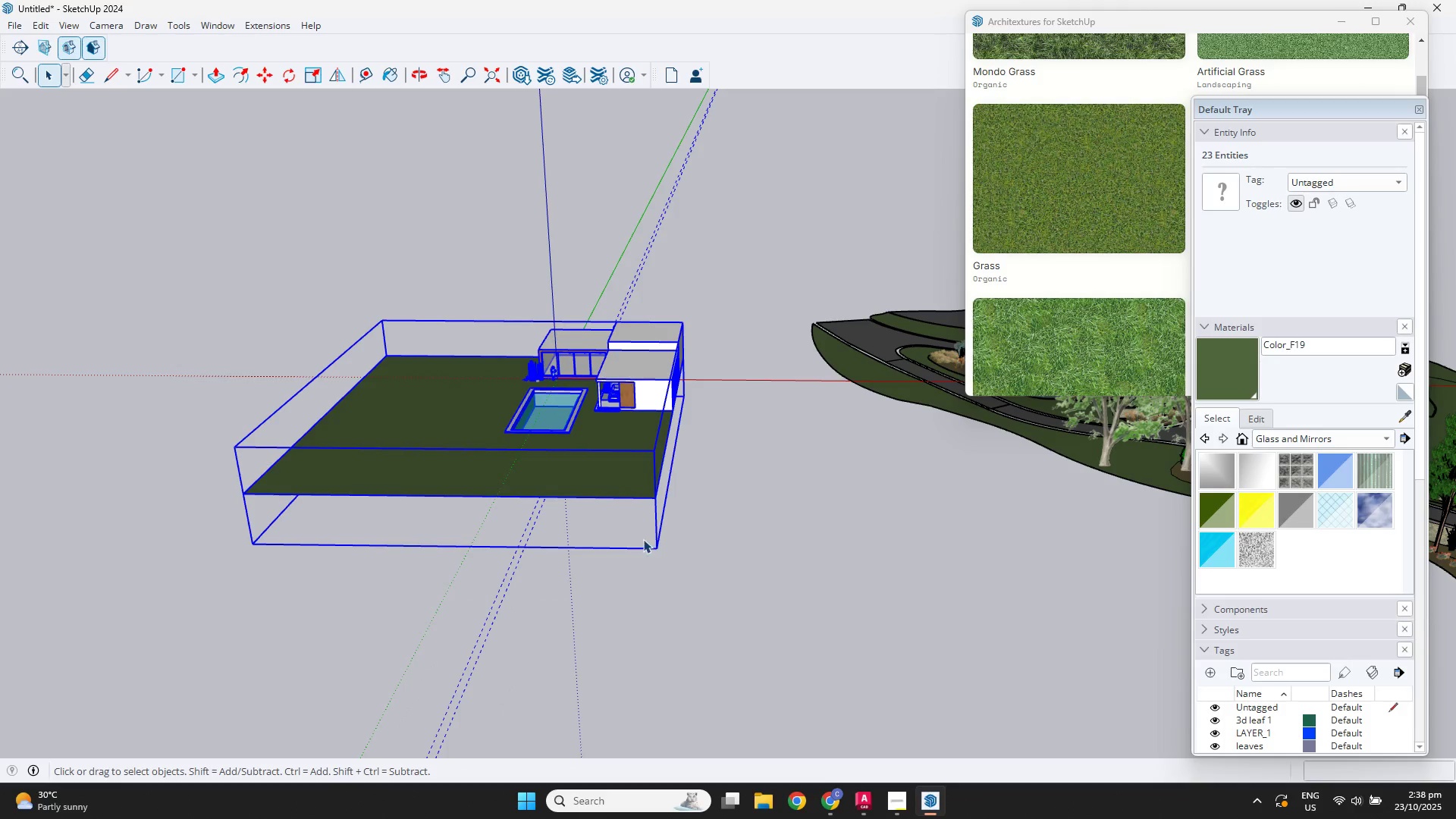 
key(M)
 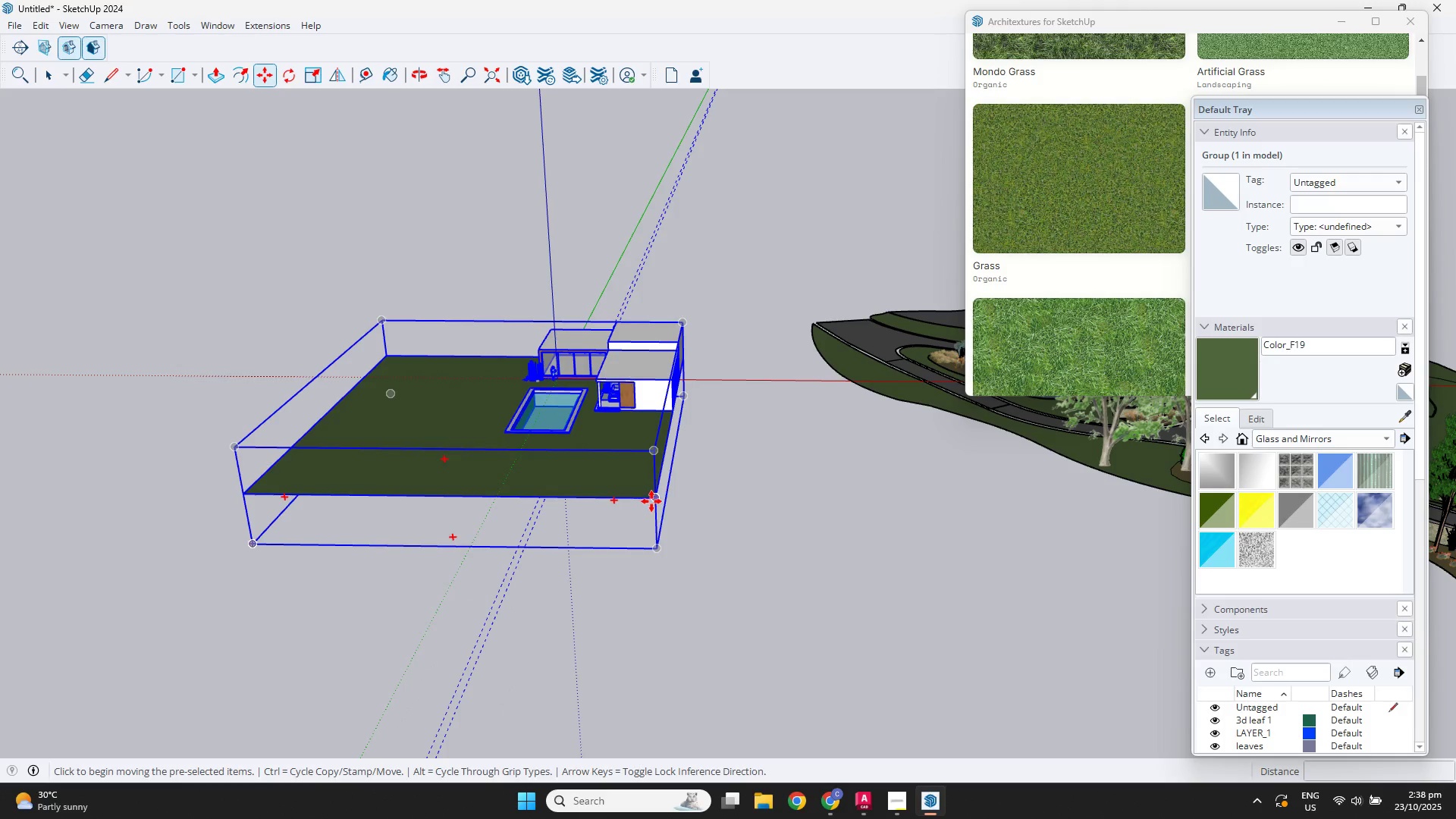 
left_click([653, 500])
 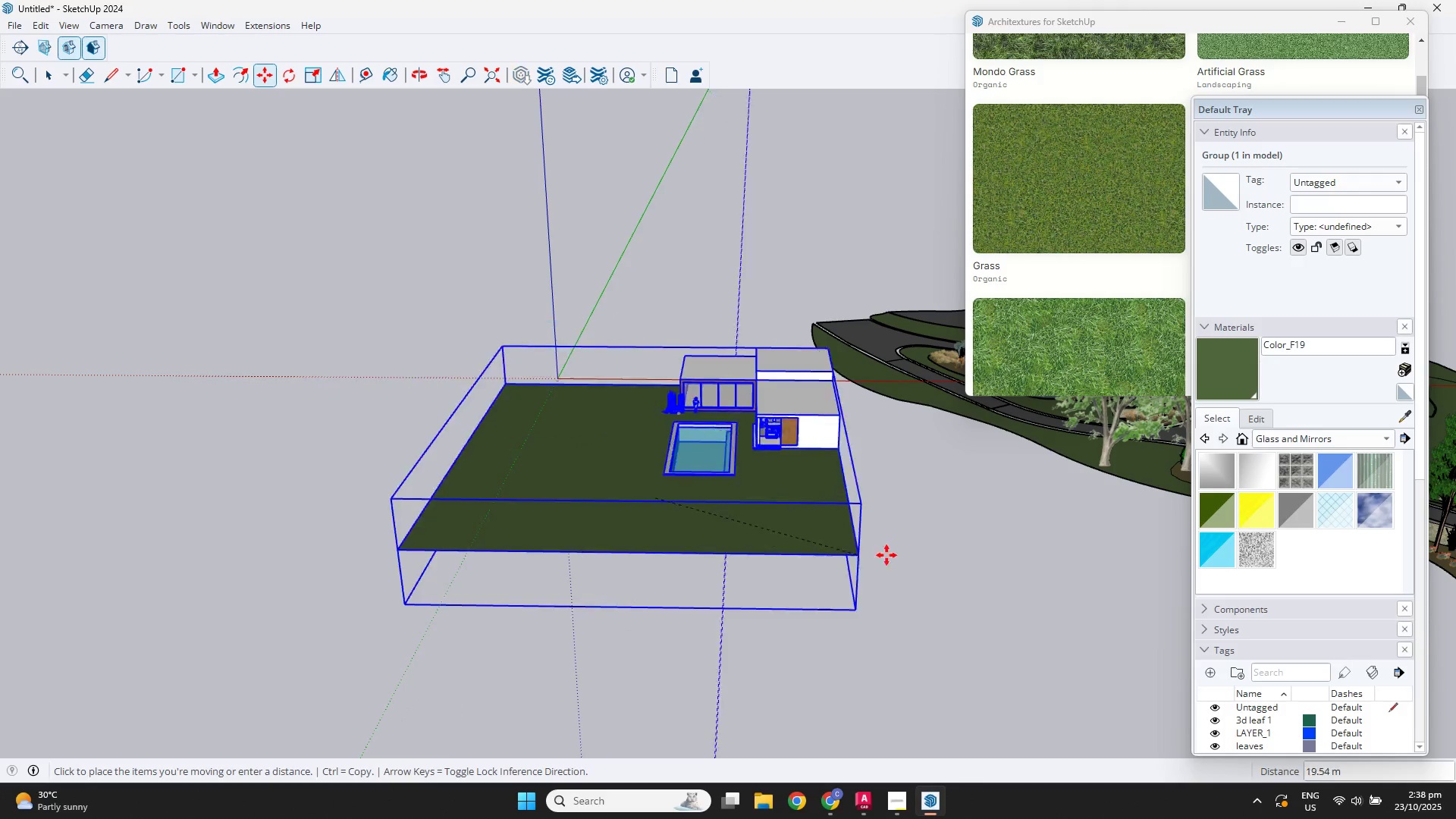 
scroll: coordinate [935, 568], scroll_direction: down, amount: 2.0
 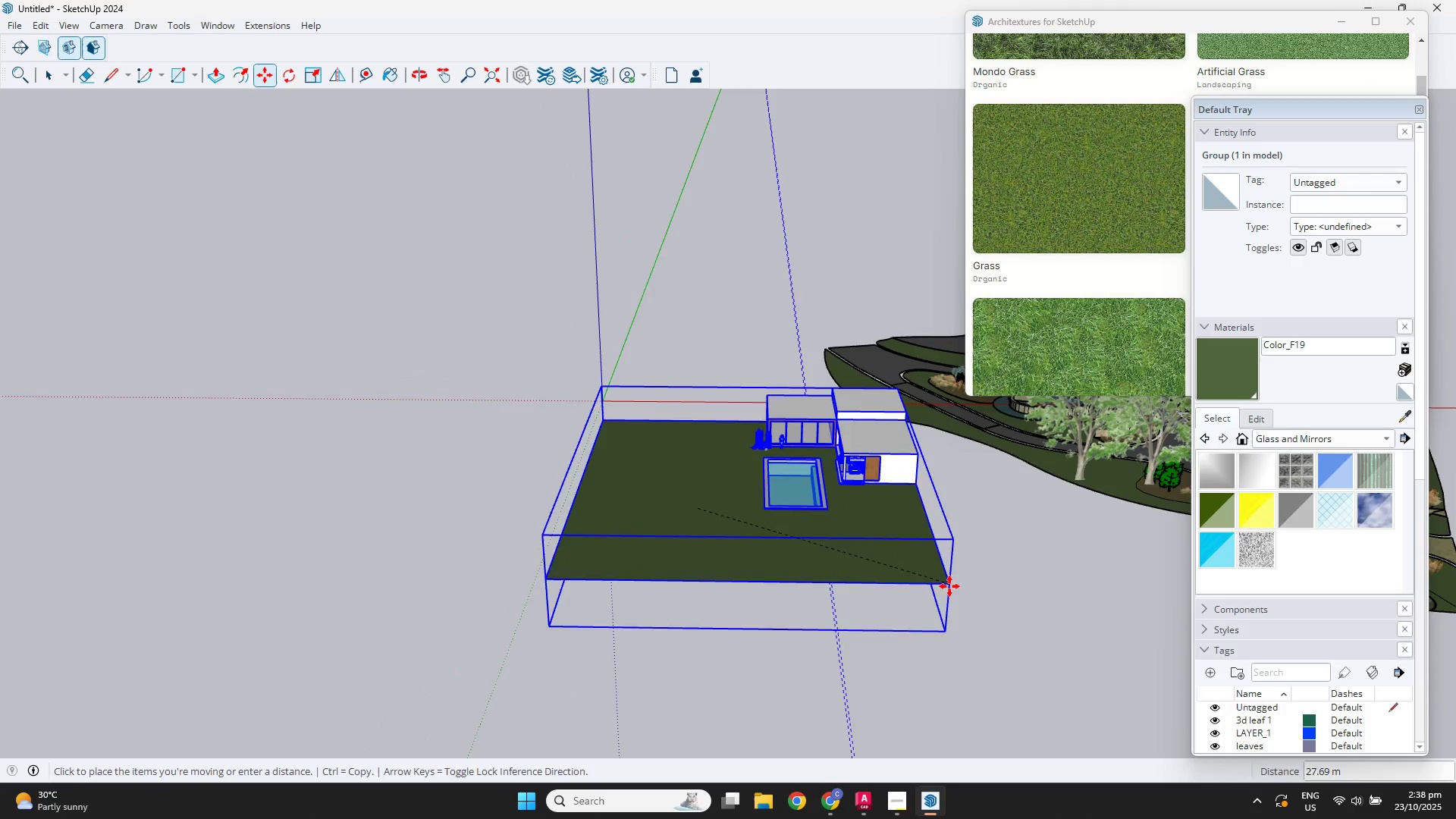 
hold_key(key=ShiftLeft, duration=0.49)
 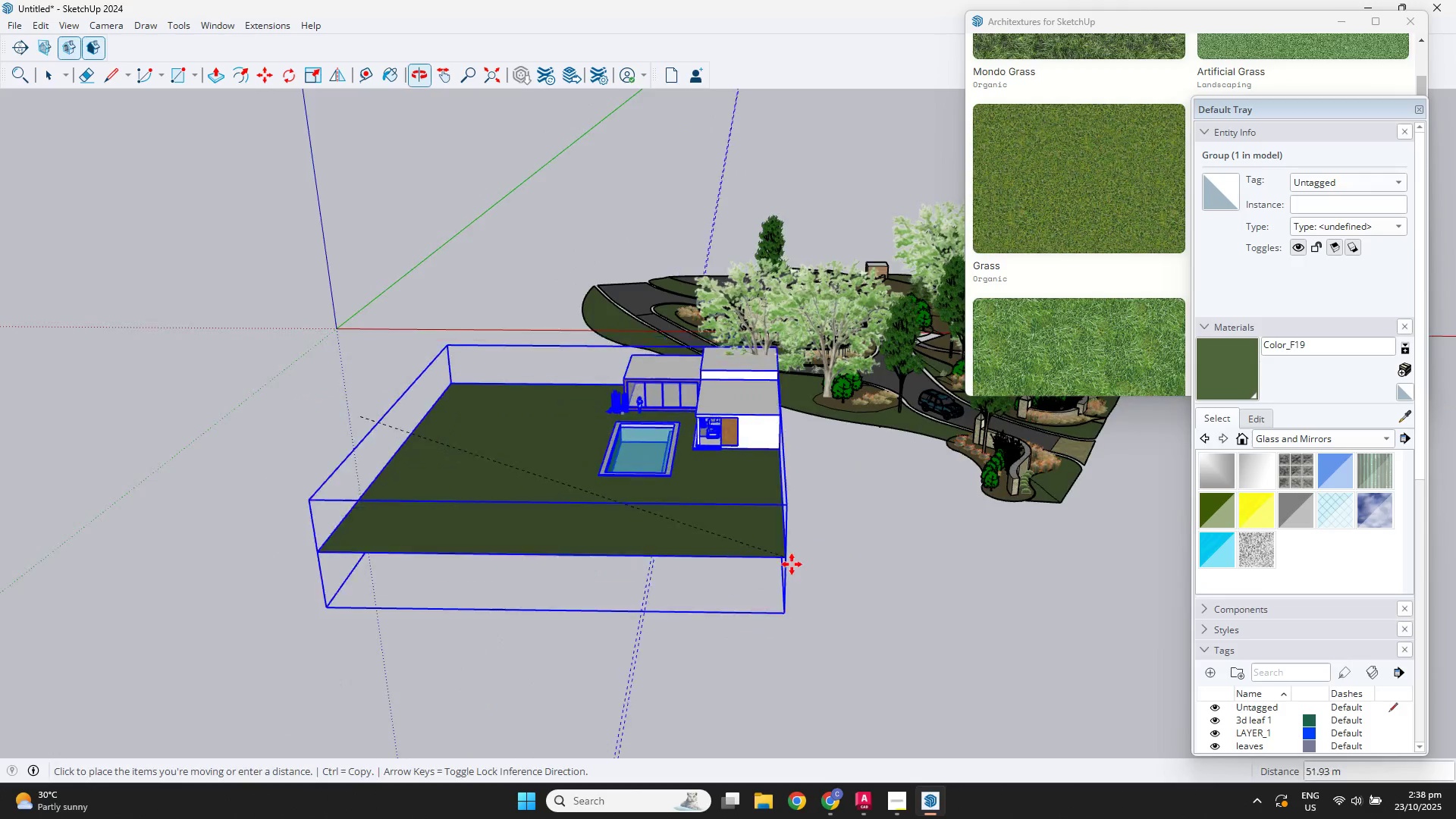 
scroll: coordinate [826, 528], scroll_direction: up, amount: 13.0
 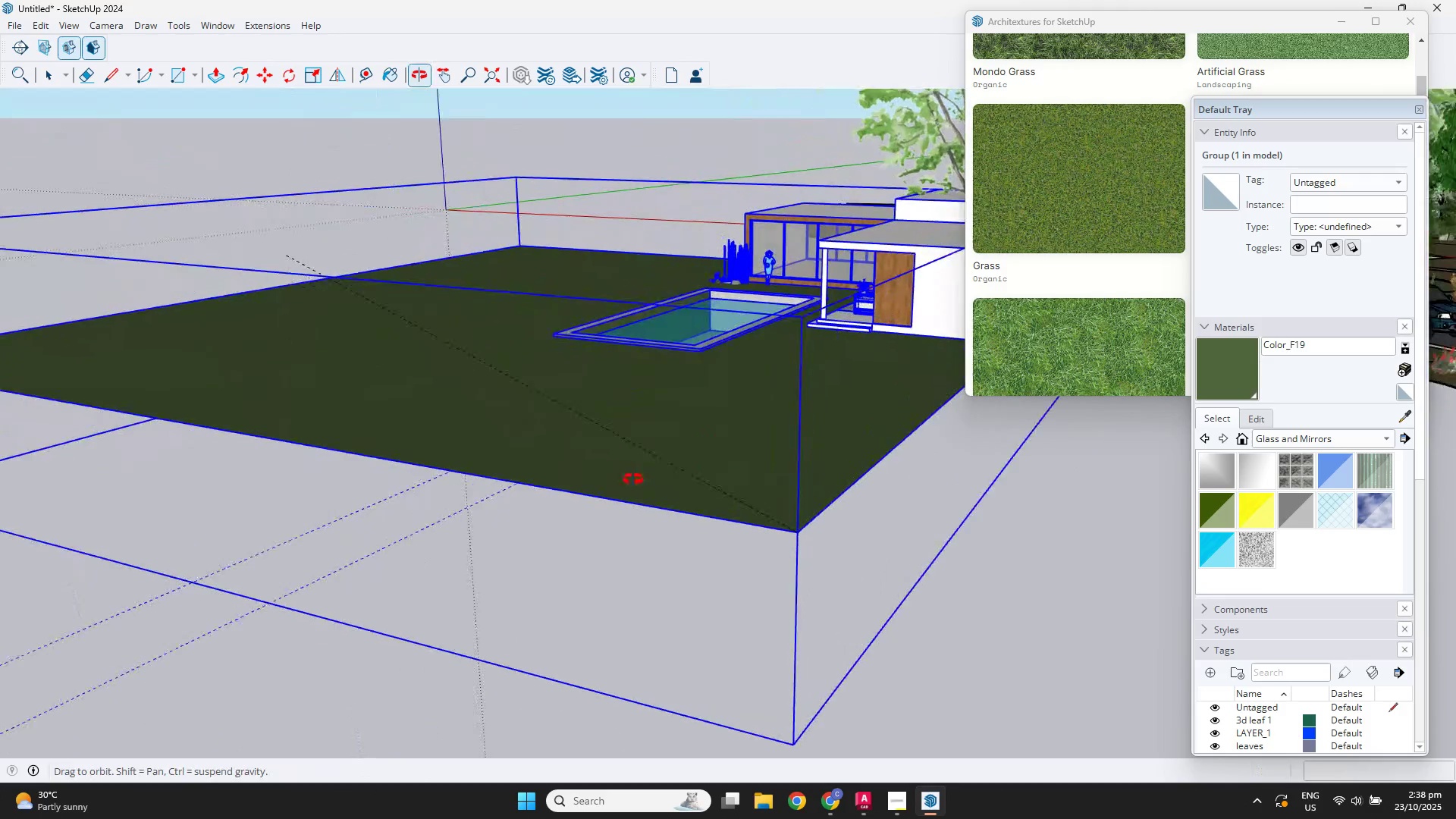 
scroll: coordinate [901, 597], scroll_direction: down, amount: 4.0
 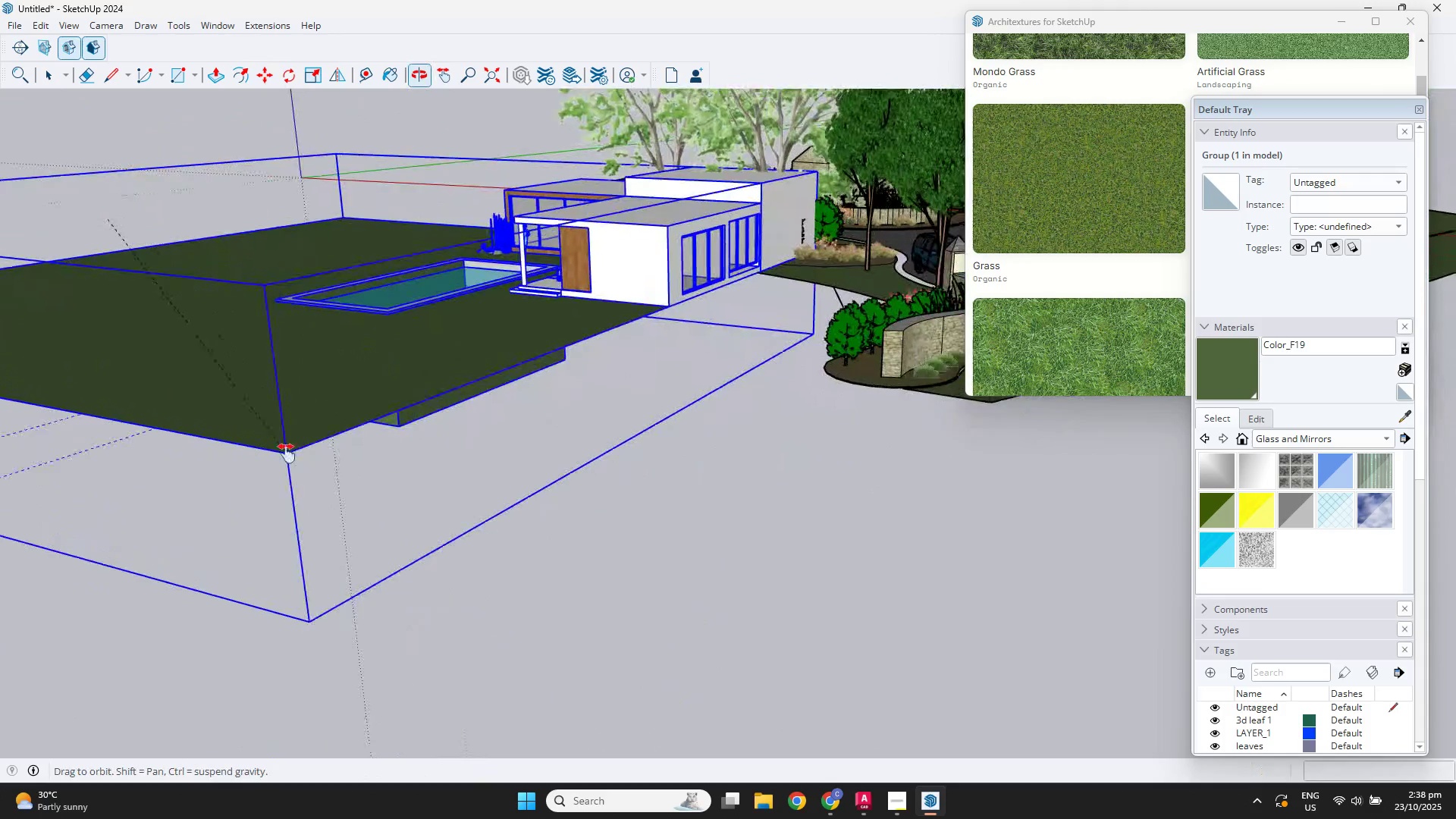 
key(Shift+ShiftLeft)
 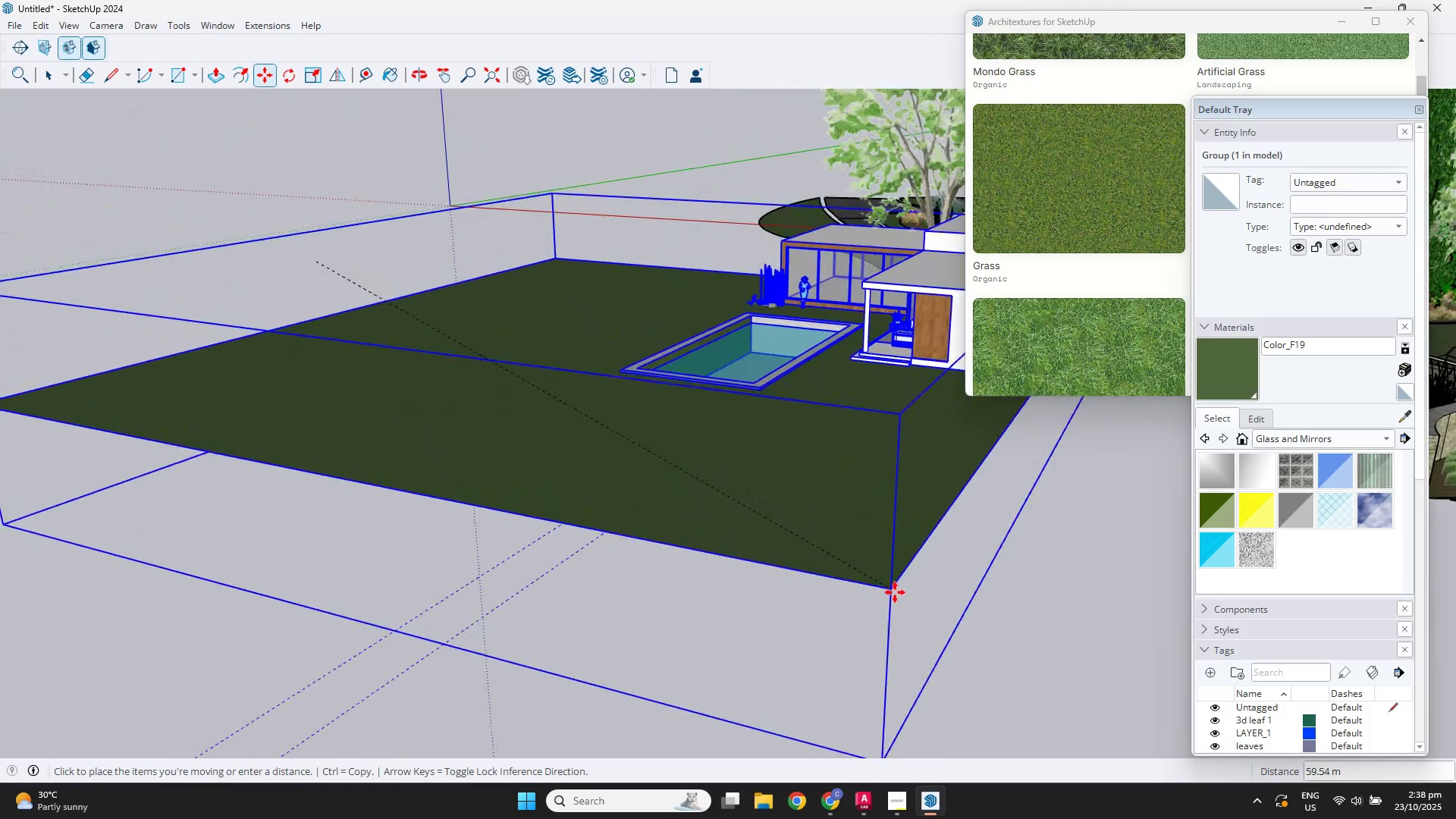 
hold_key(key=ShiftLeft, duration=0.48)
 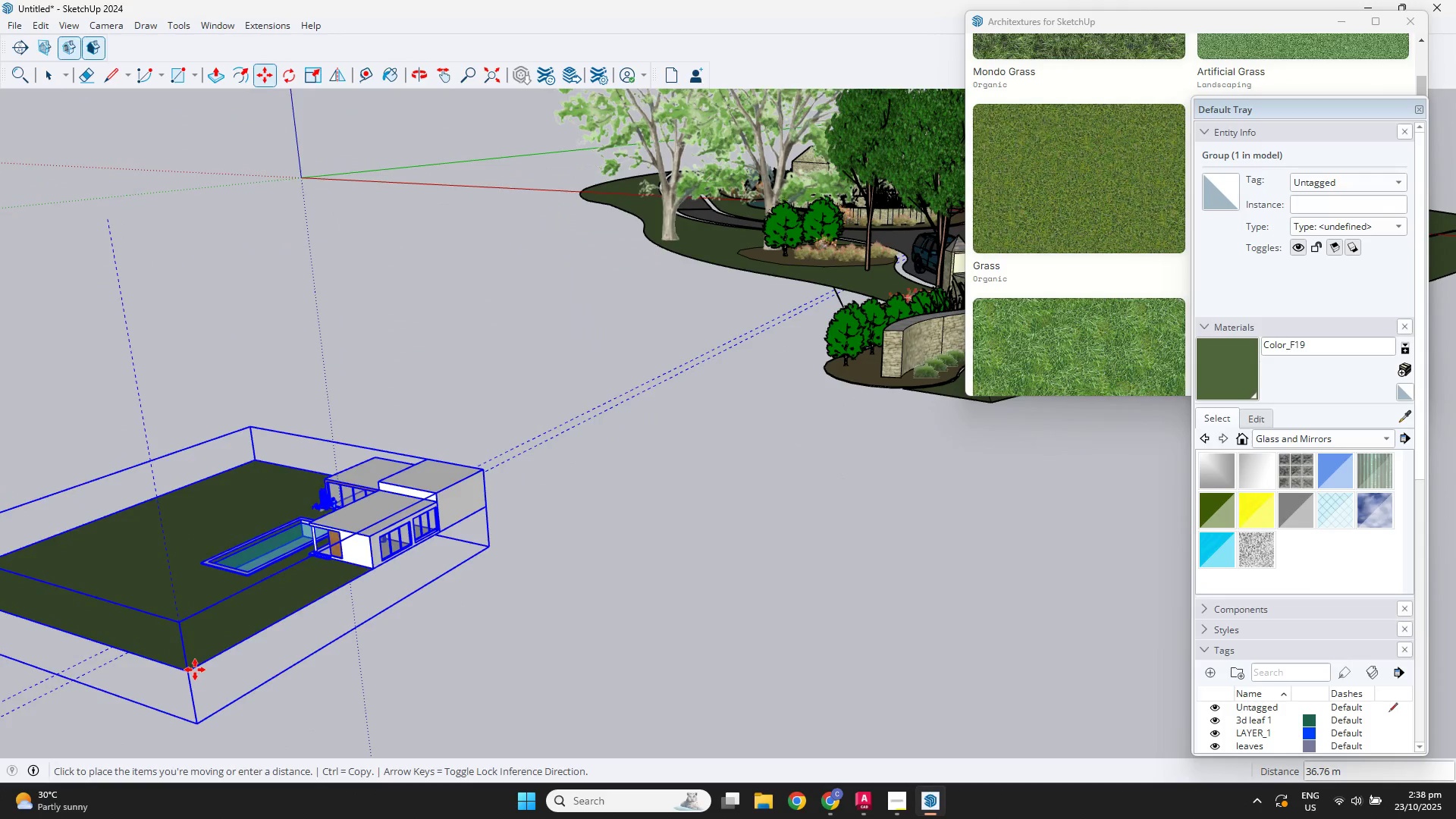 
left_click([210, 658])
 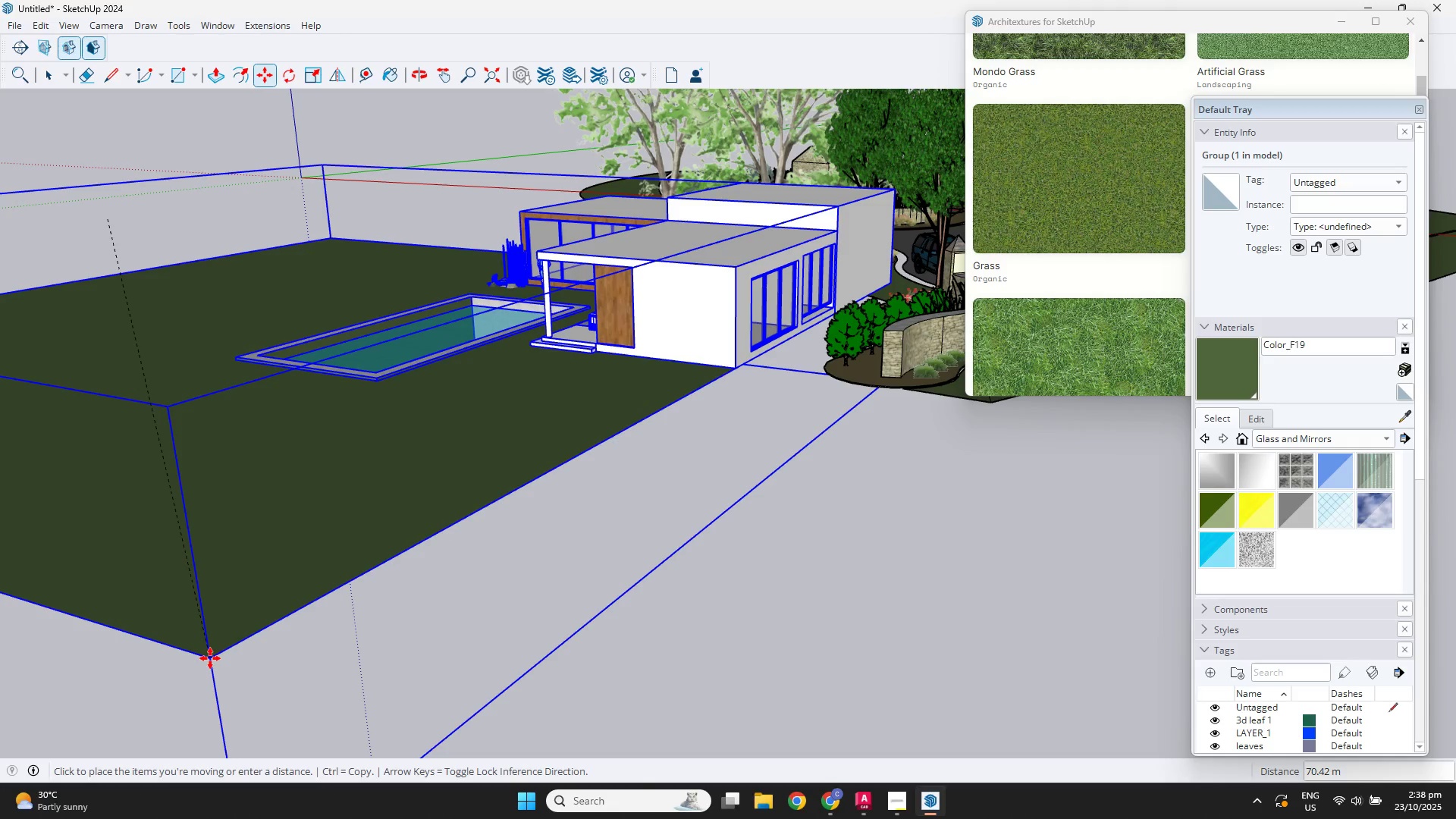 
scroll: coordinate [237, 653], scroll_direction: down, amount: 2.0
 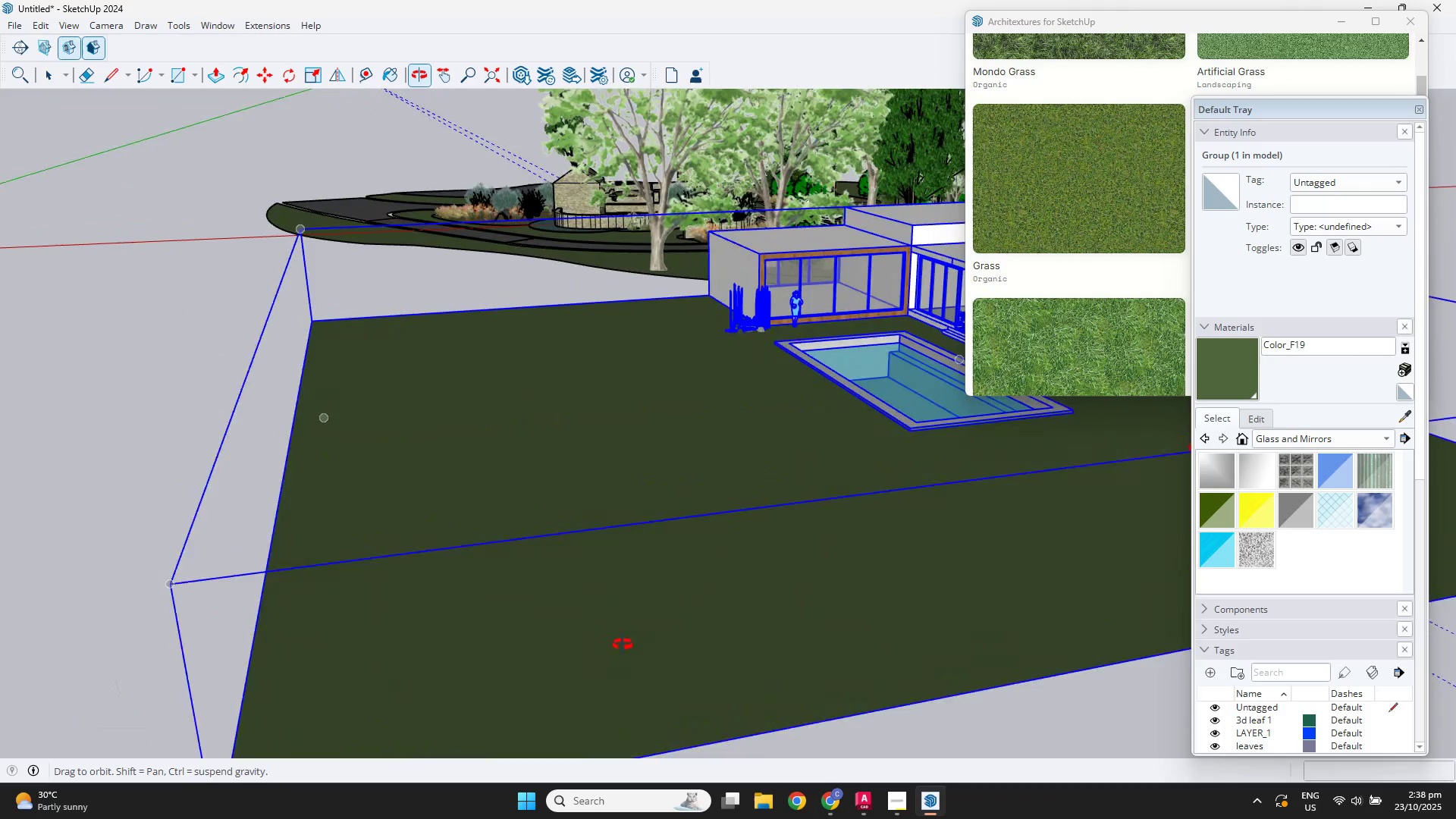 
hold_key(key=ShiftLeft, duration=0.47)
 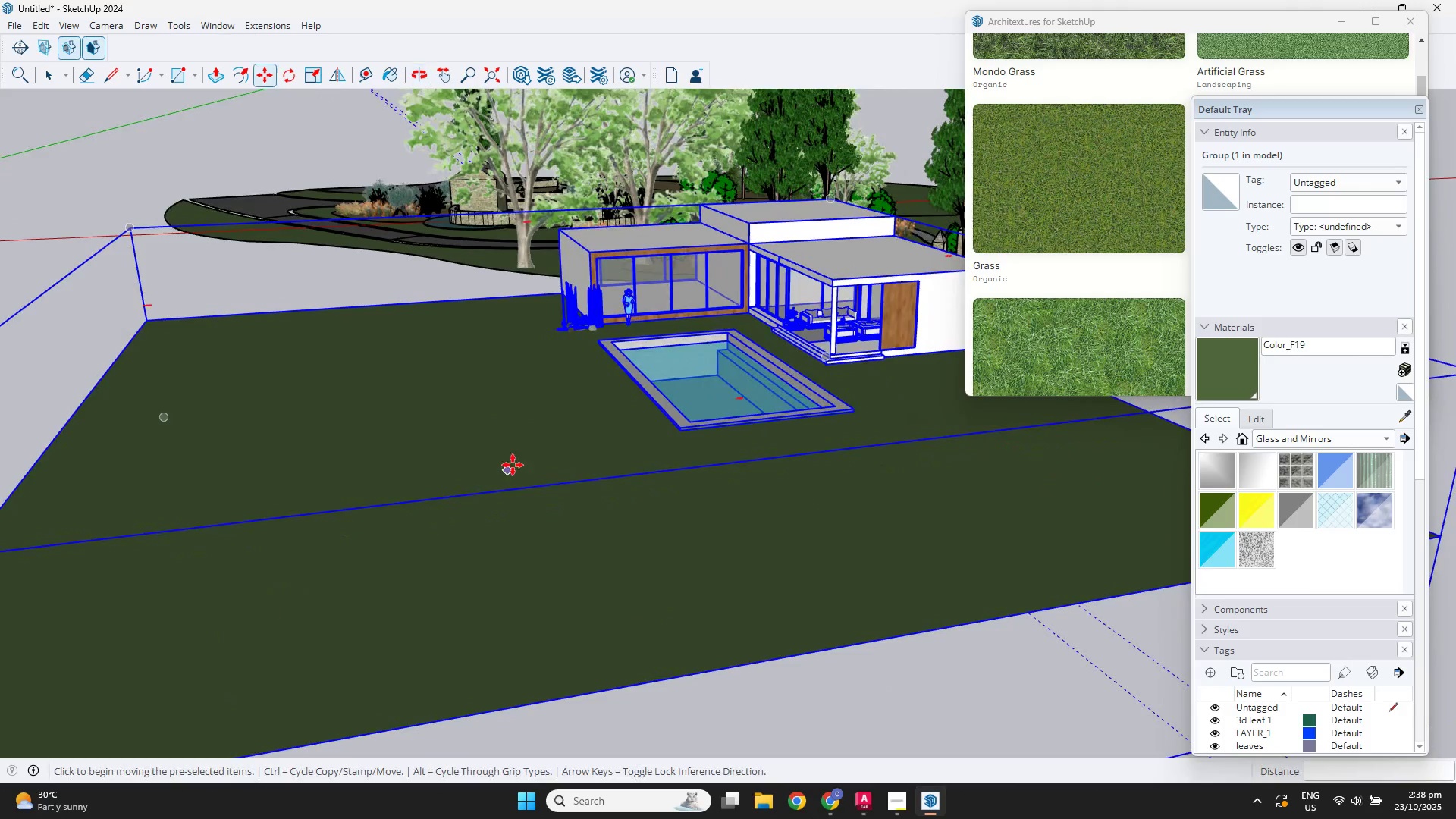 
scroll: coordinate [531, 449], scroll_direction: down, amount: 1.0
 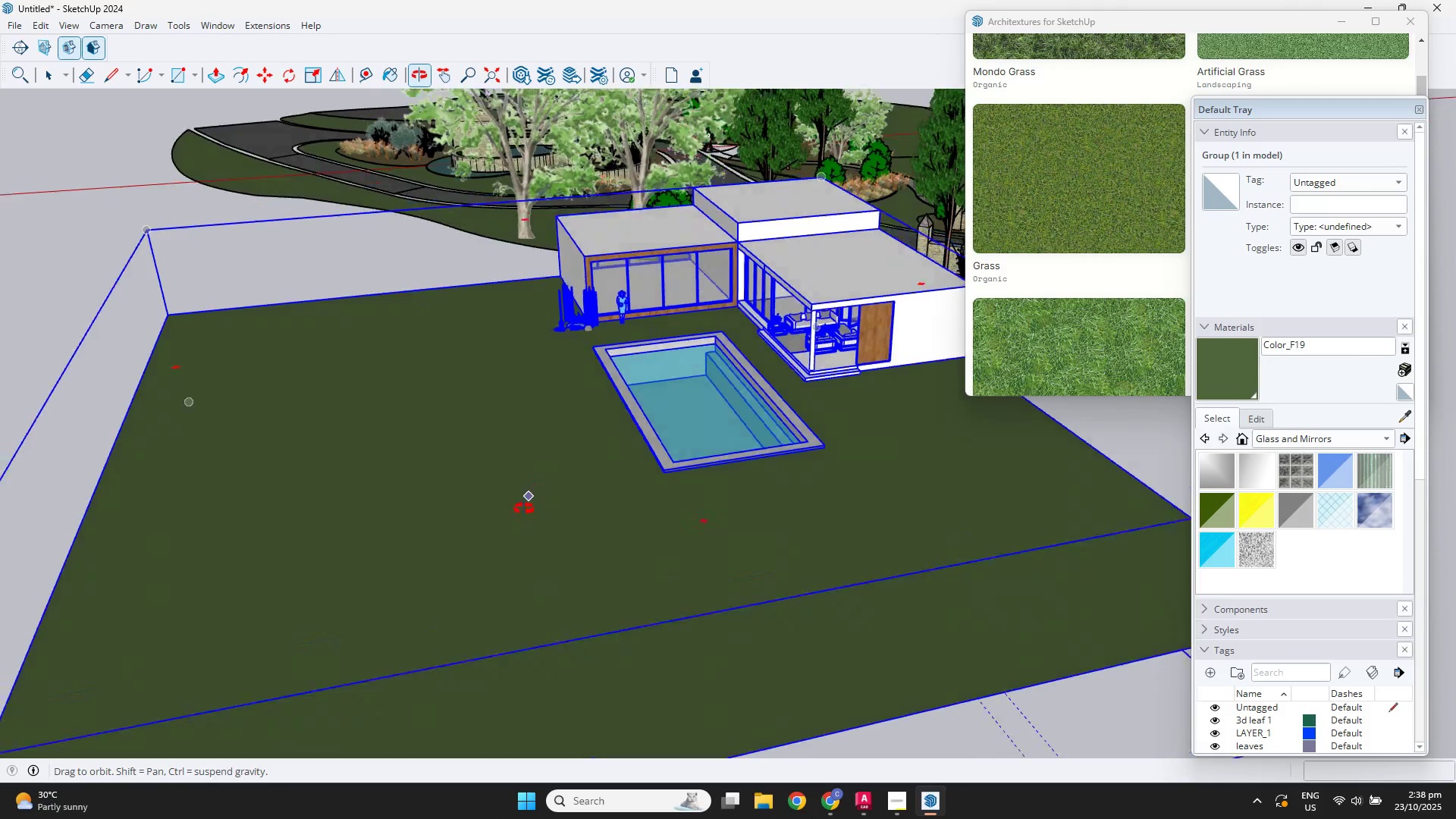 
hold_key(key=ShiftLeft, duration=0.71)
 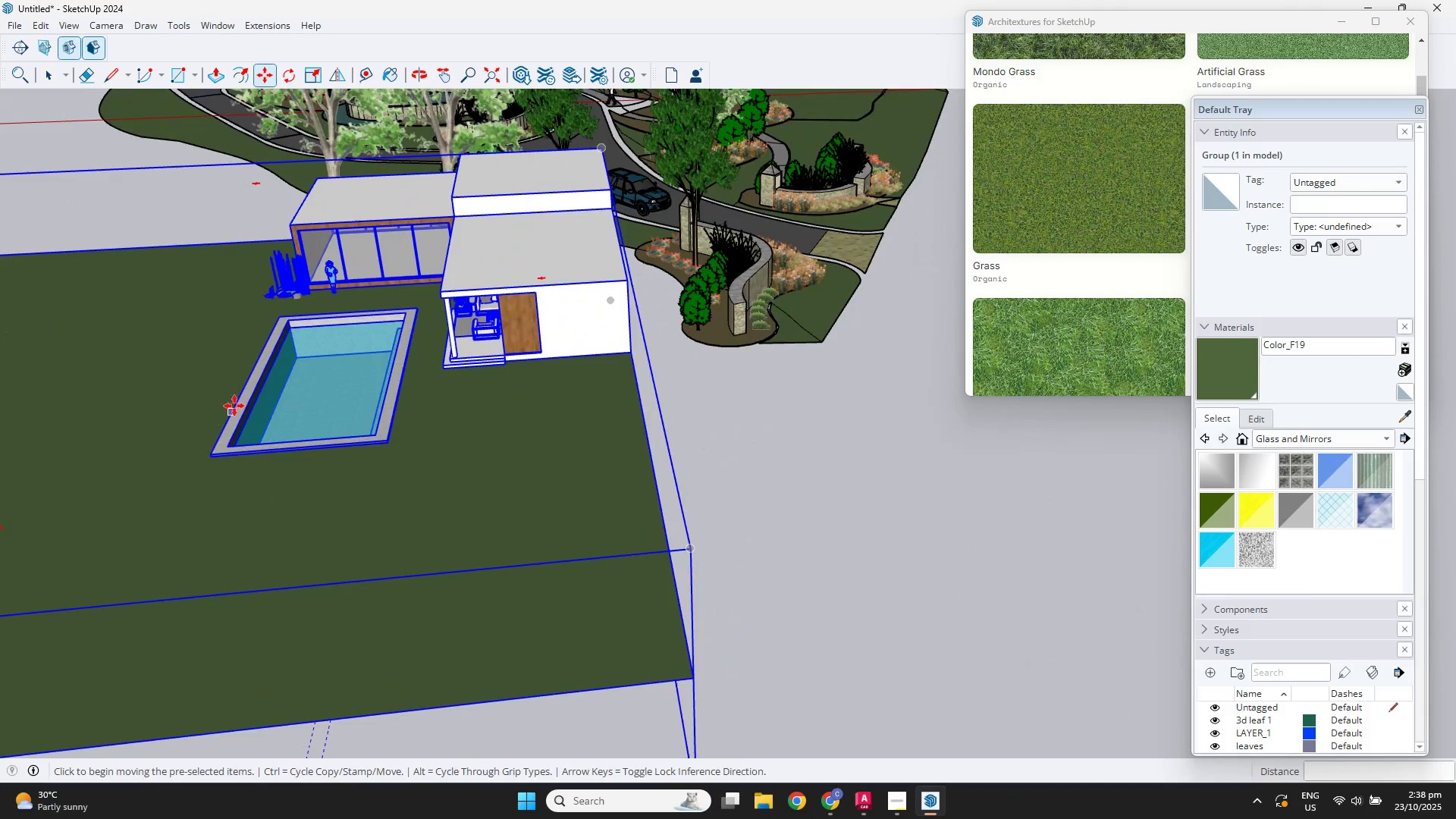 
scroll: coordinate [282, 366], scroll_direction: down, amount: 3.0
 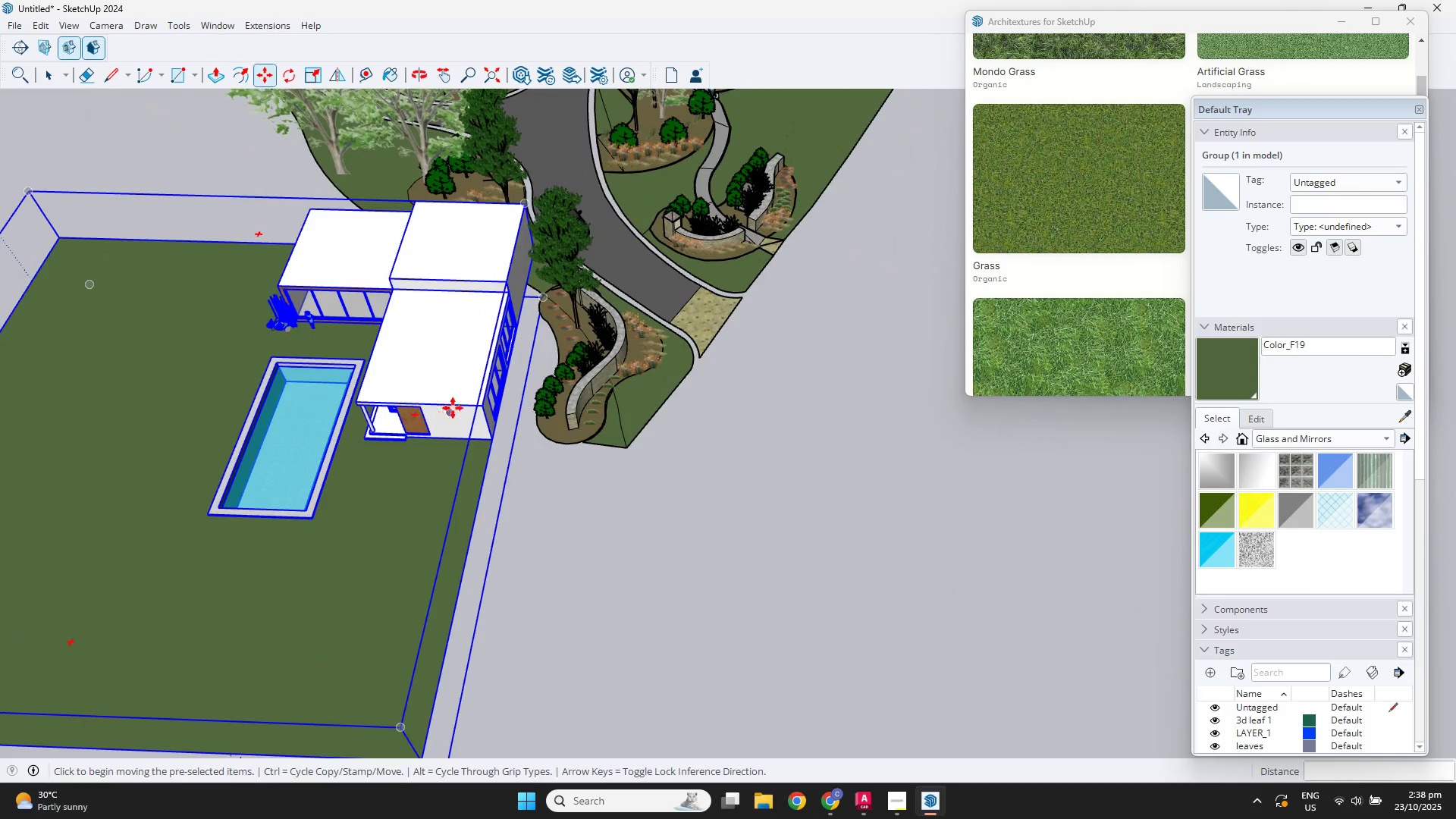 
left_click([387, 539])
 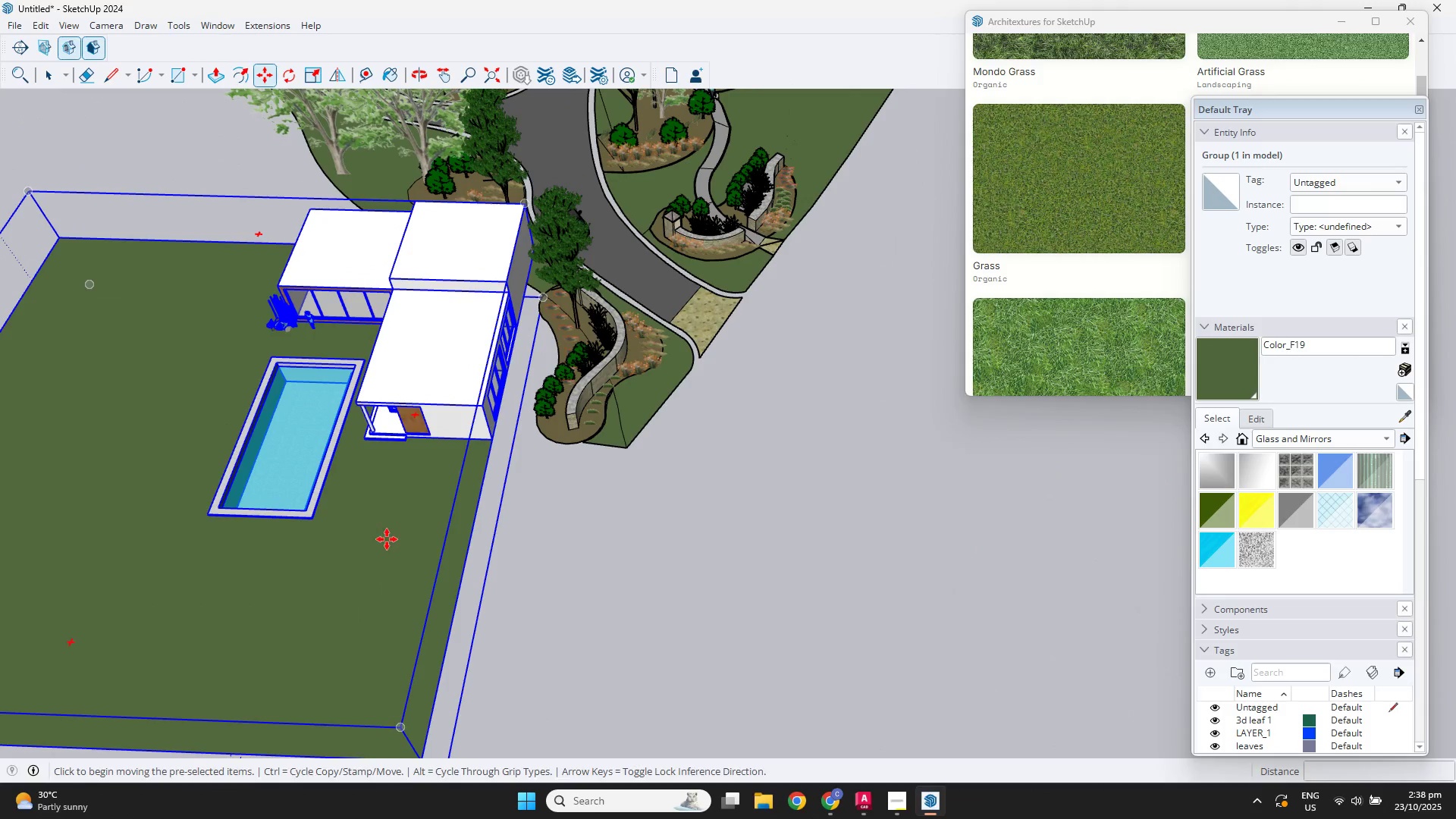 
key(Space)
 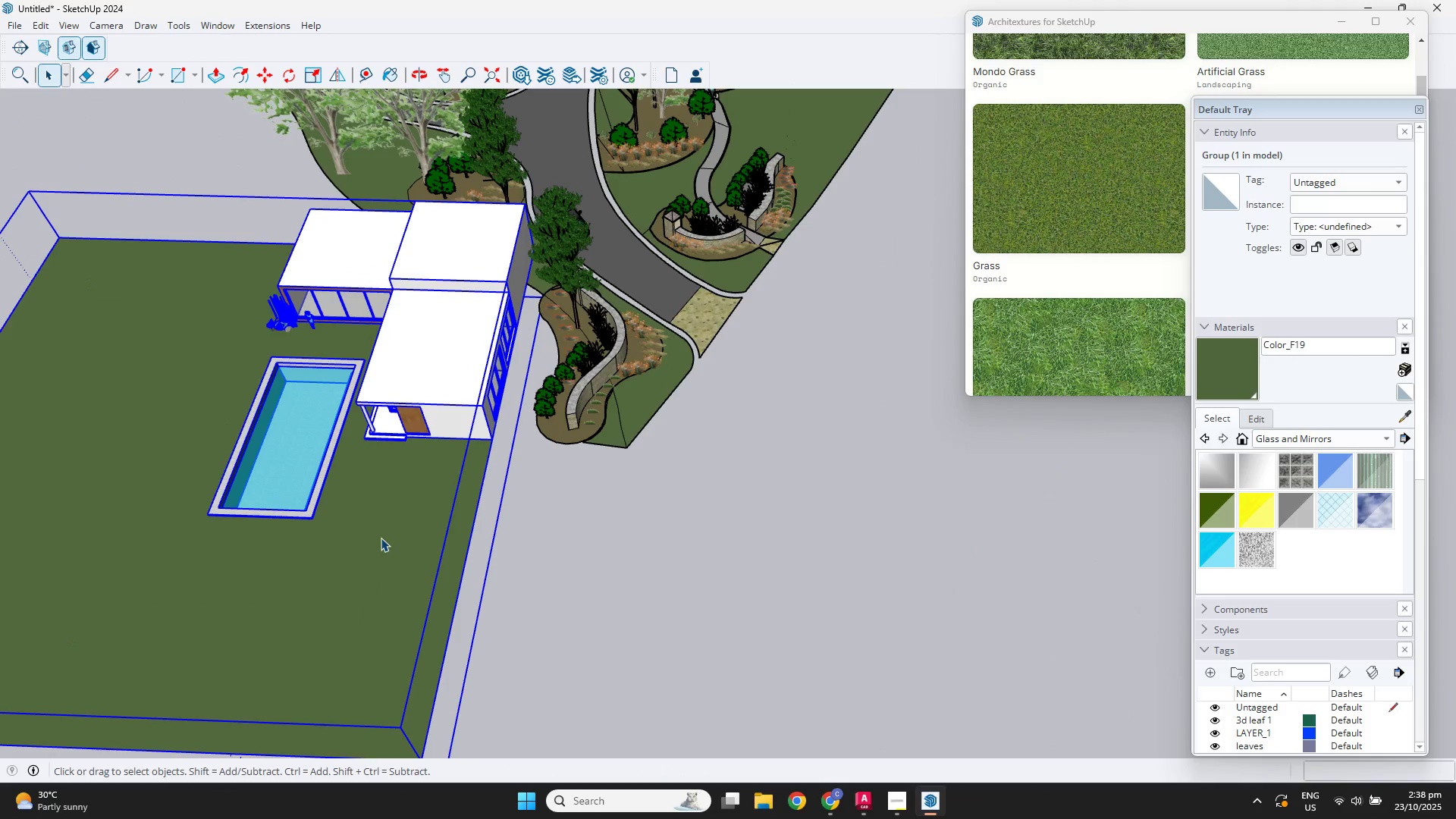 
double_click([381, 538])
 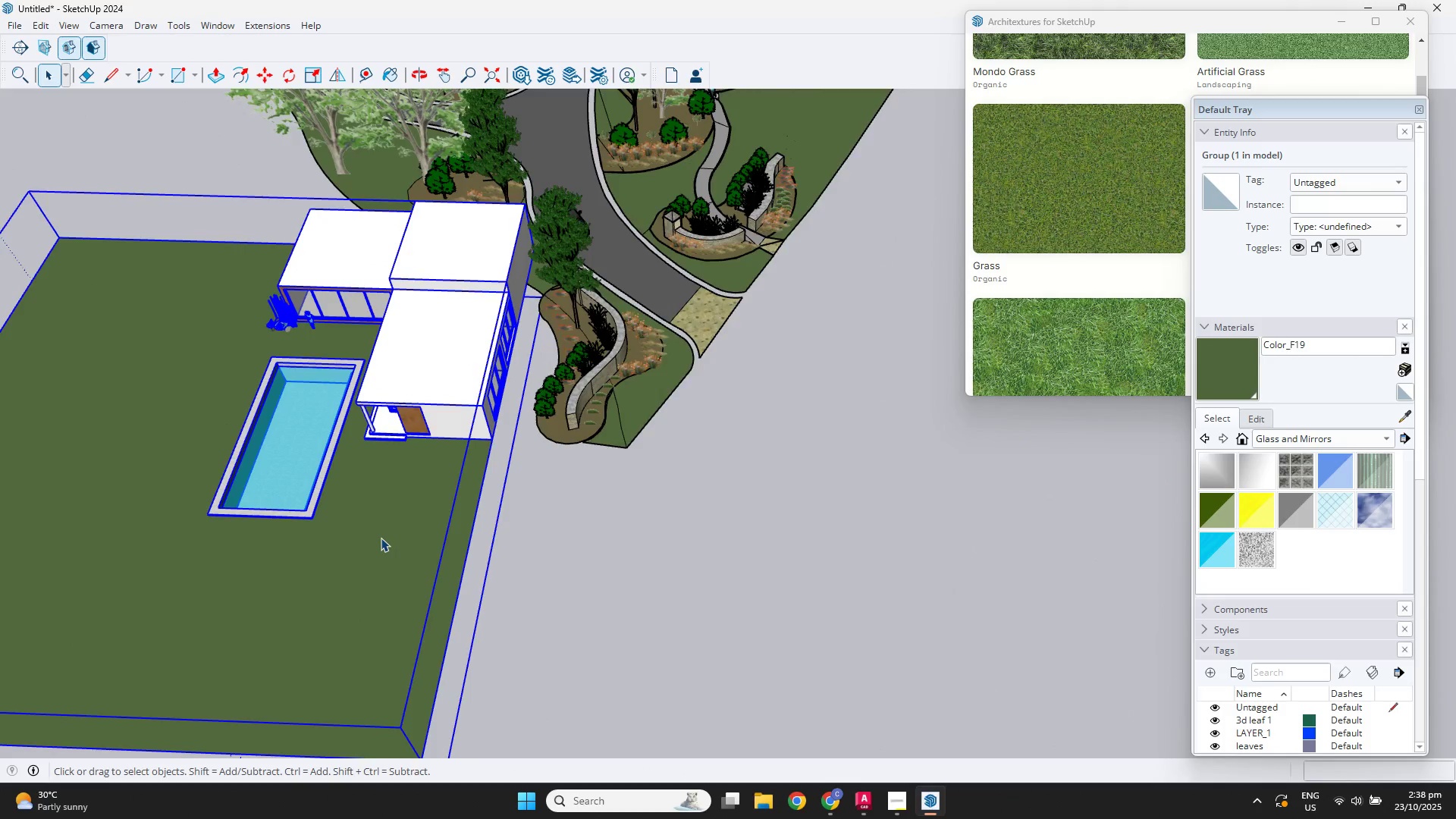 
triple_click([381, 538])
 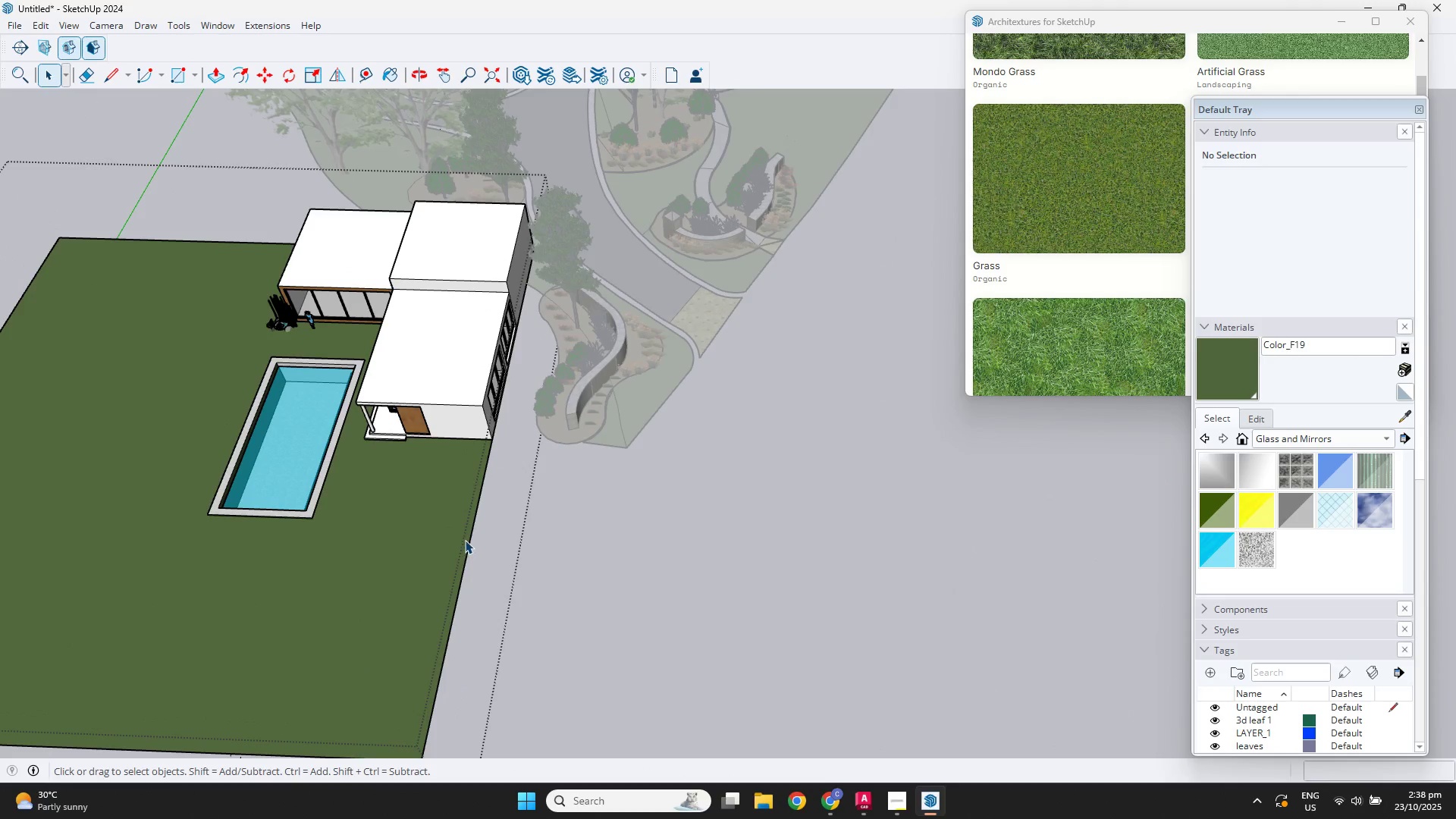 
left_click([469, 541])
 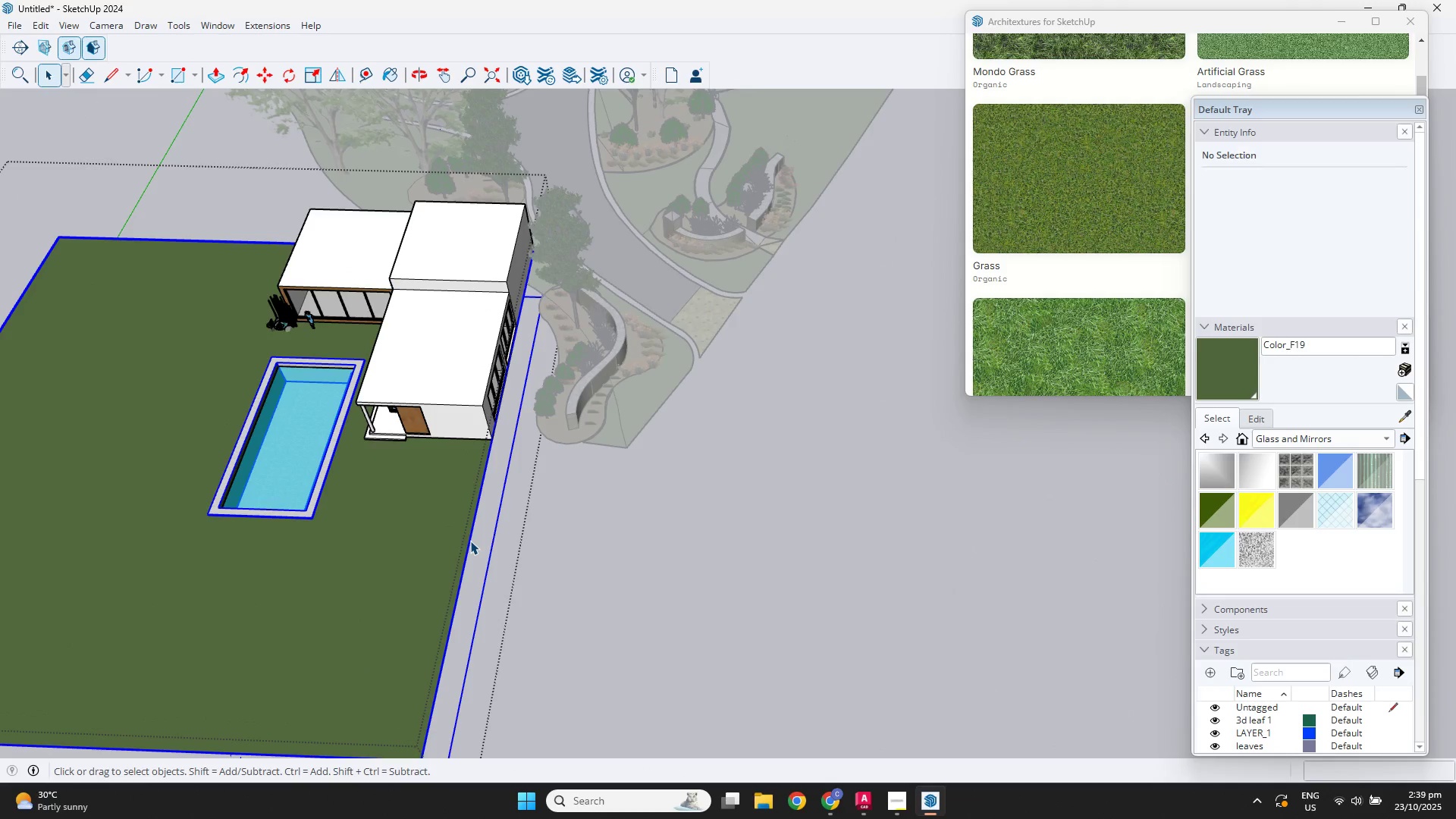 
double_click([470, 541])
 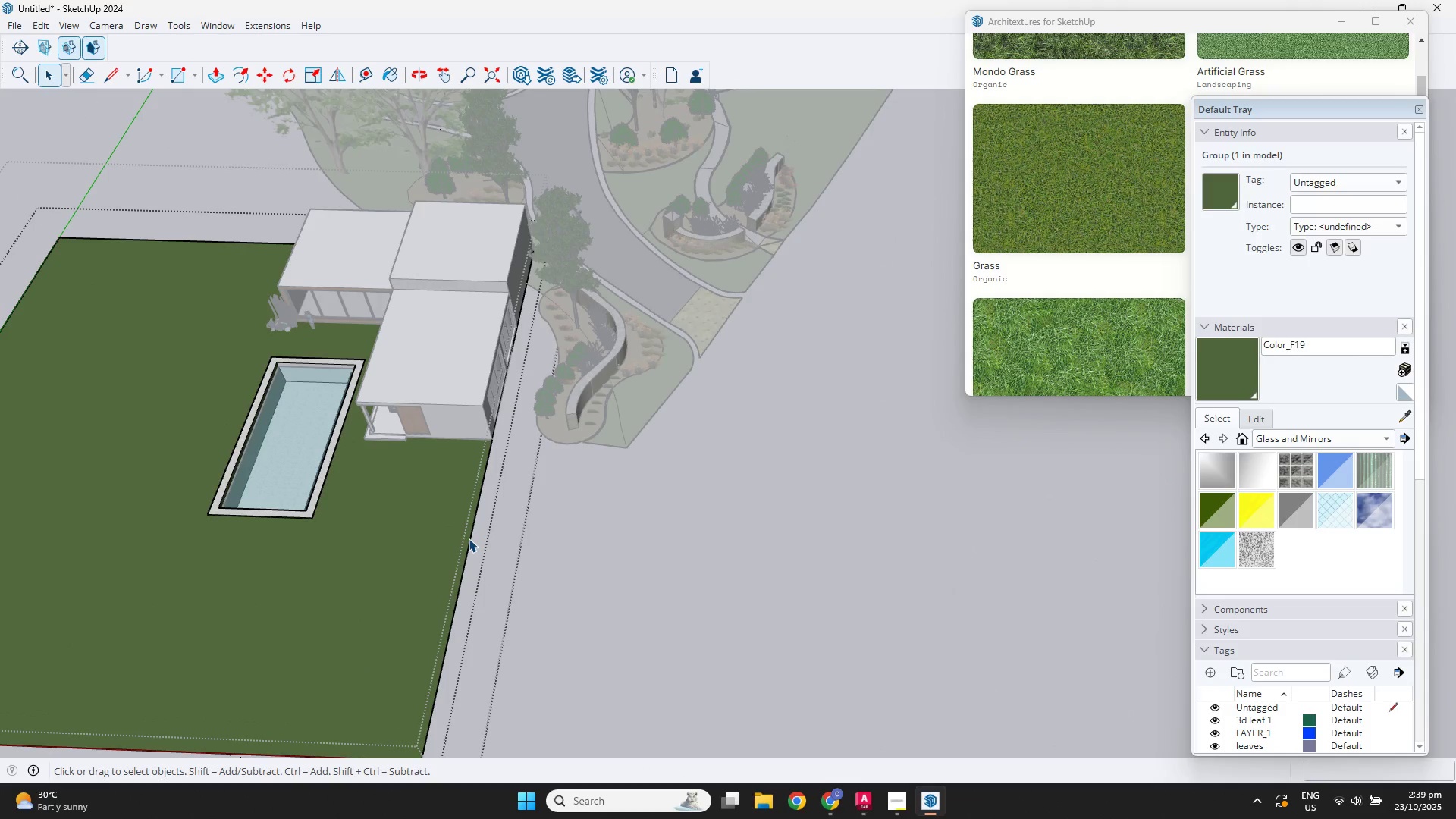 
left_click([469, 538])
 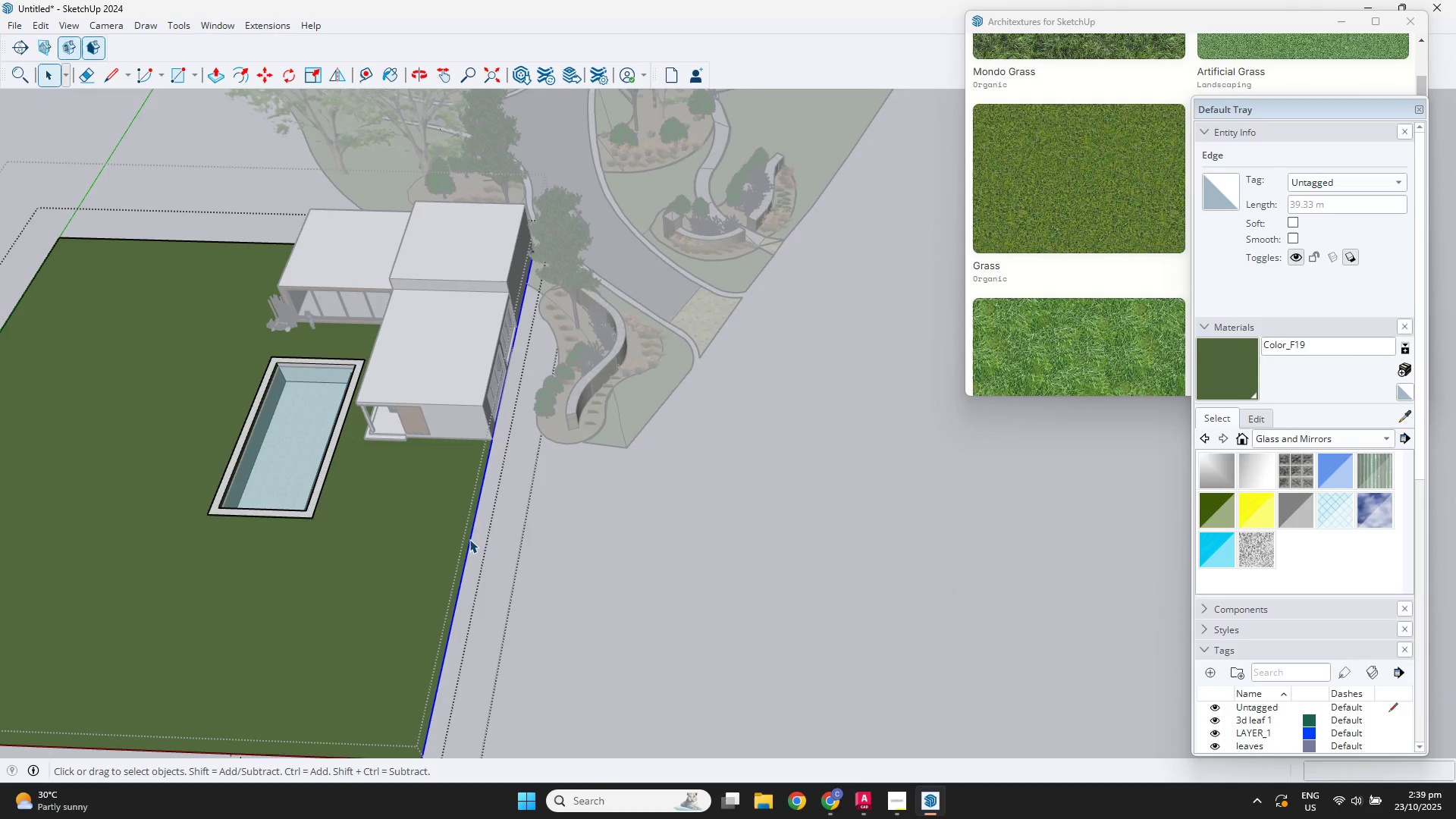 
key(M)
 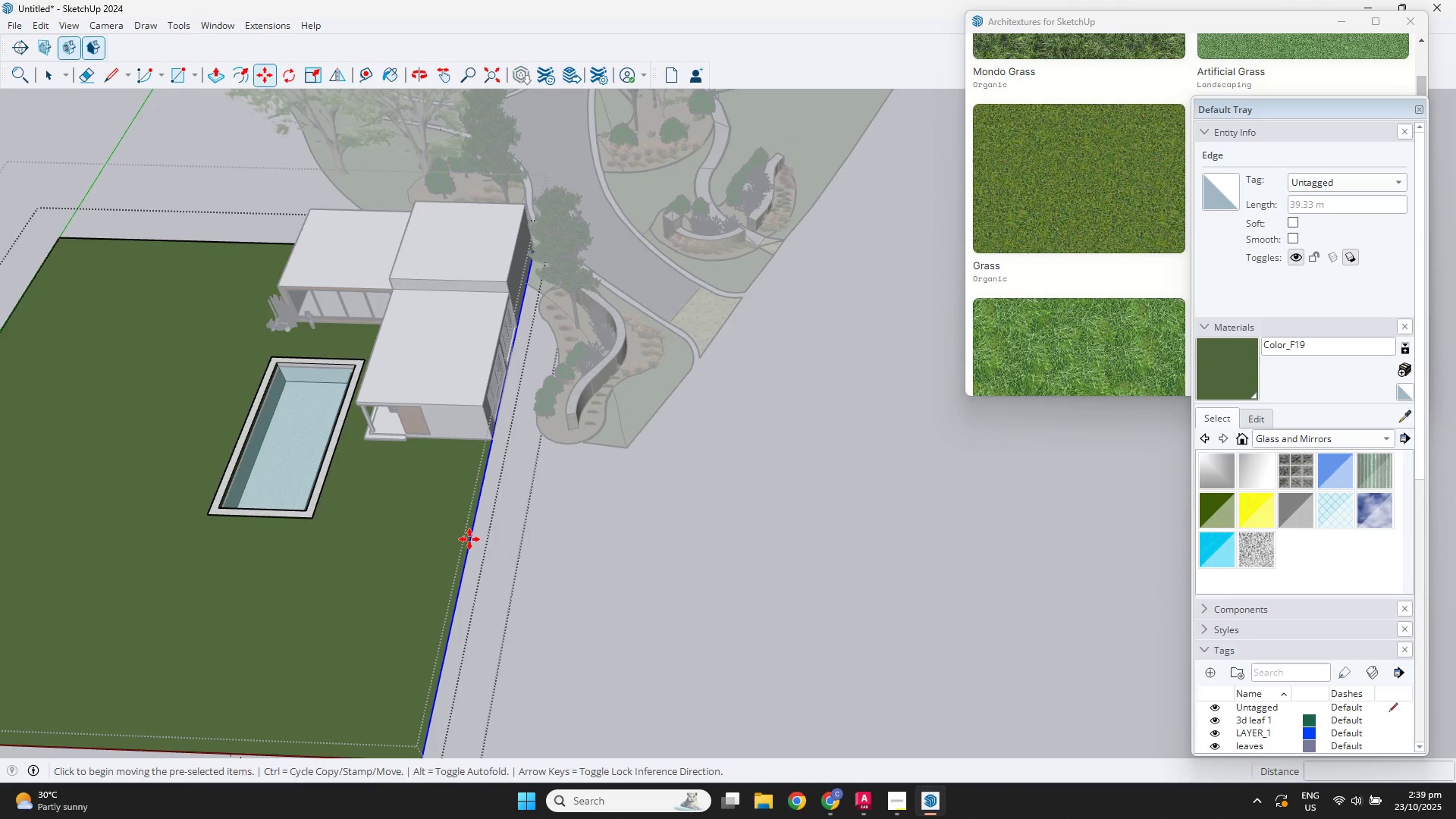 
left_click([469, 539])
 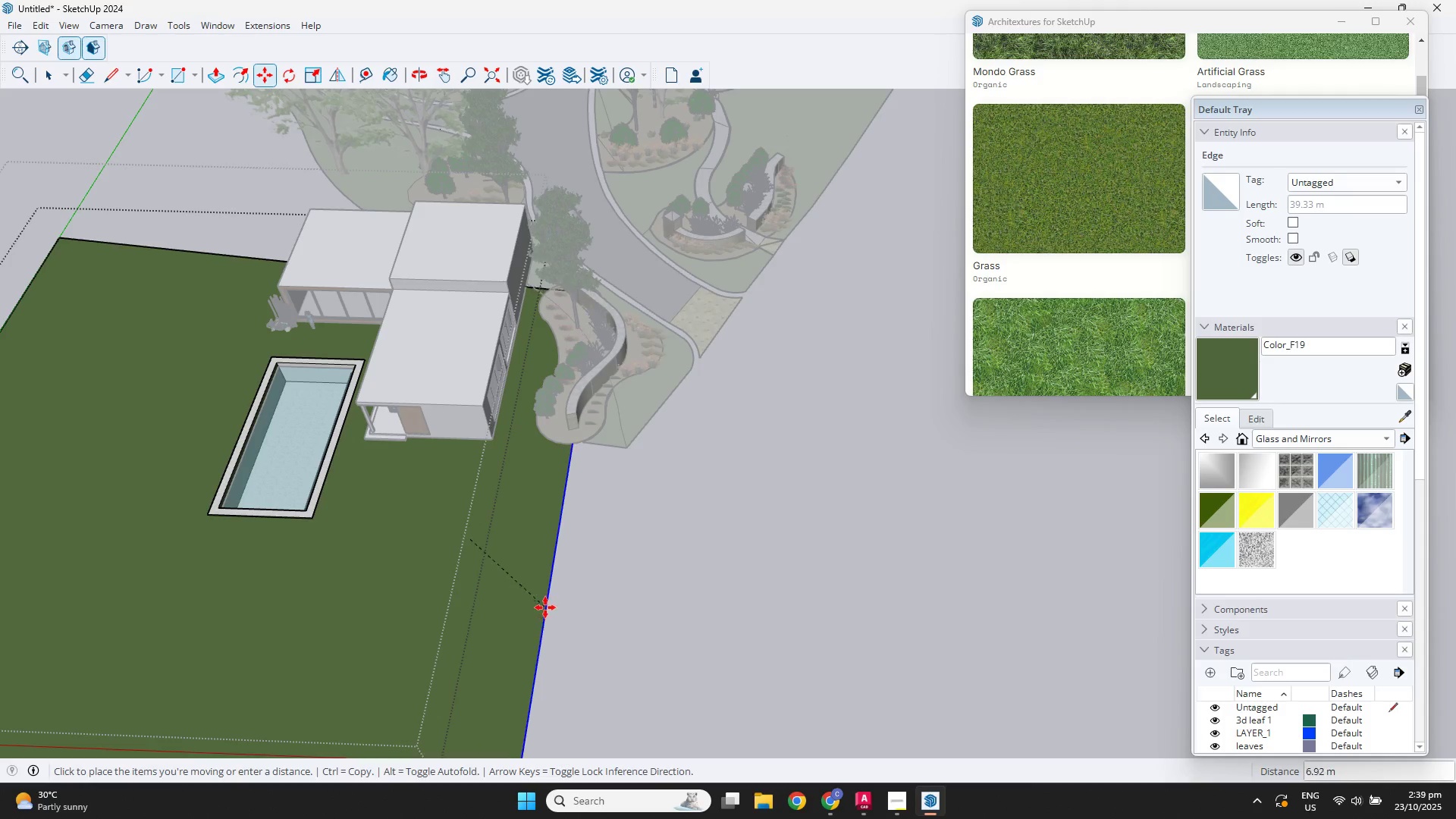 
key(ArrowUp)
 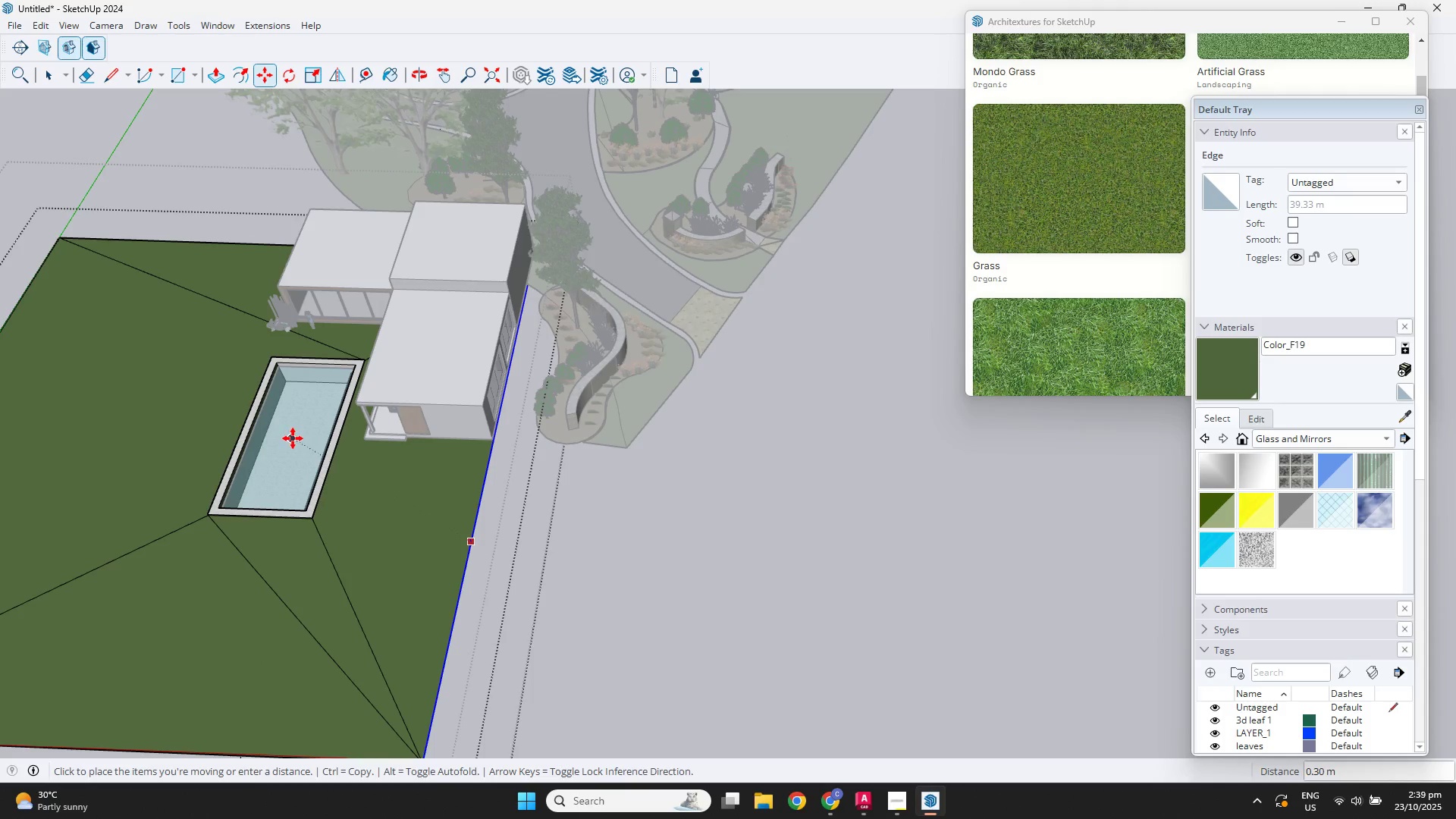 
key(Escape)
 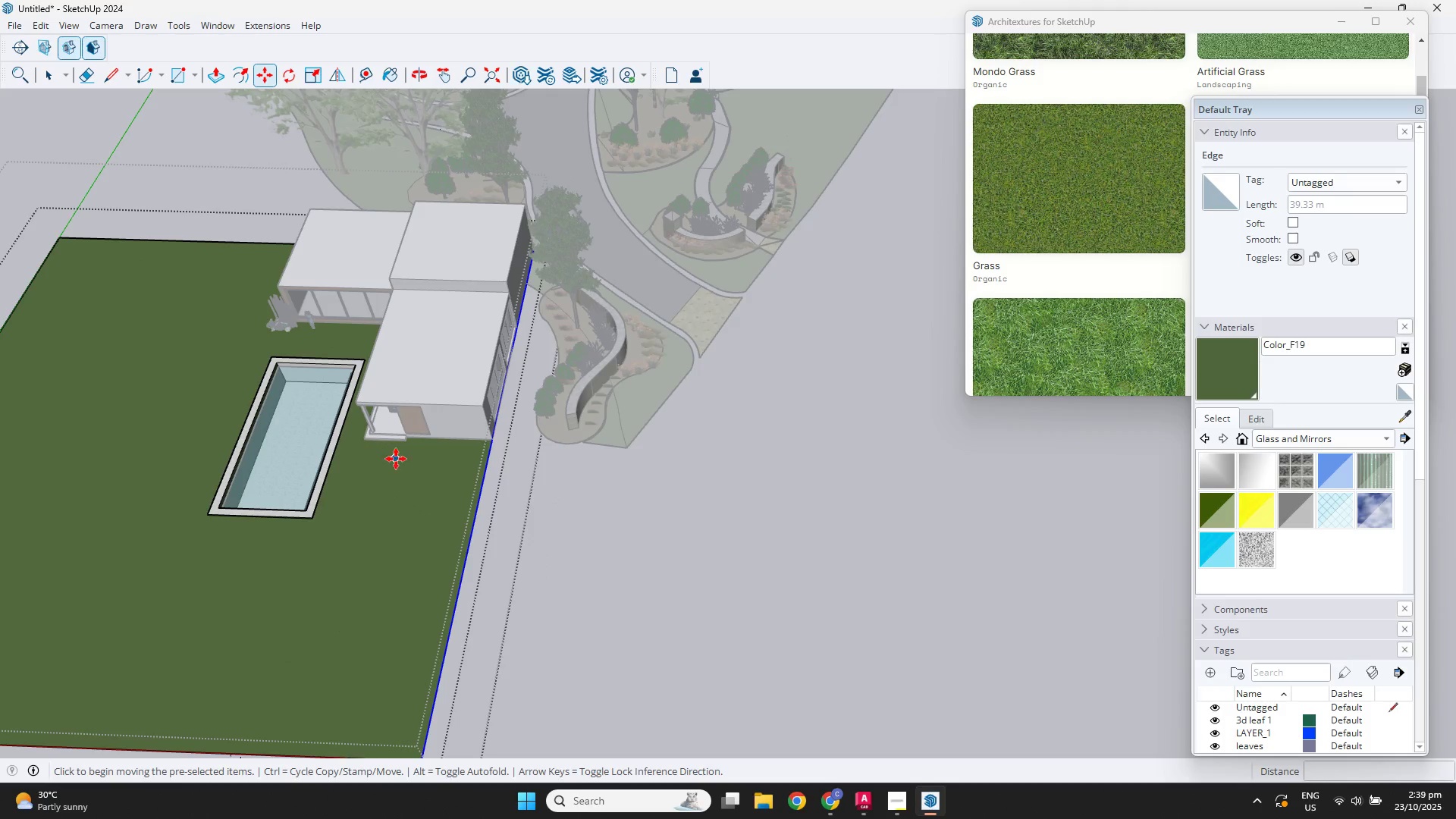 
key(Space)
 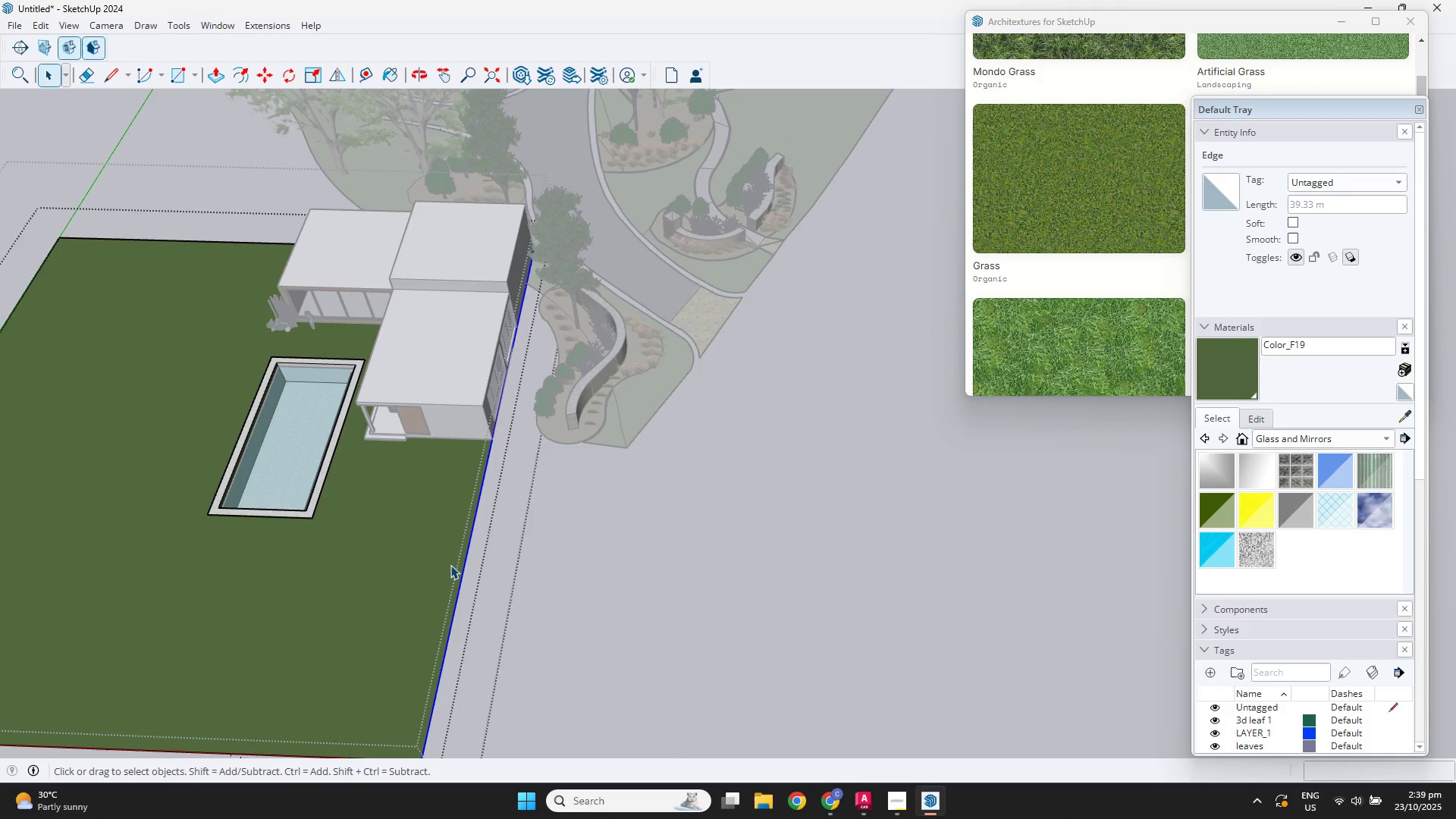 
left_click([450, 565])
 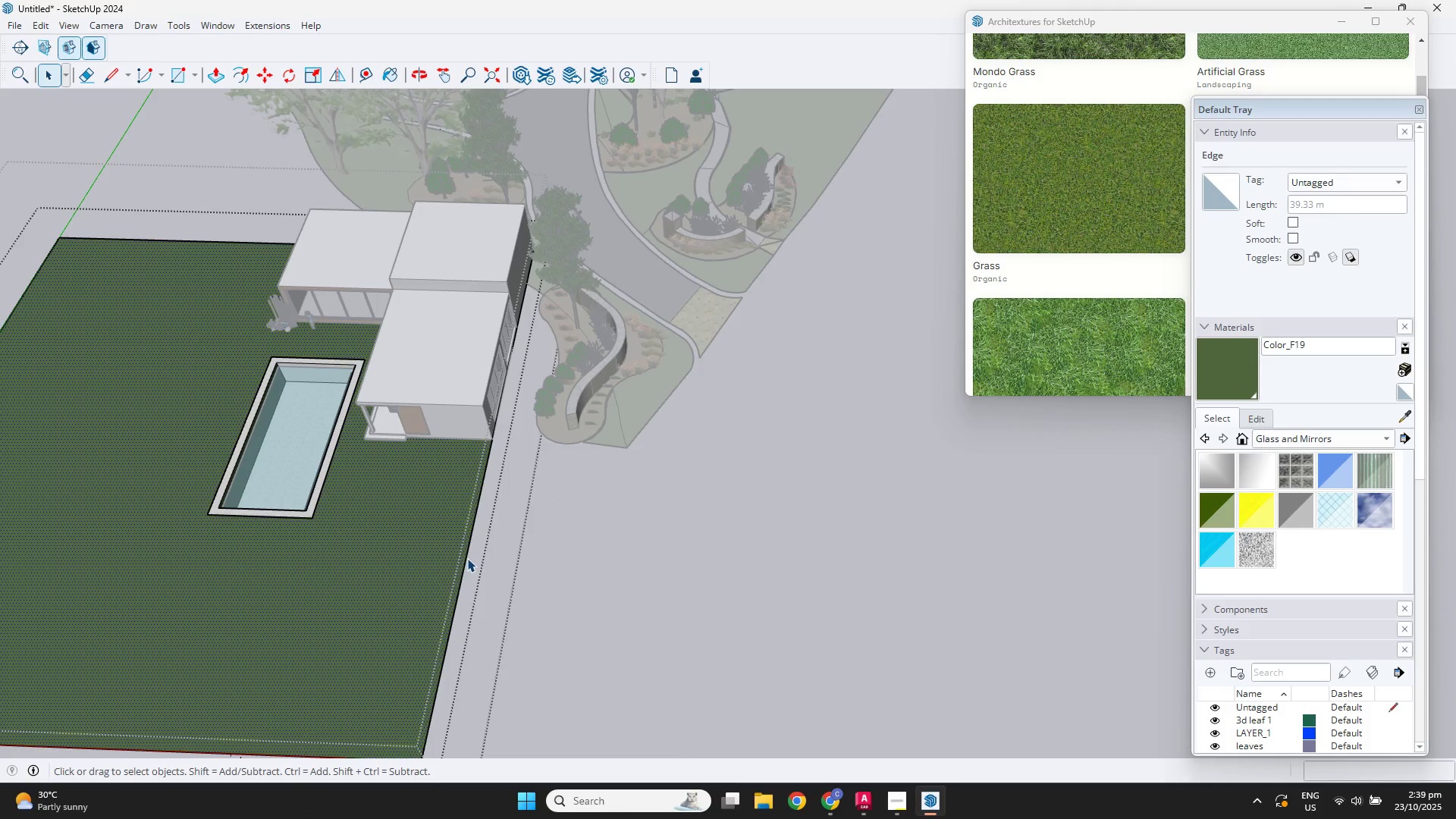 
left_click([467, 558])
 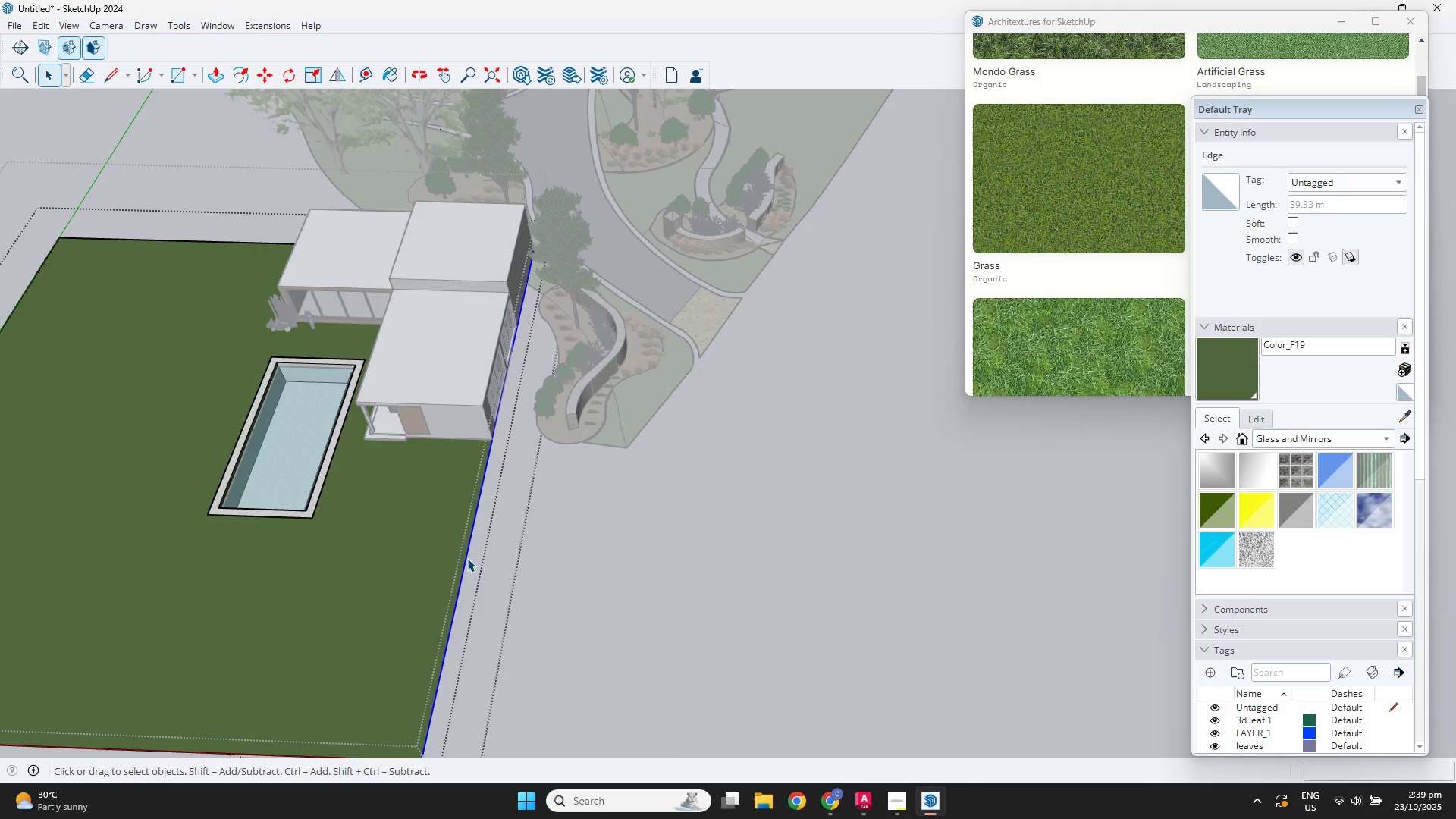 
key(M)
 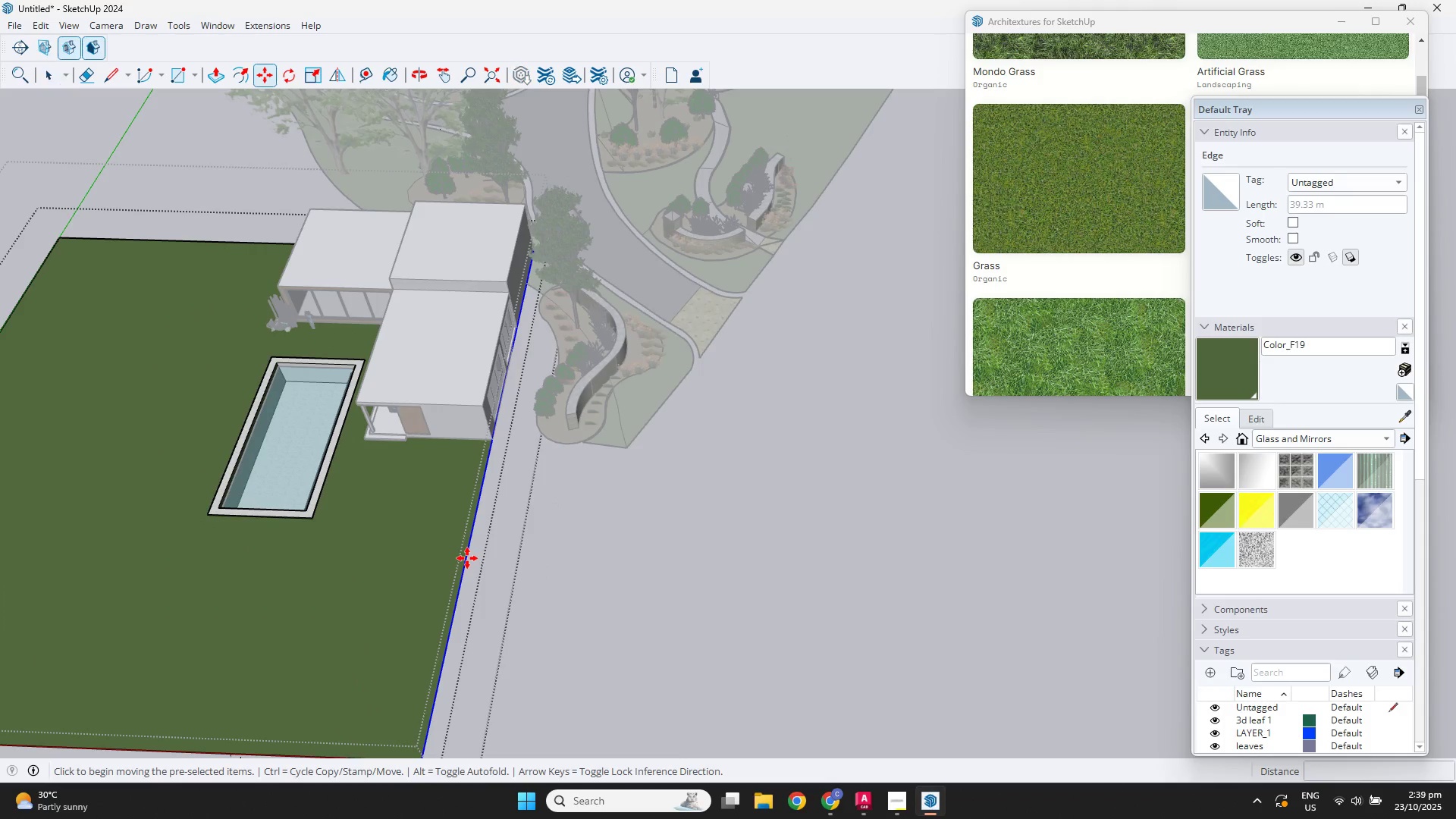 
left_click([467, 558])
 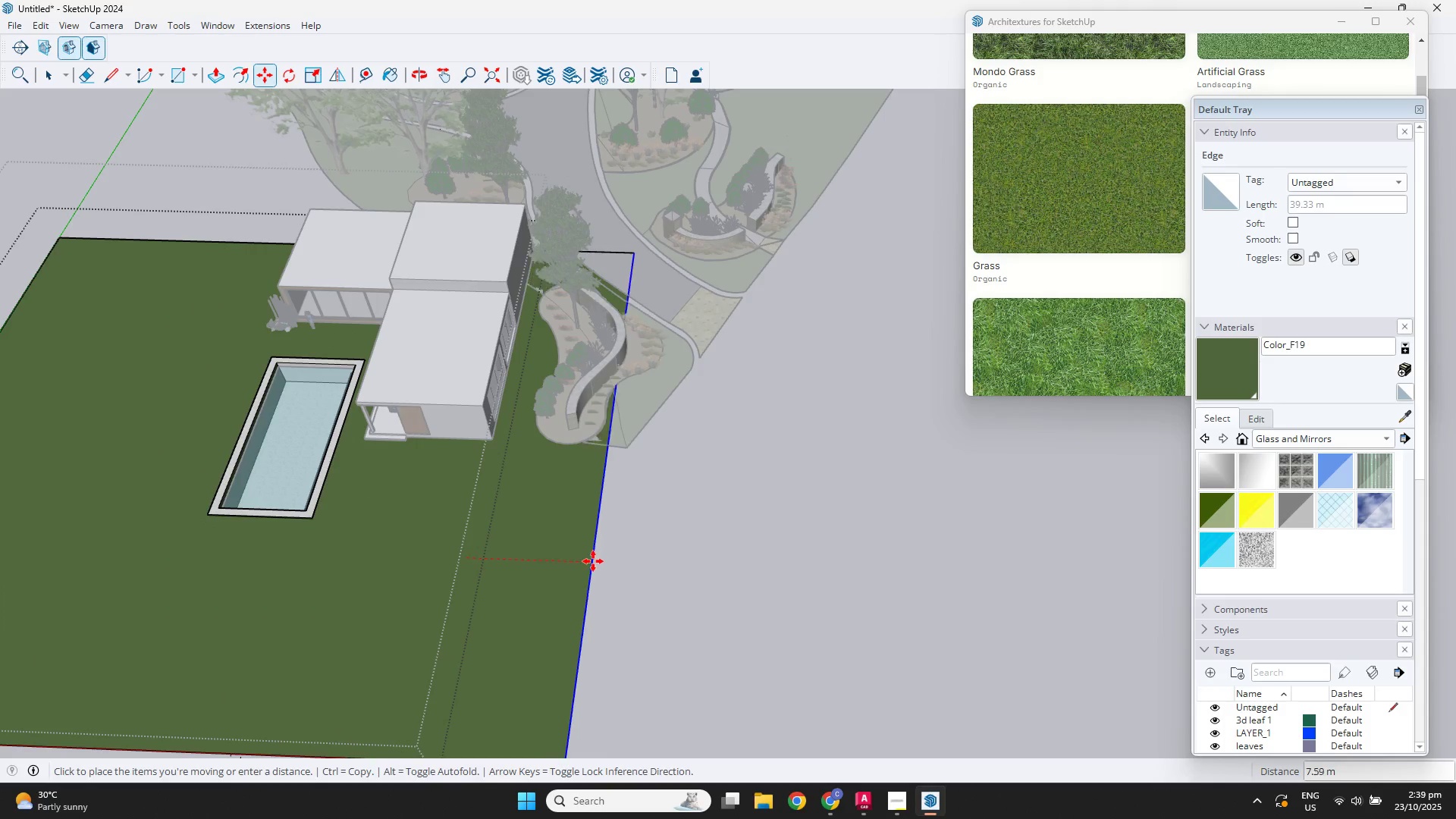 
left_click([631, 560])
 